 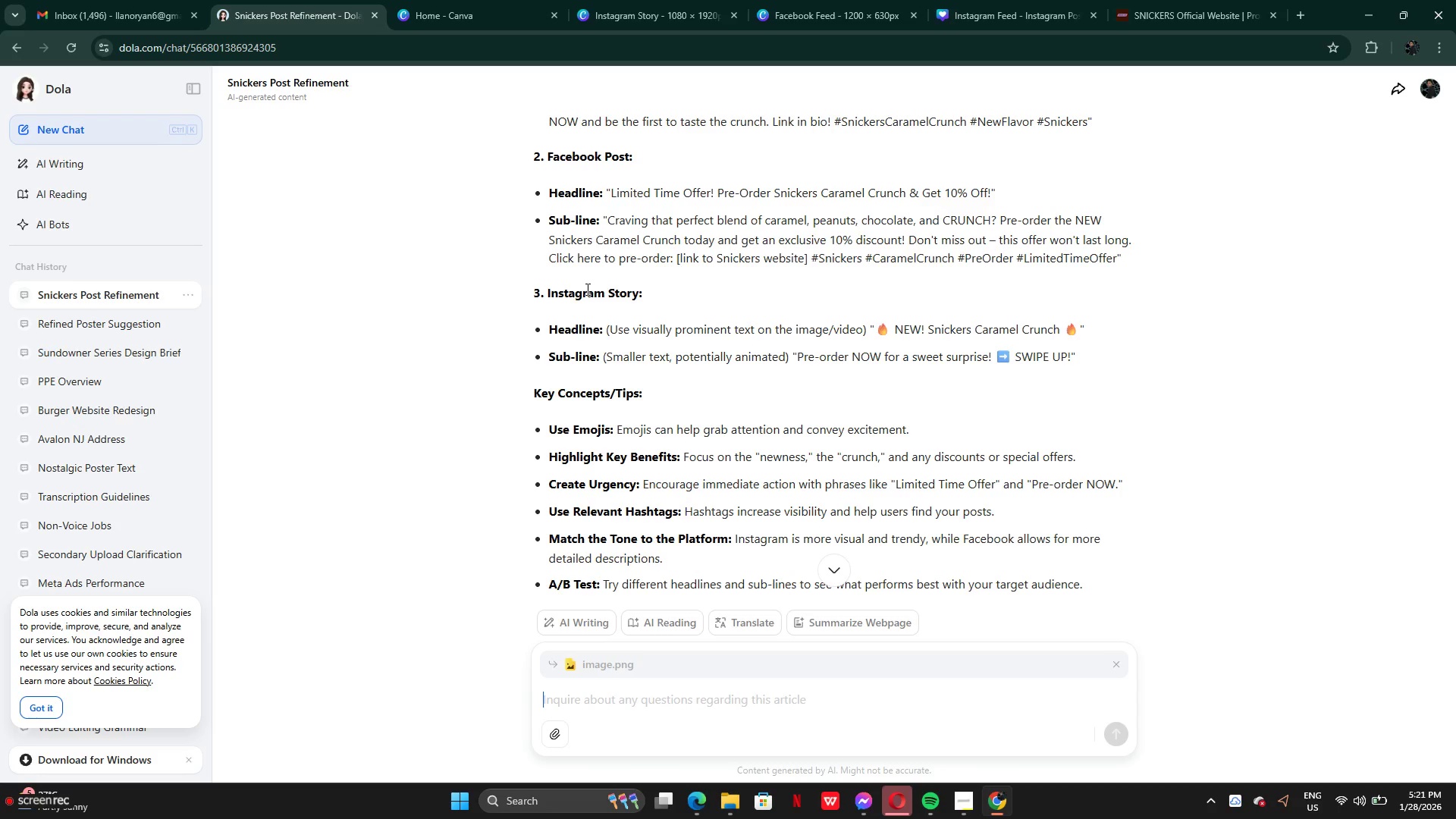 
left_click([988, 18])
 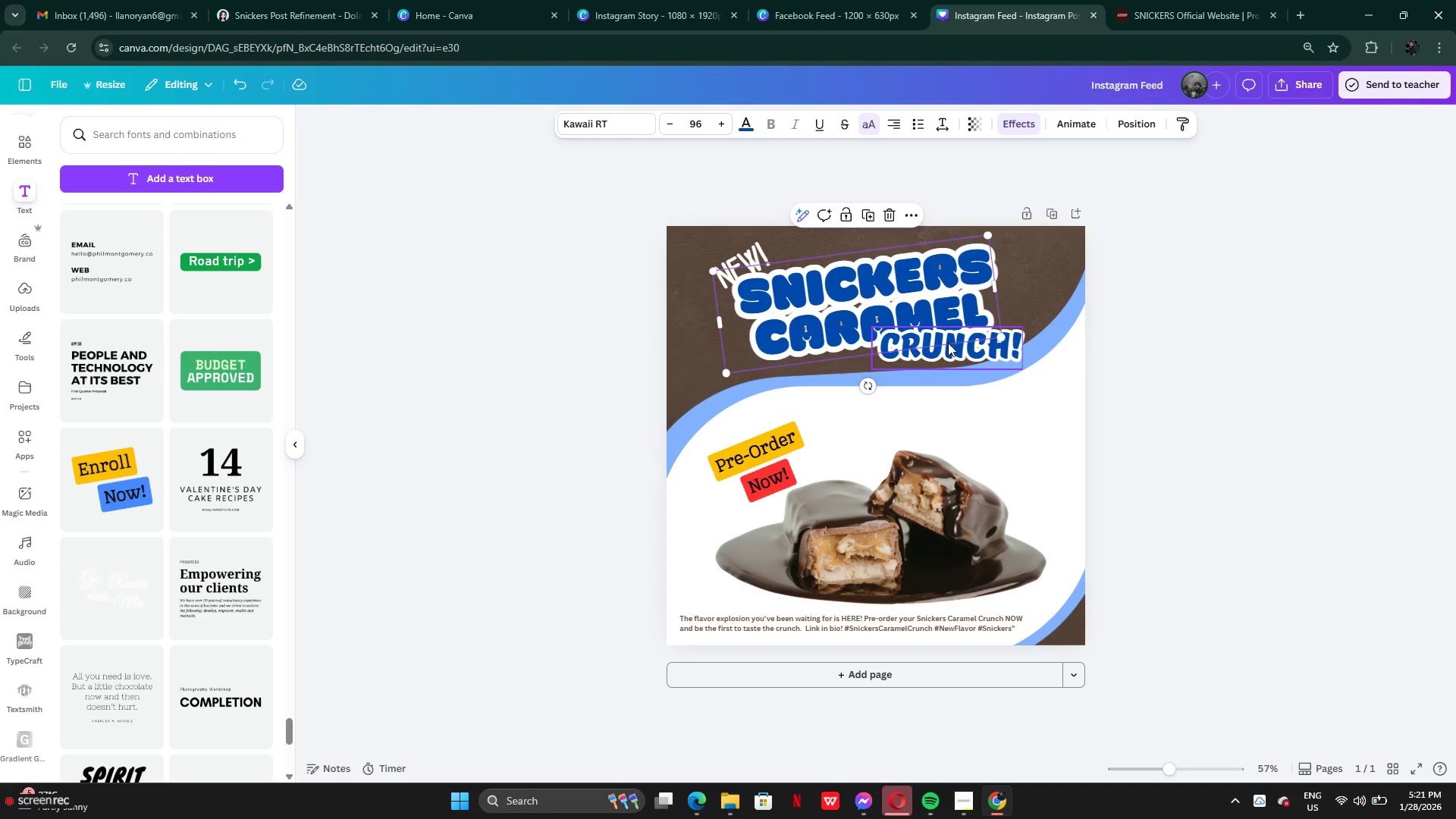 
left_click([1124, 302])
 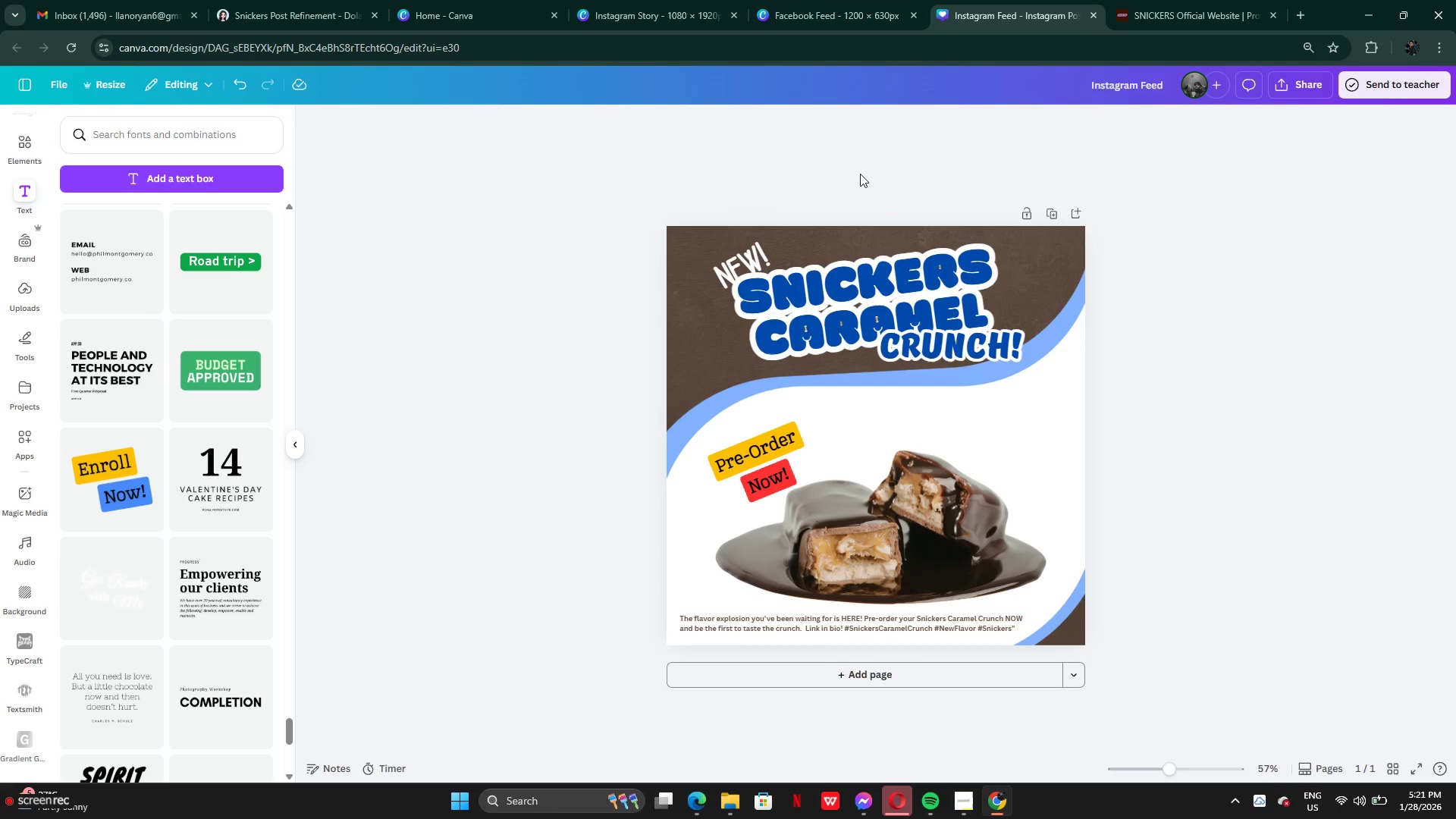 
left_click_drag(start_coordinate=[860, 174], to_coordinate=[932, 336])
 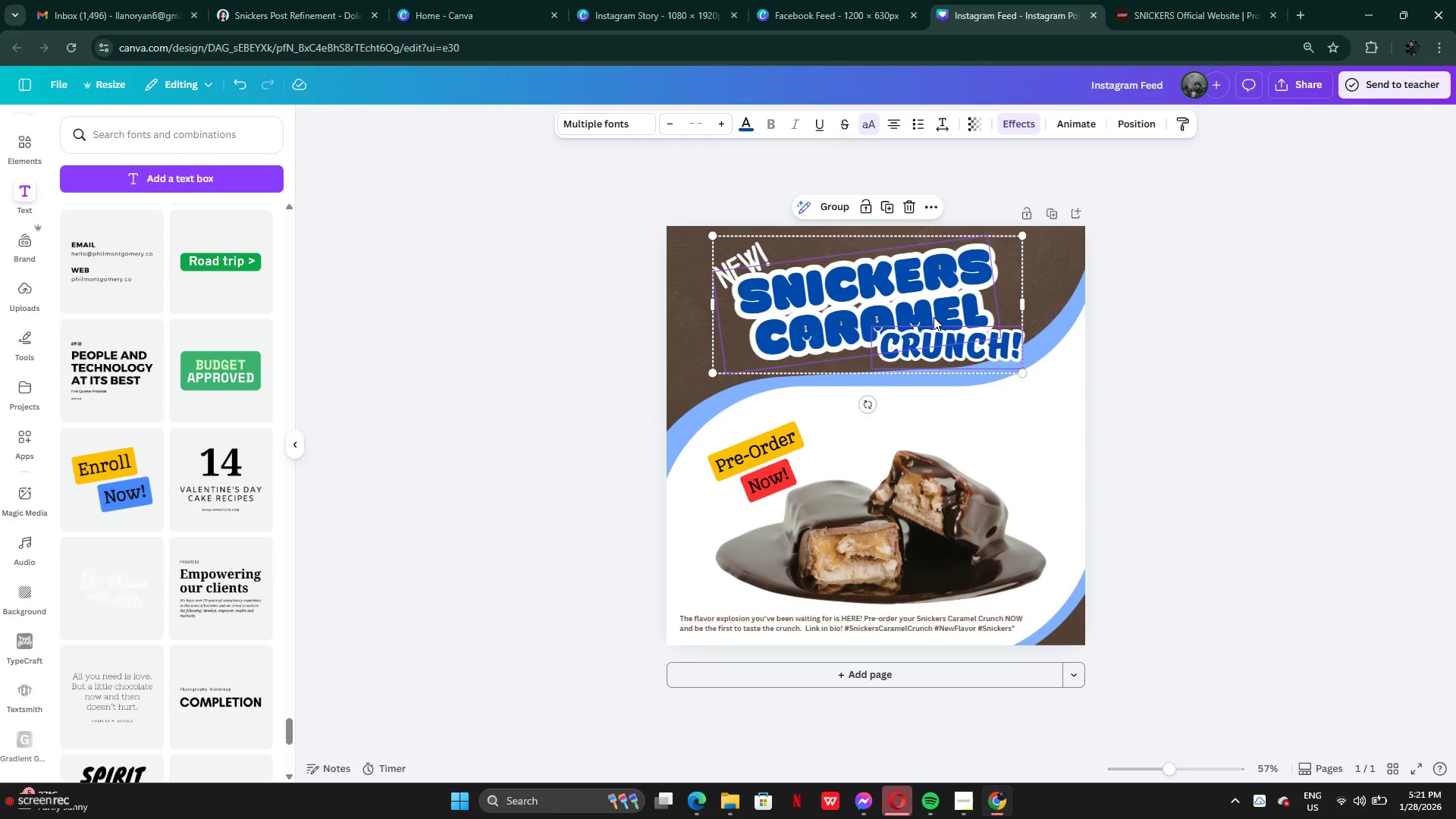 
key(Control+C)
 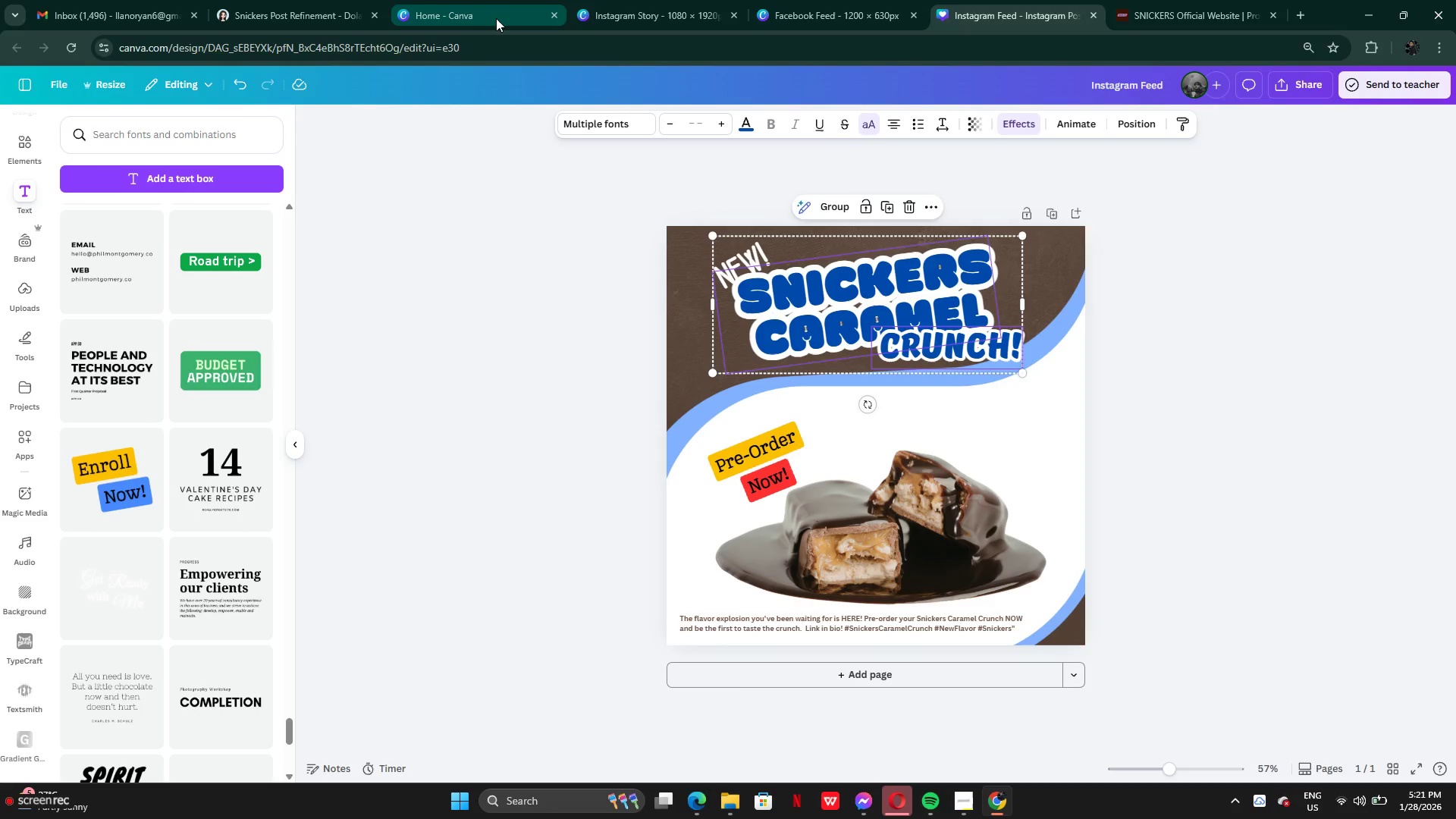 
left_click([618, 12])
 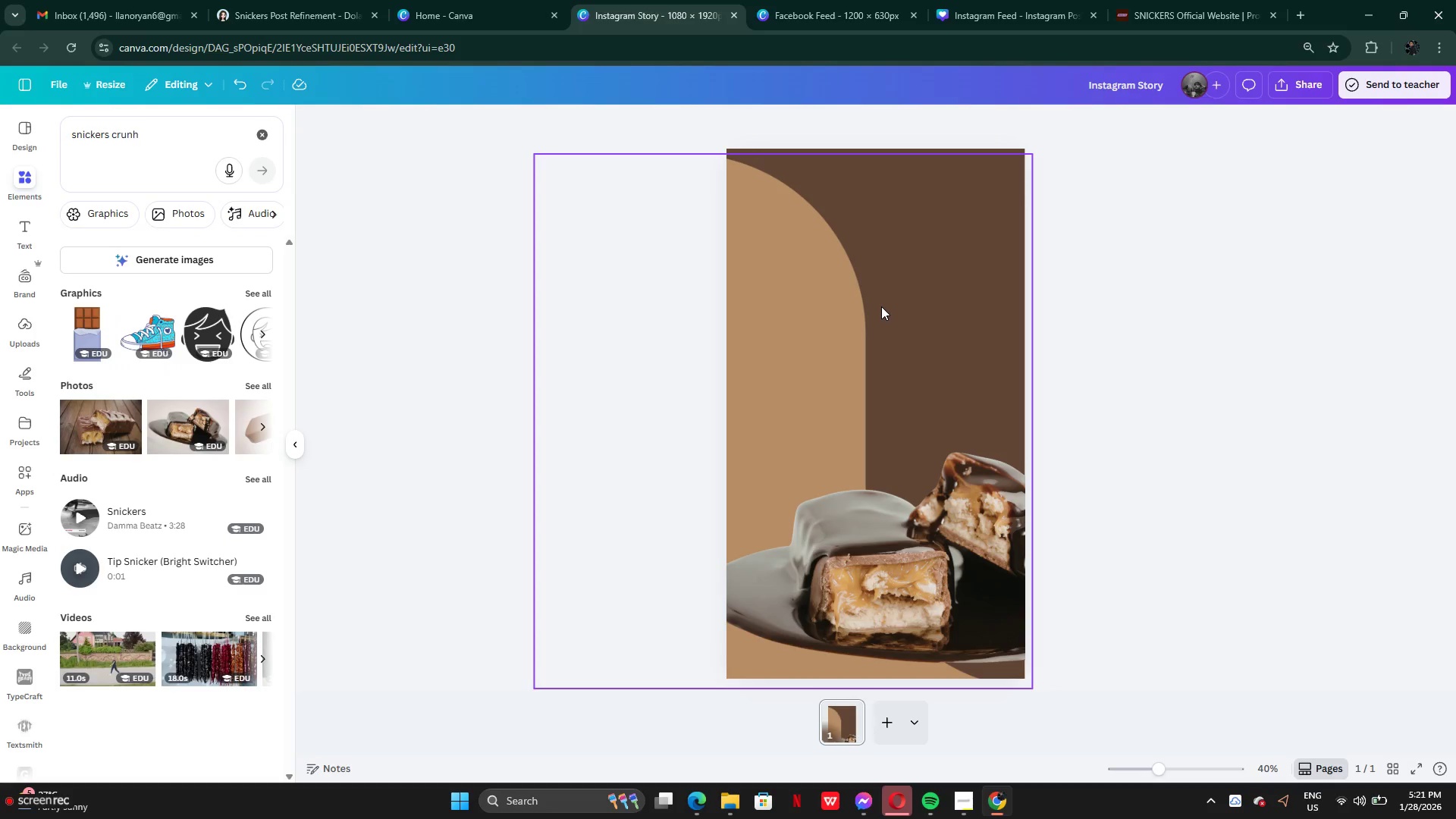 
left_click([881, 306])
 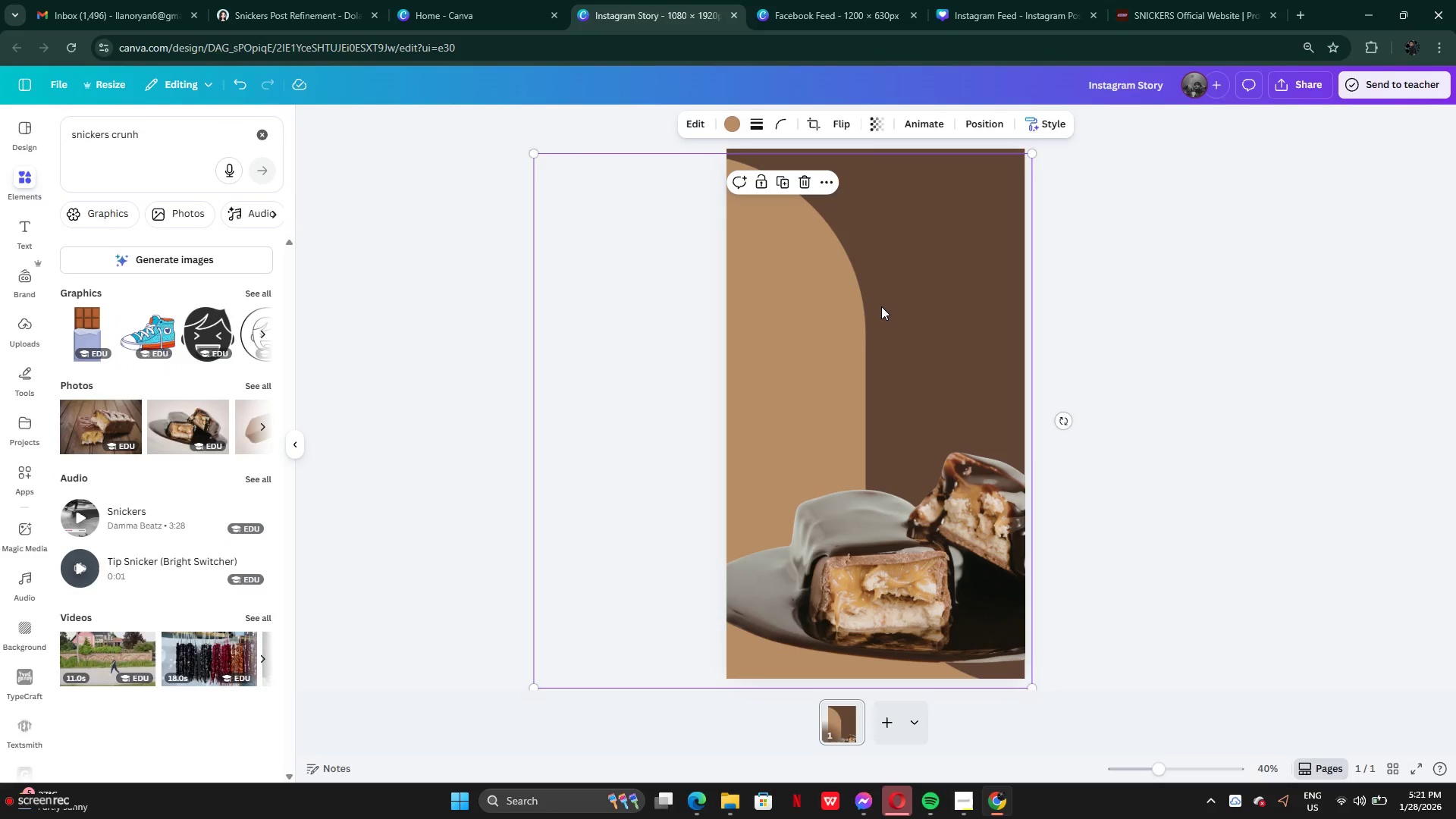 
key(Control+V)
 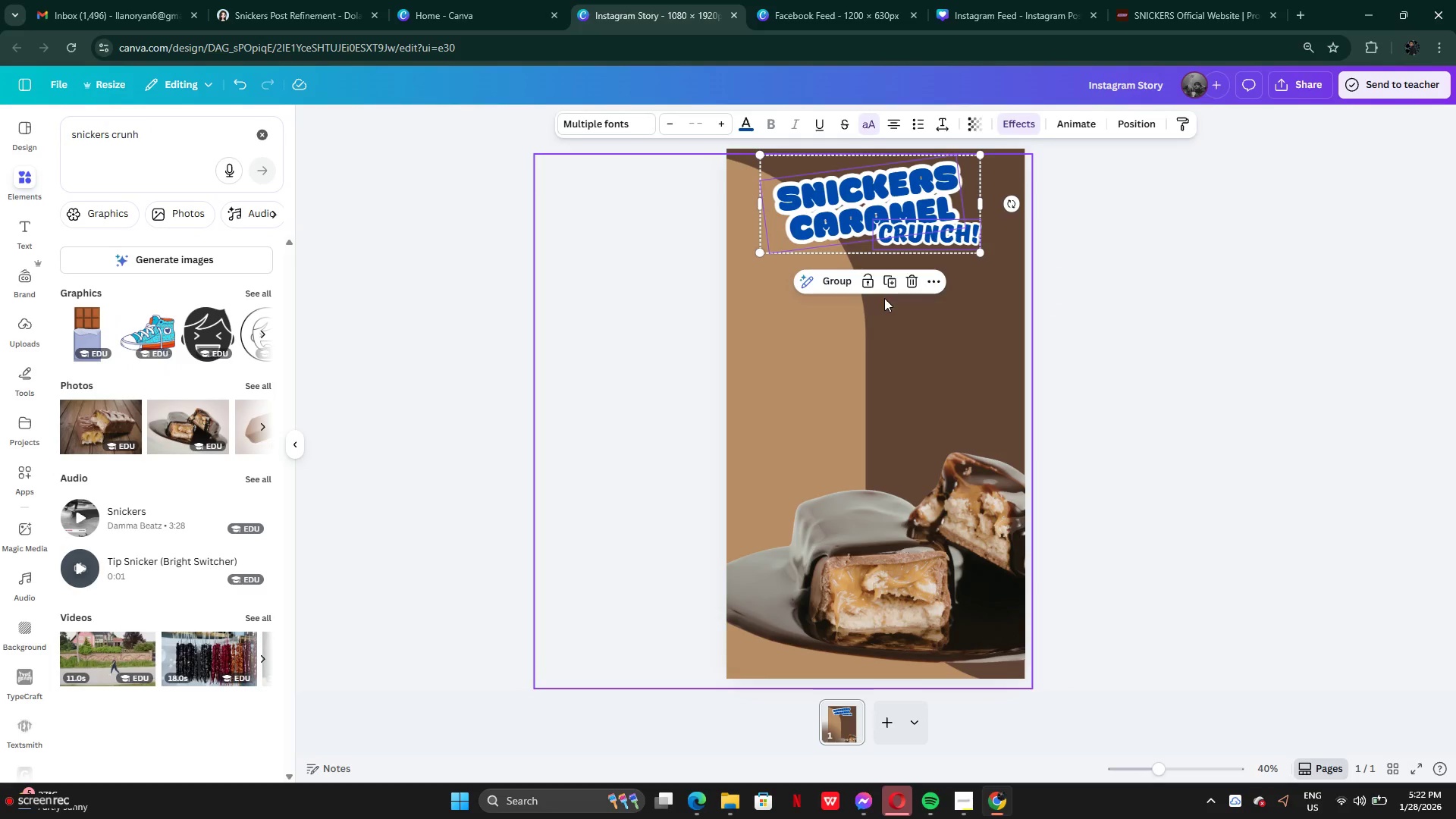 
left_click_drag(start_coordinate=[883, 218], to_coordinate=[886, 241])
 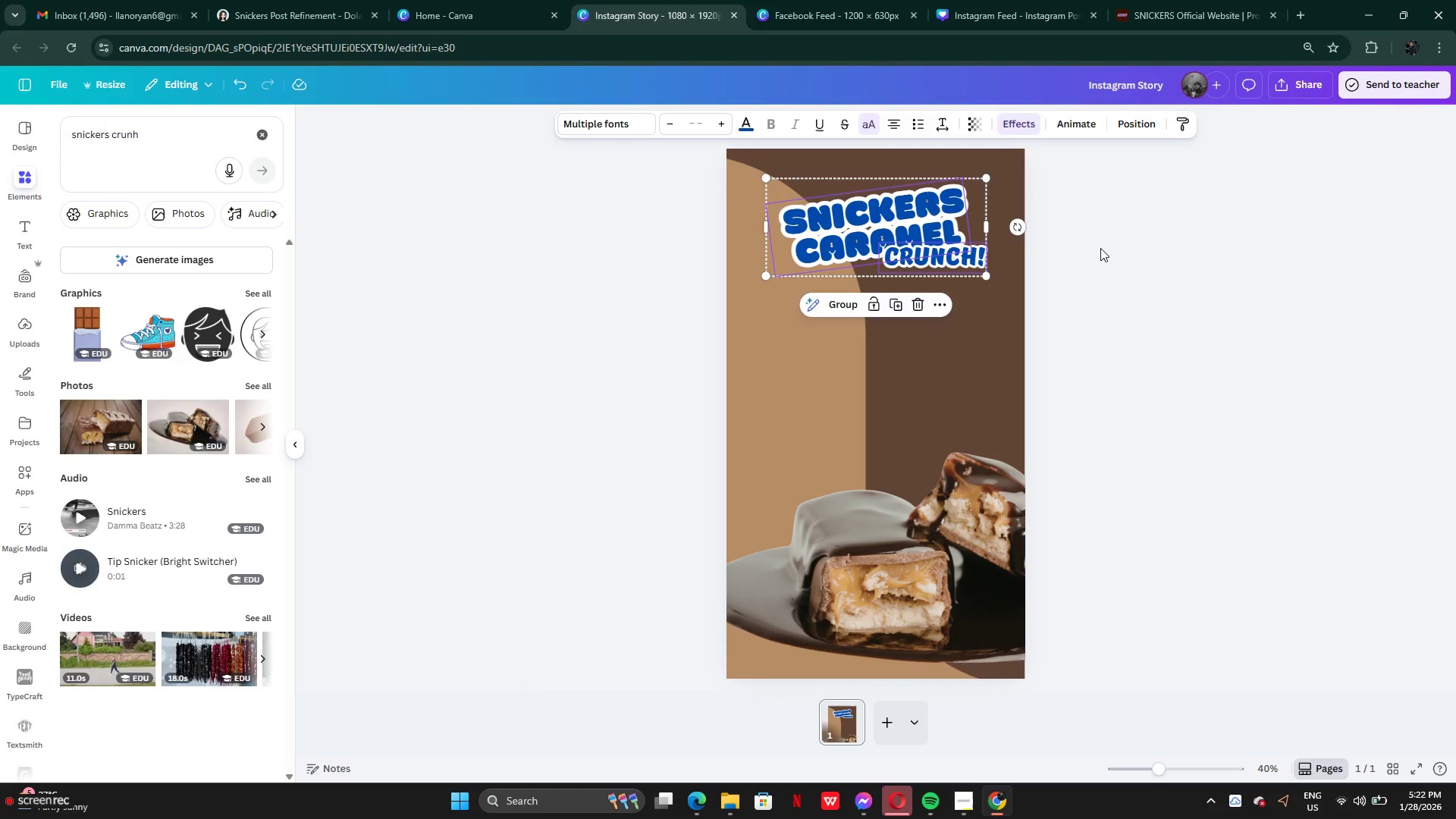 
left_click([1100, 248])
 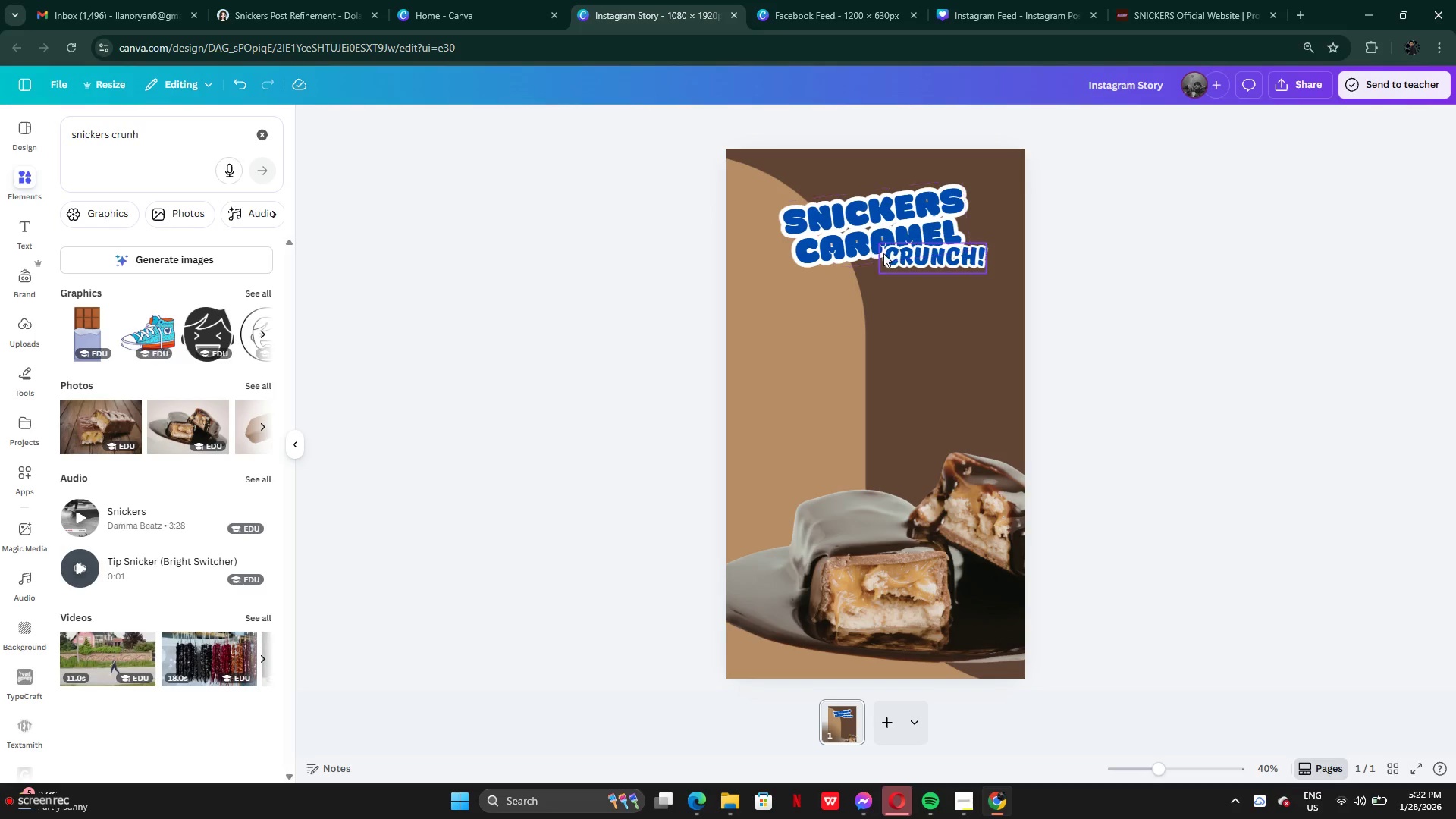 
left_click_drag(start_coordinate=[940, 309], to_coordinate=[917, 326])
 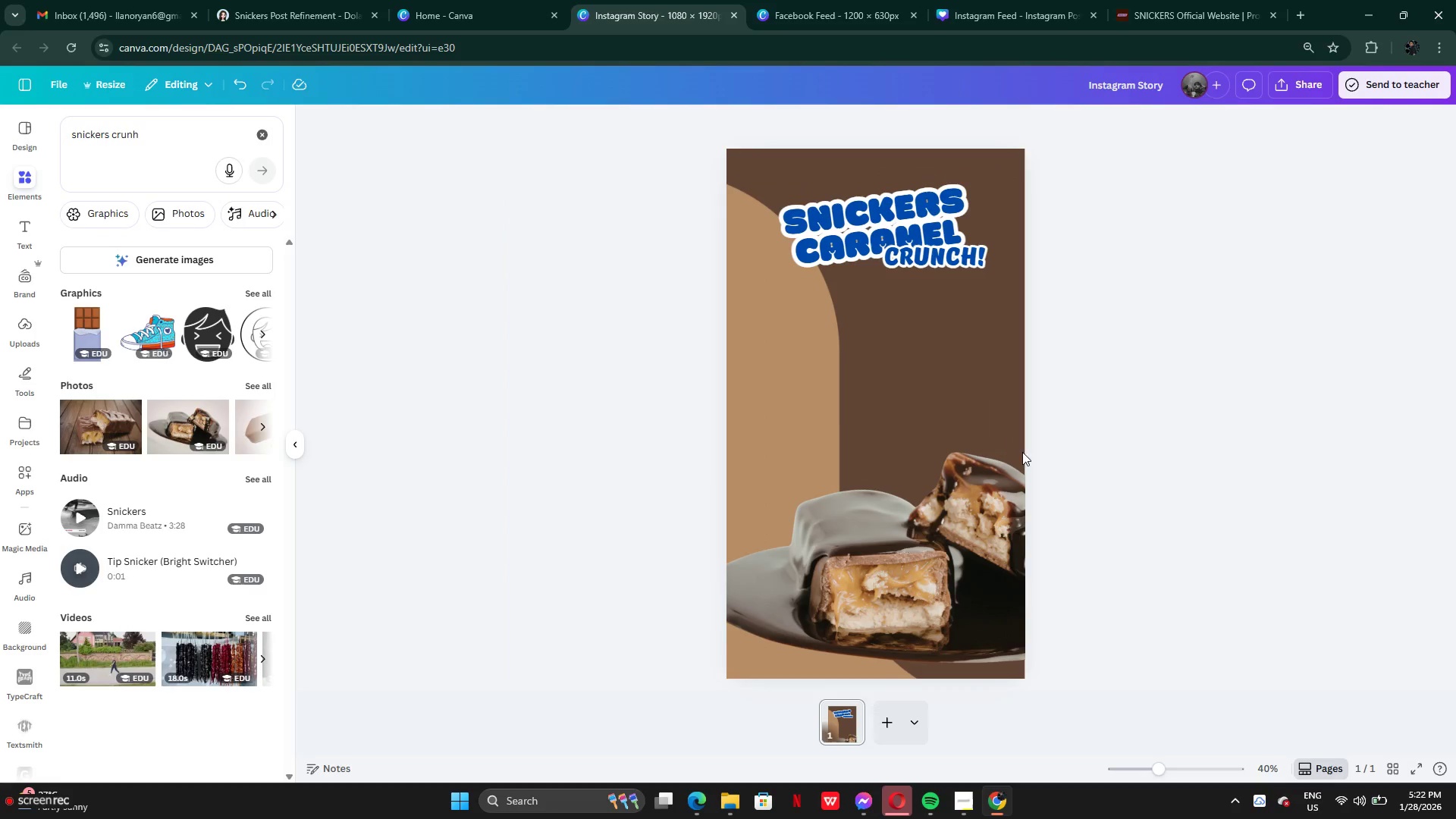 
double_click([935, 597])
 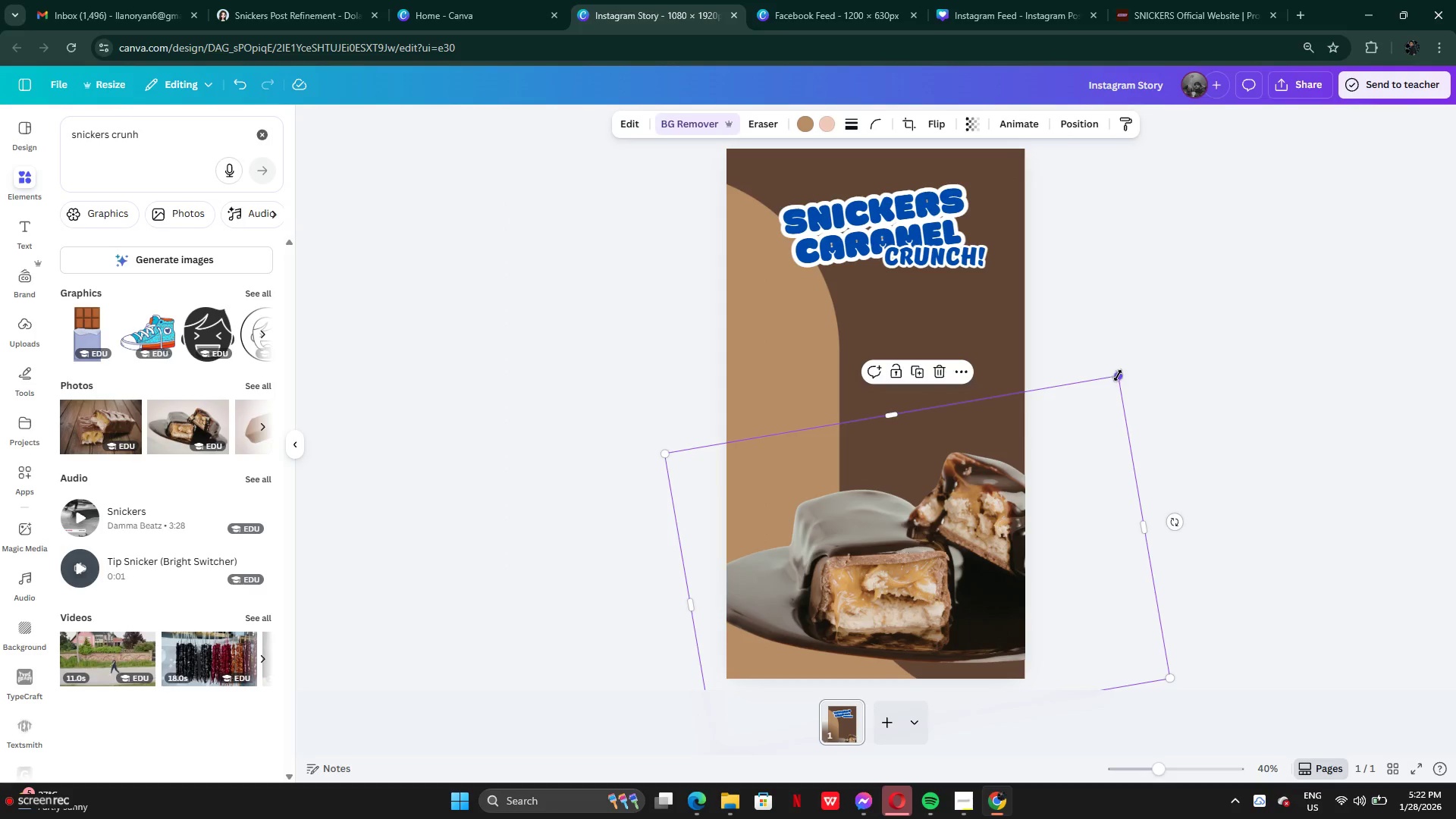 
left_click_drag(start_coordinate=[1118, 375], to_coordinate=[1017, 449])
 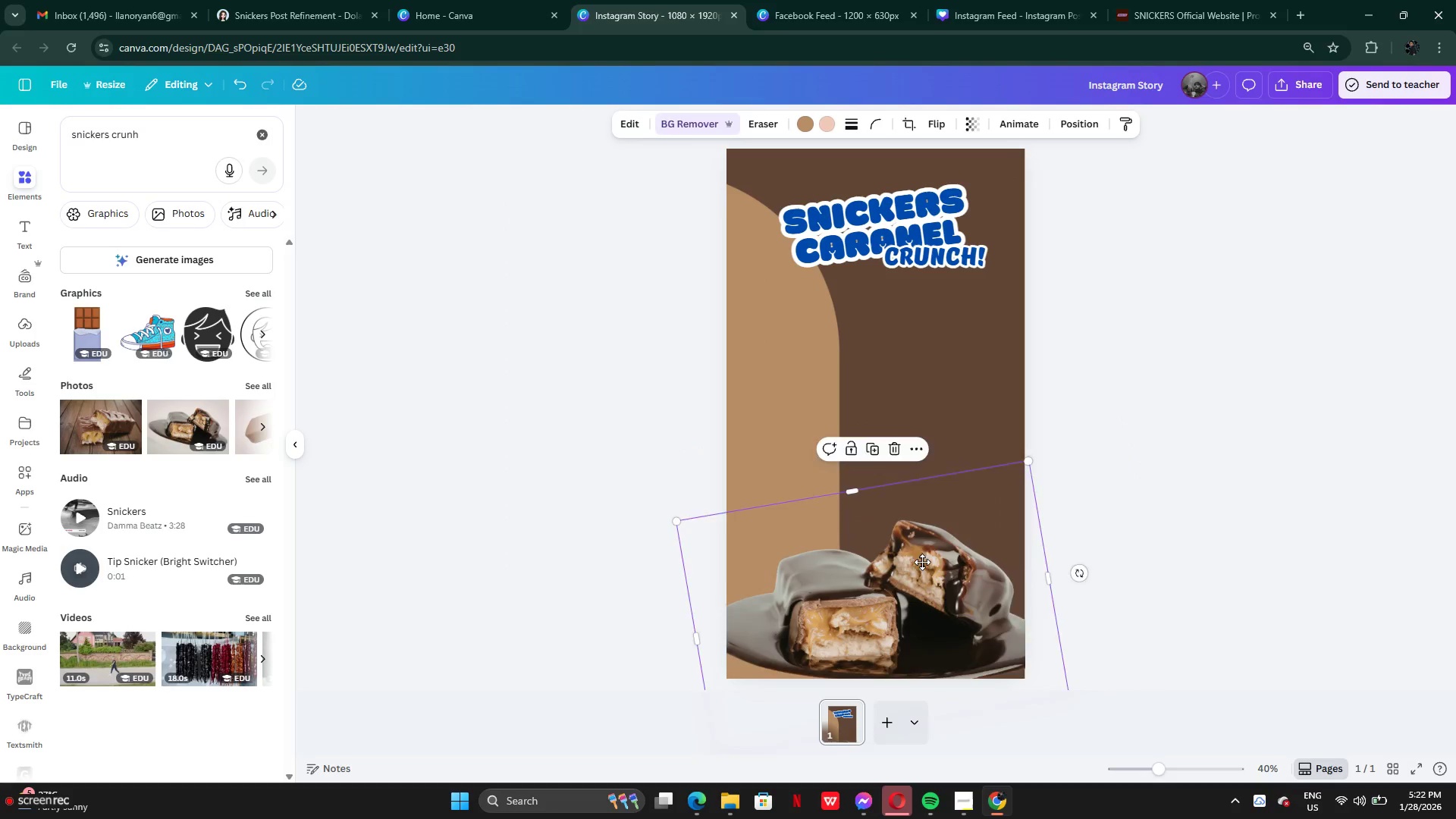 
left_click_drag(start_coordinate=[905, 582], to_coordinate=[971, 547])
 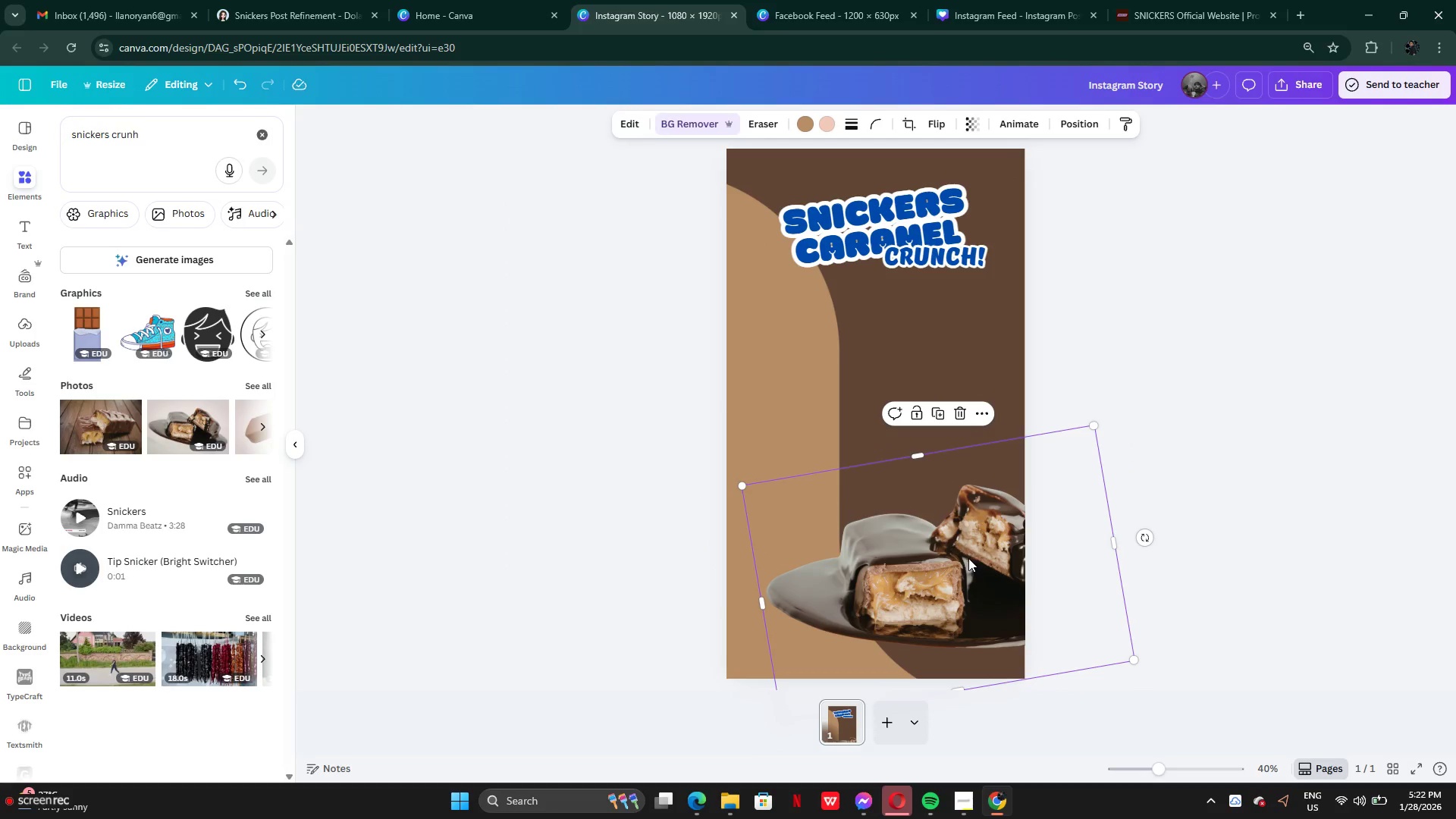 
left_click_drag(start_coordinate=[968, 558], to_coordinate=[966, 564])
 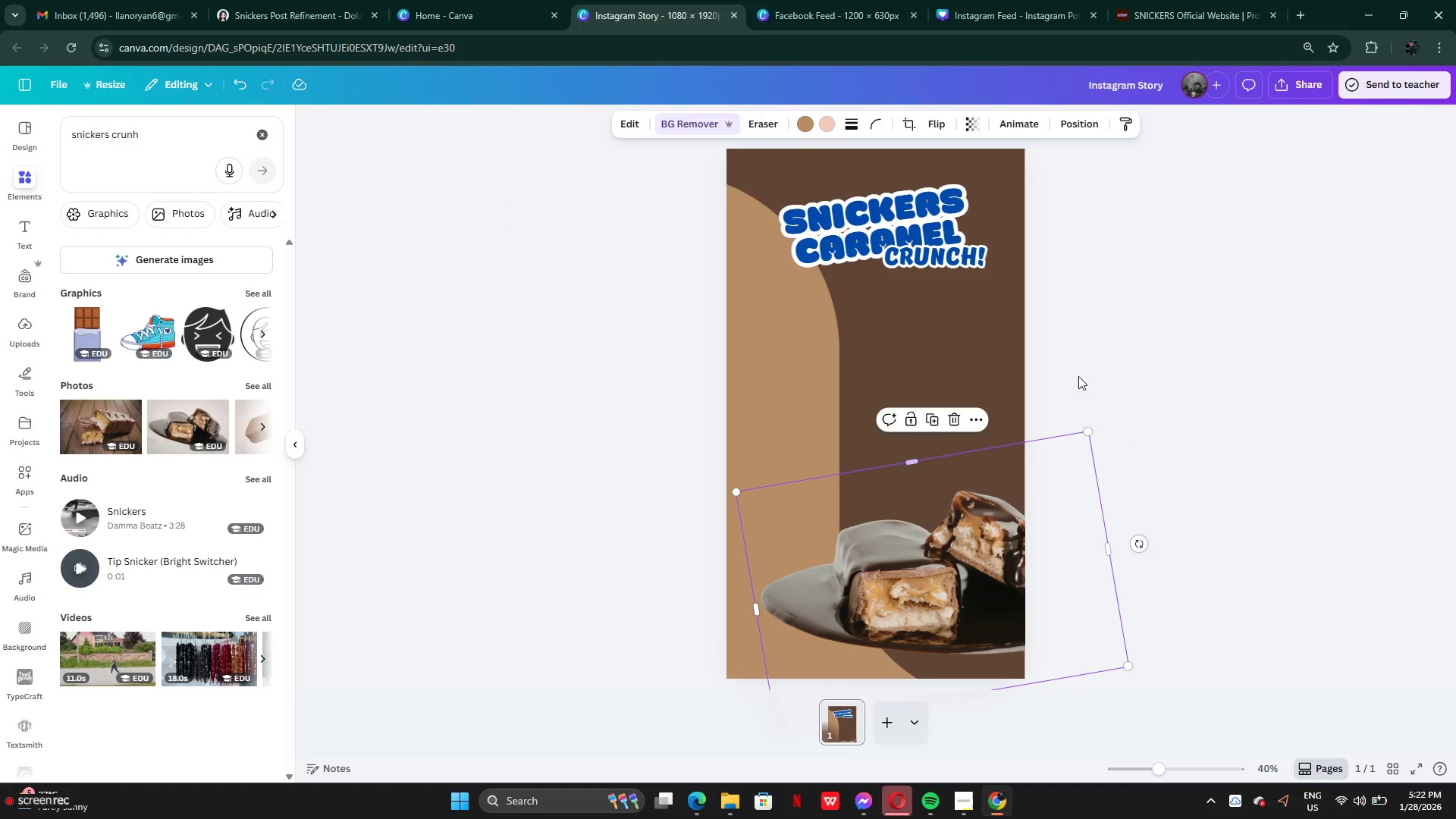 
left_click([1112, 335])
 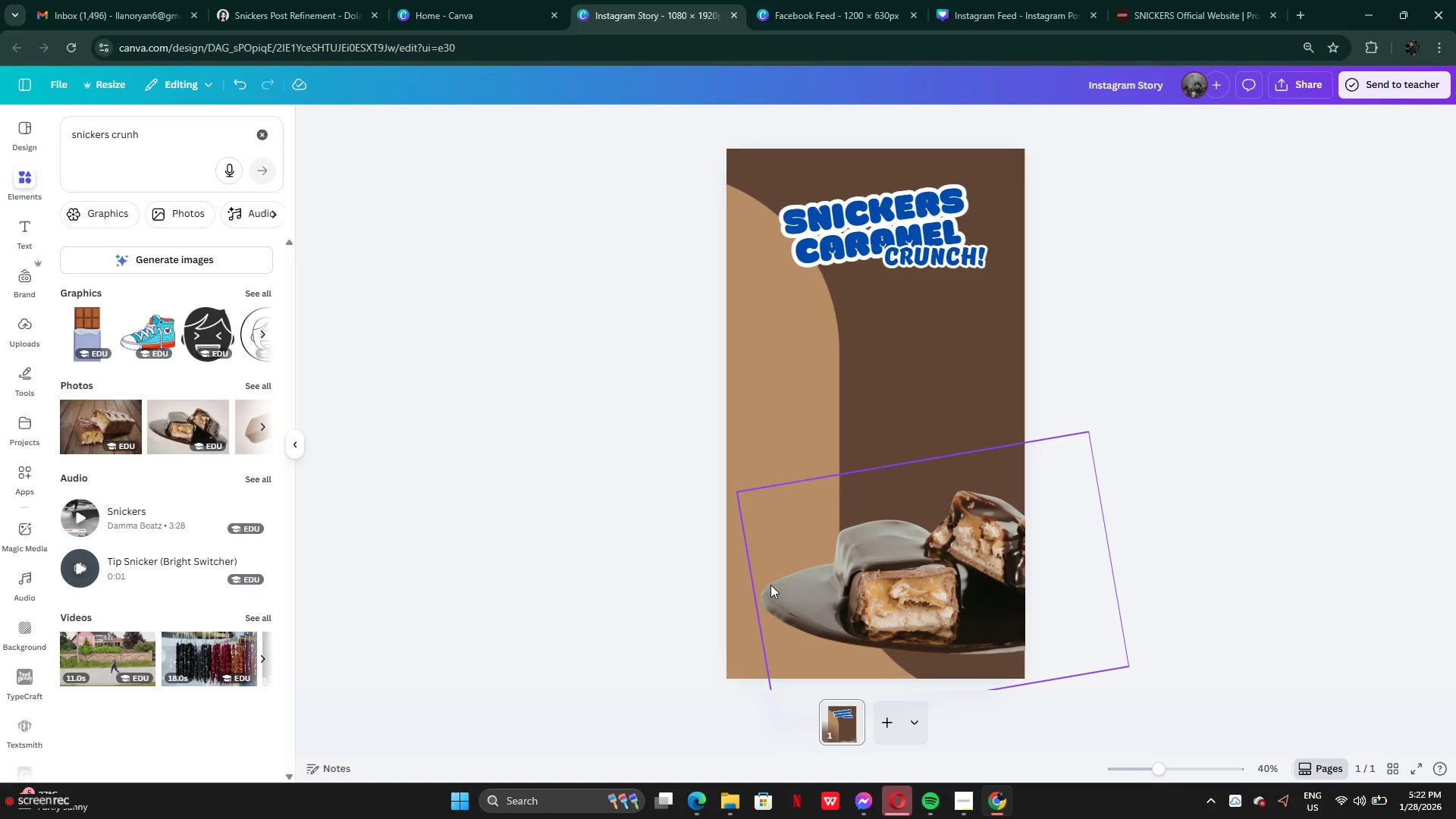 
left_click([733, 438])
 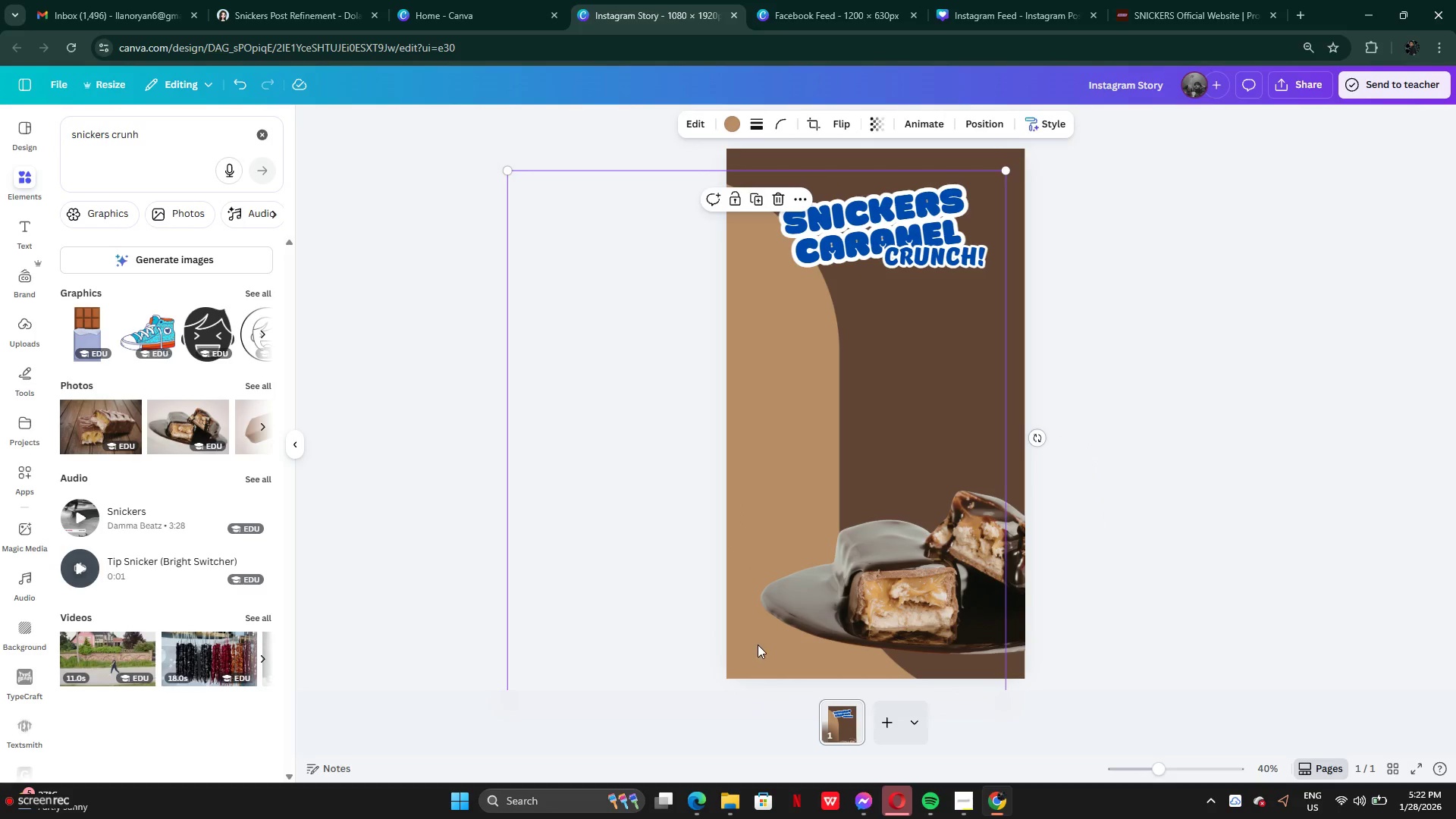 
scroll: coordinate [758, 645], scroll_direction: down, amount: 5.0
 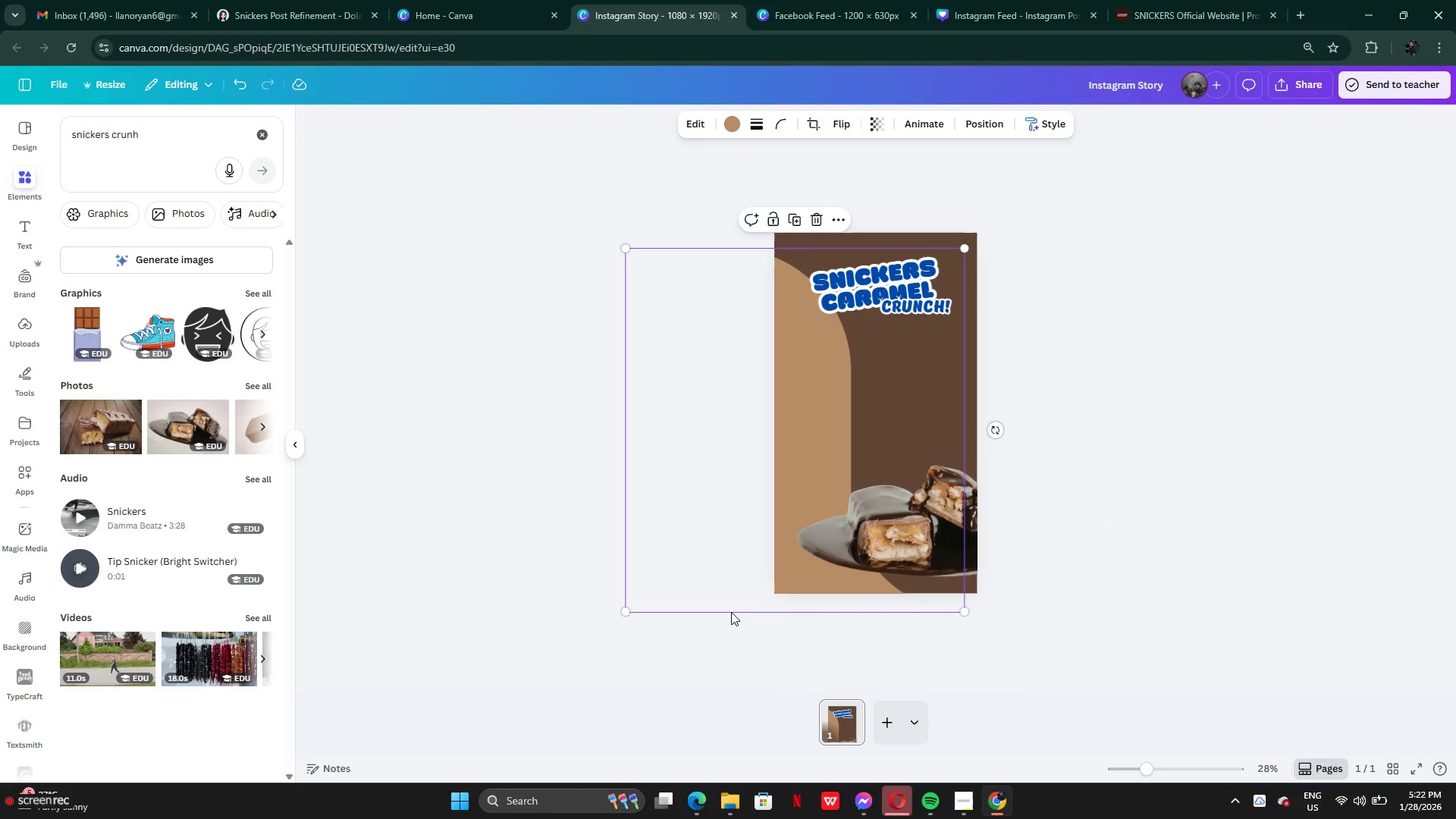 
left_click_drag(start_coordinate=[743, 601], to_coordinate=[873, 580])
 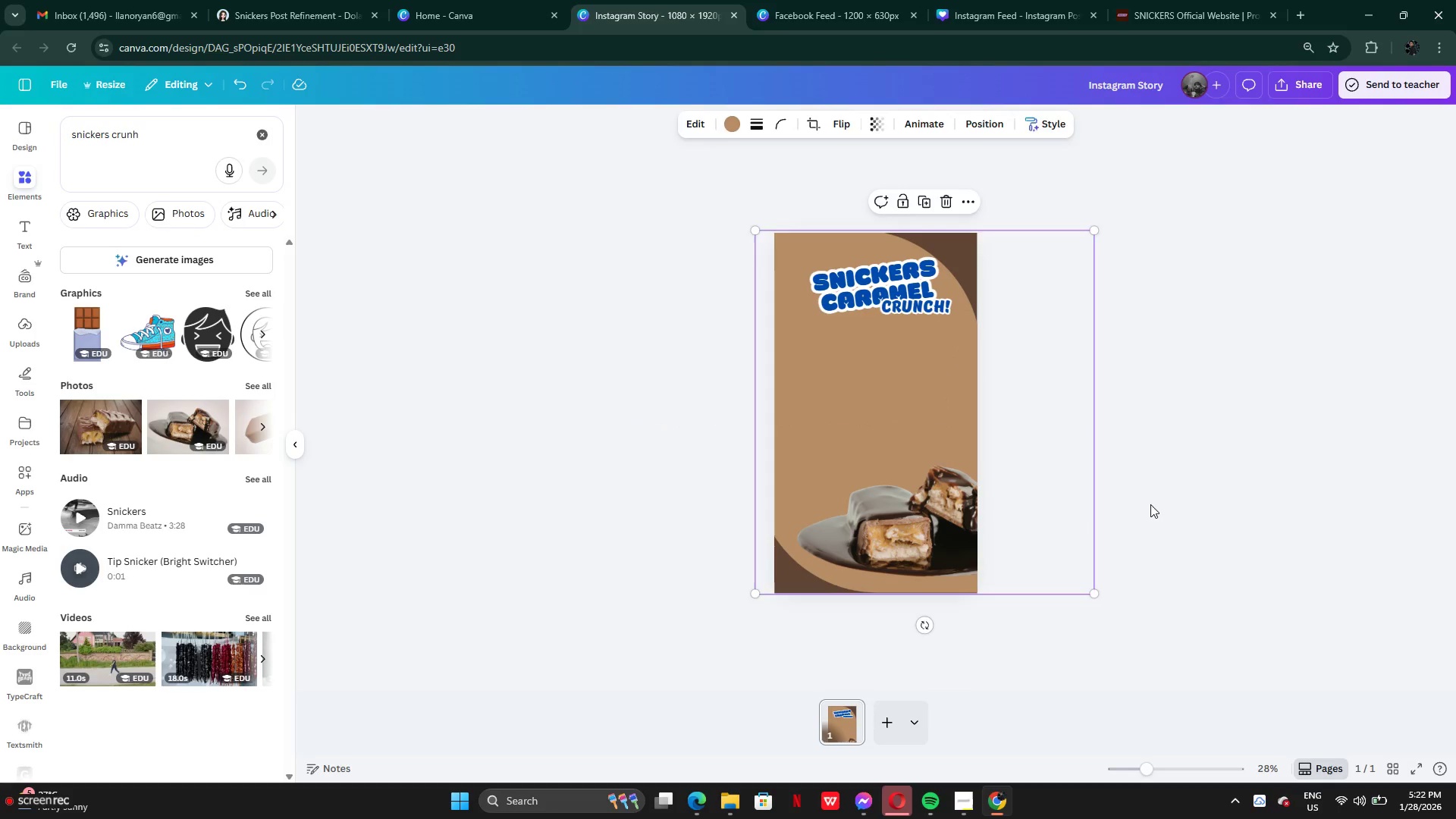 
left_click([1151, 504])
 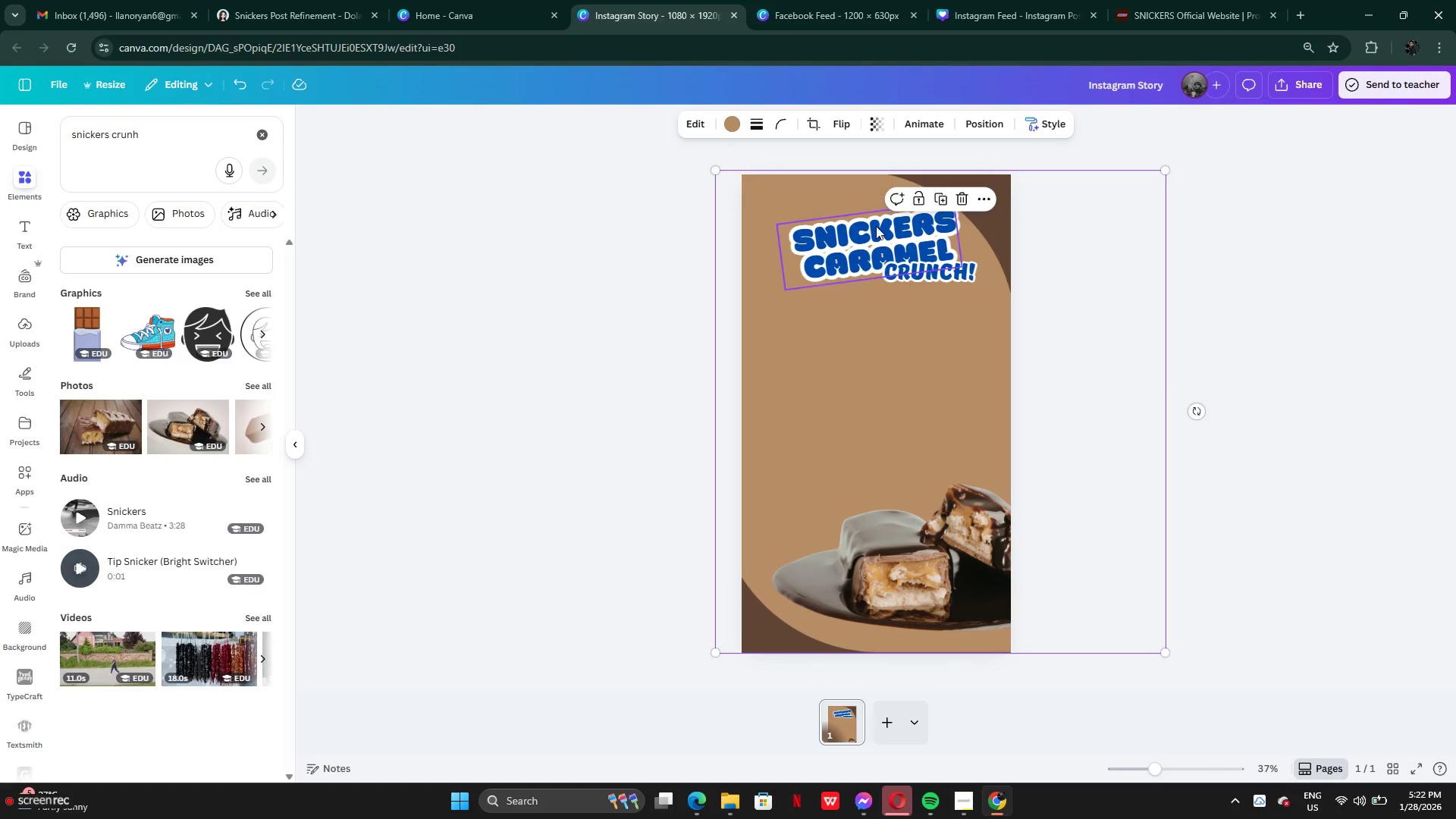 
left_click([920, 199])
 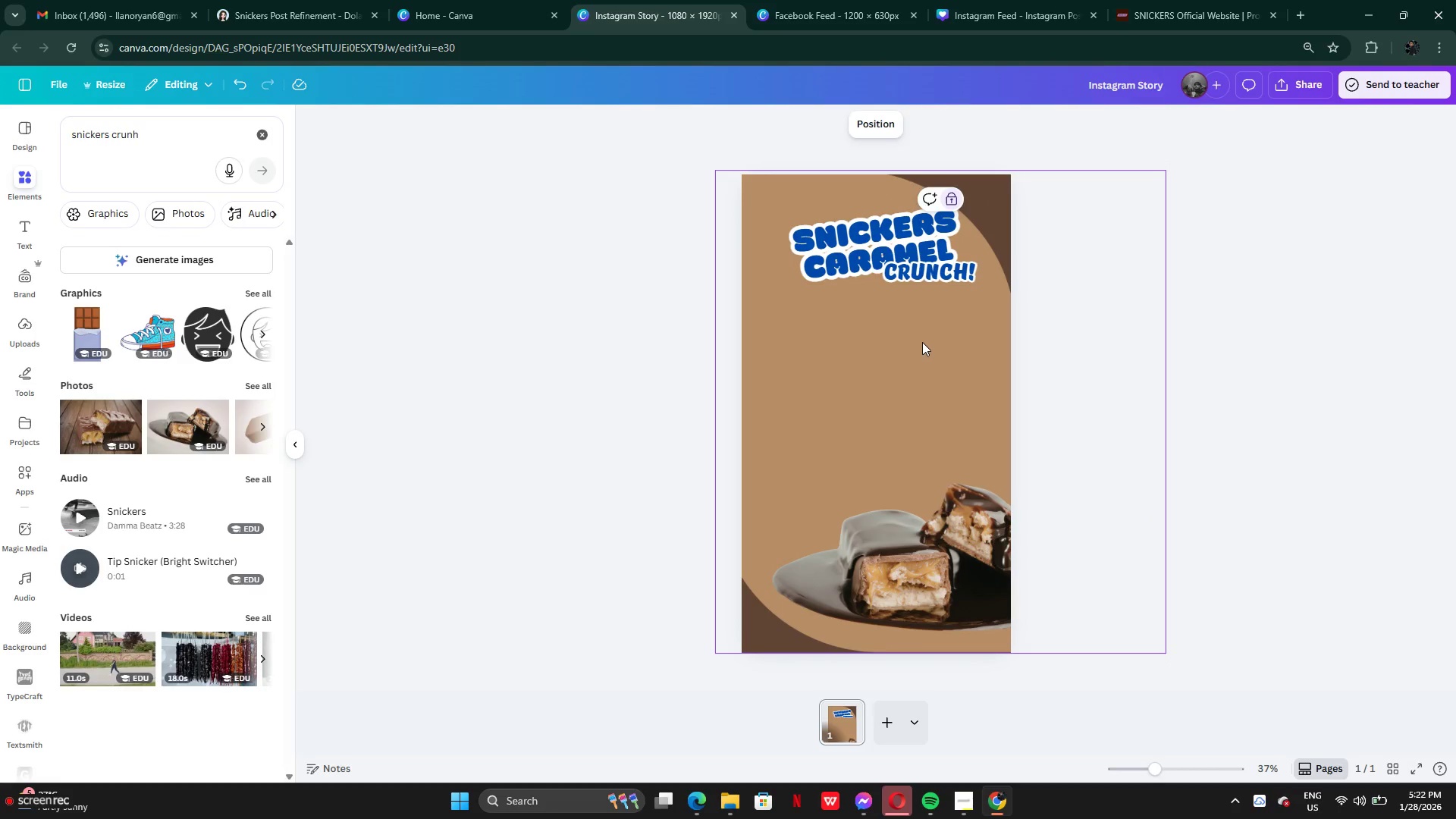 
left_click_drag(start_coordinate=[922, 342], to_coordinate=[912, 259])
 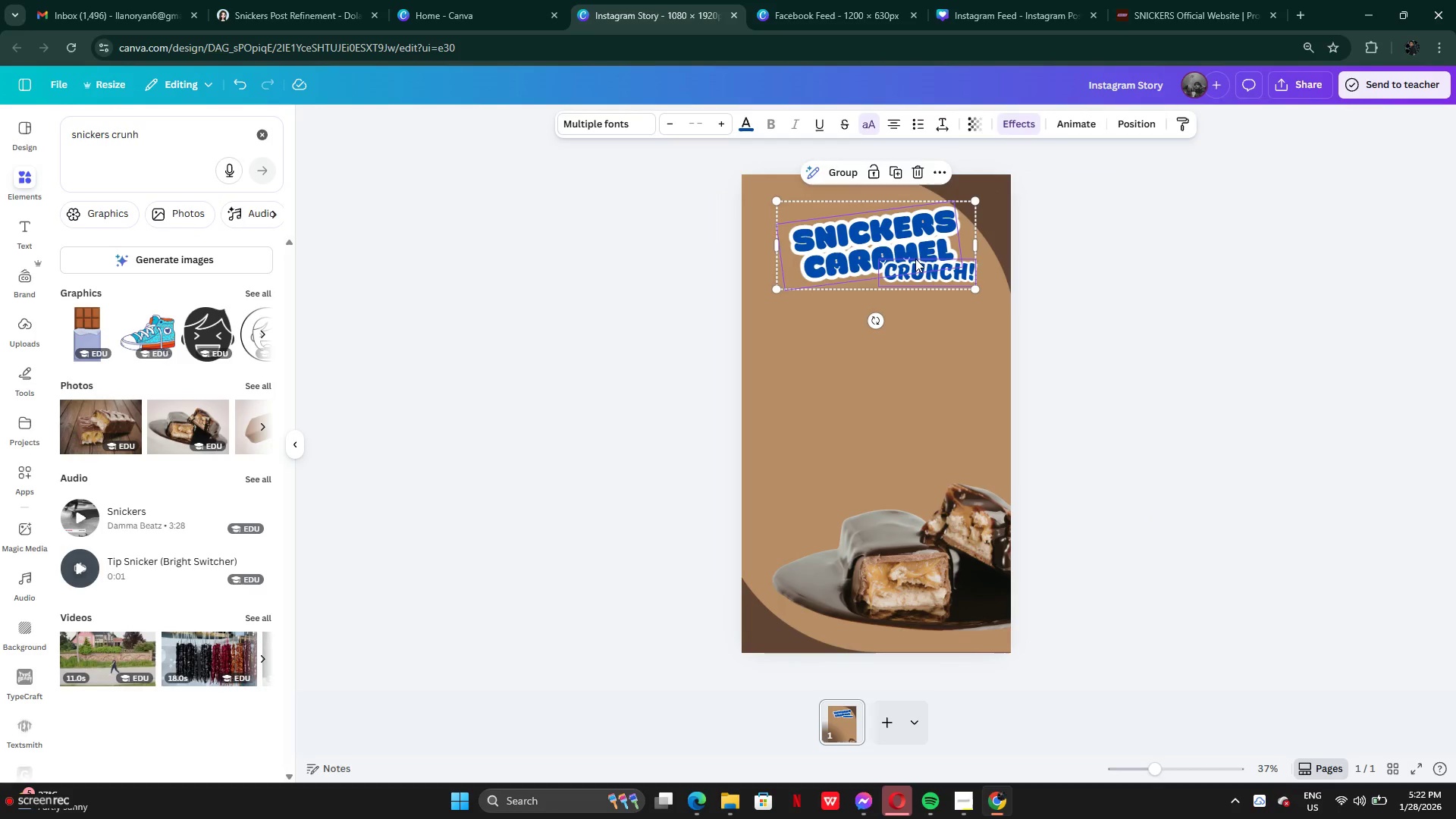 
left_click_drag(start_coordinate=[915, 259], to_coordinate=[910, 280])
 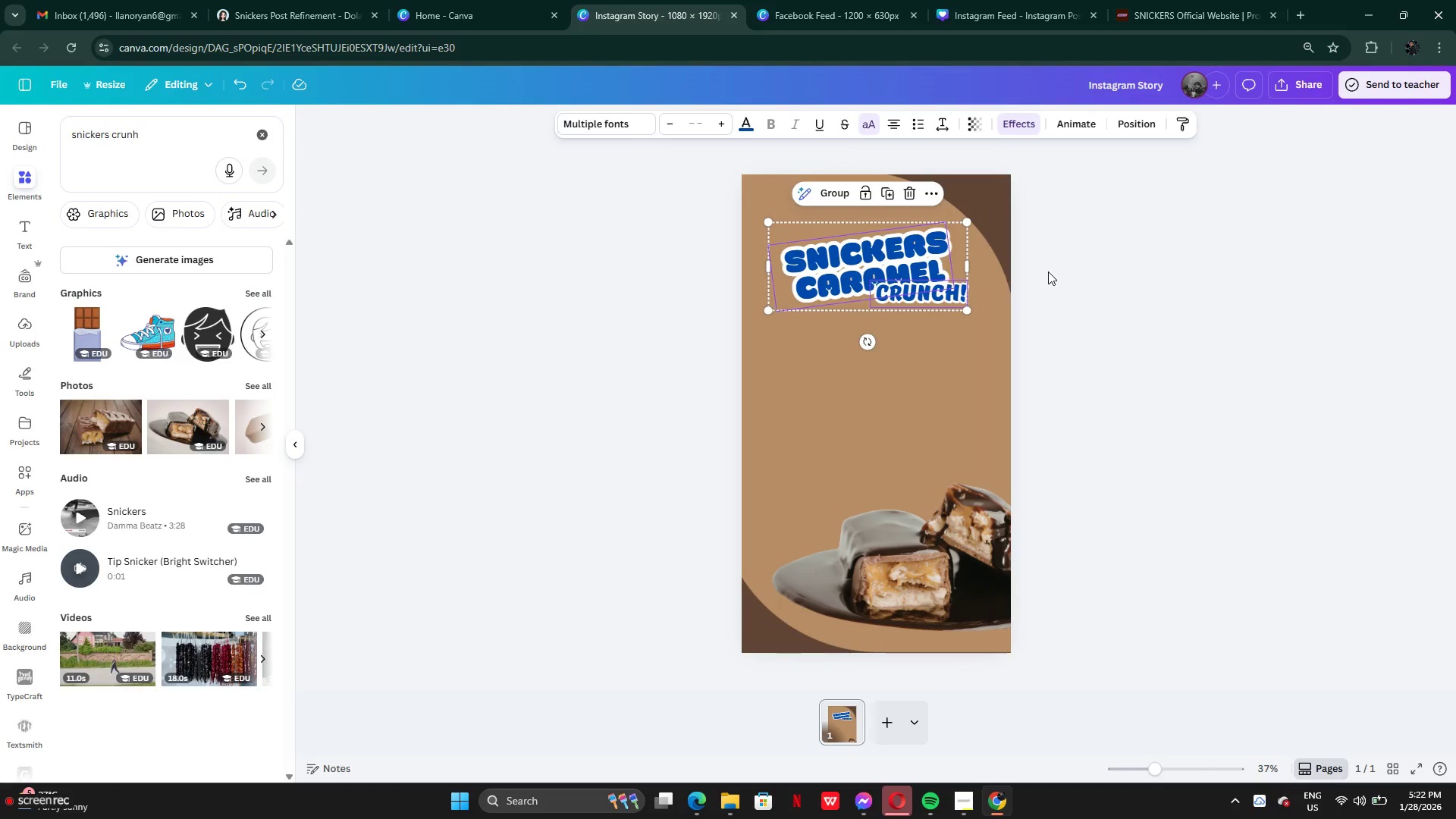 
left_click([1050, 272])
 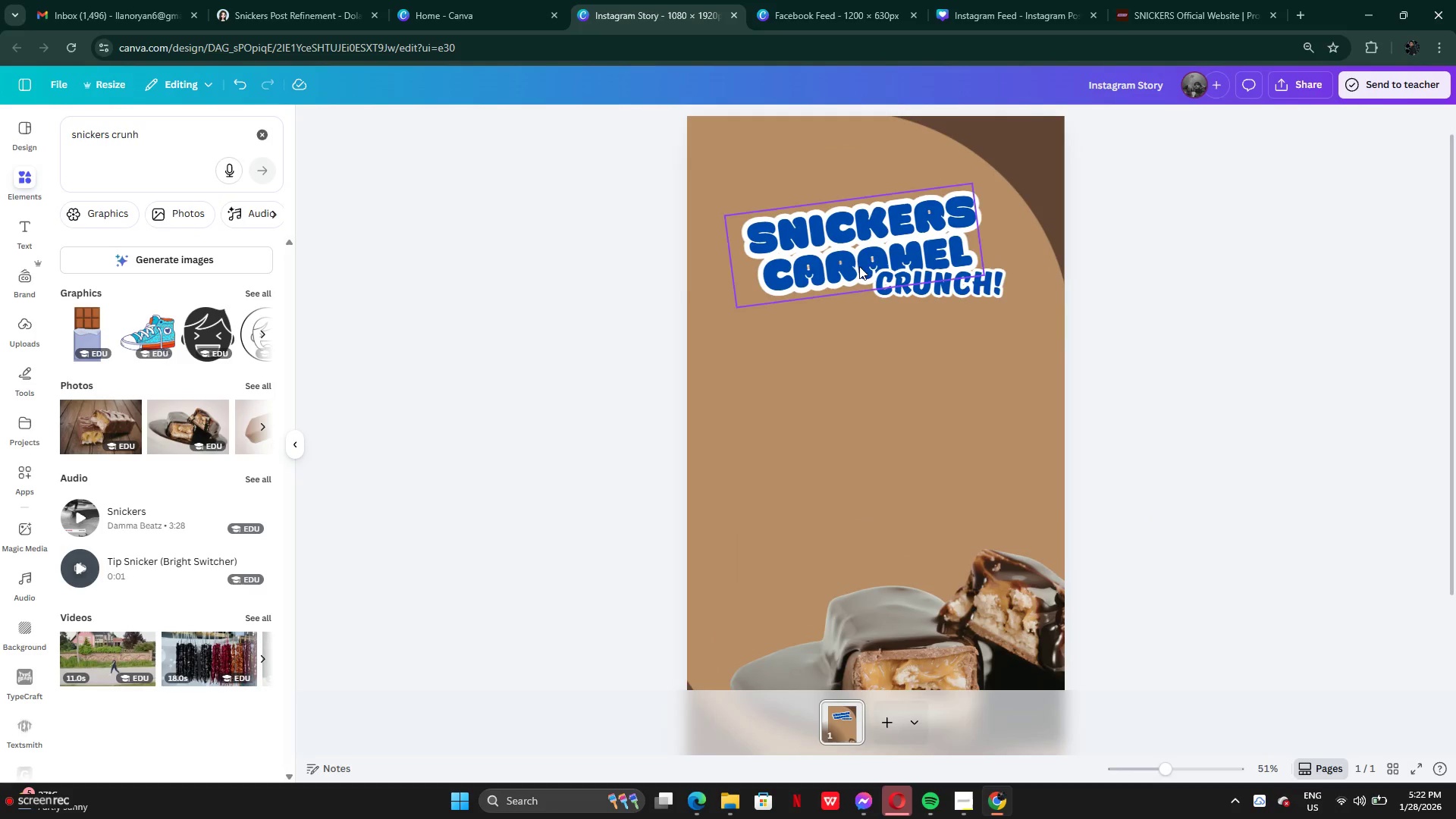 
left_click_drag(start_coordinate=[921, 327], to_coordinate=[914, 295])
 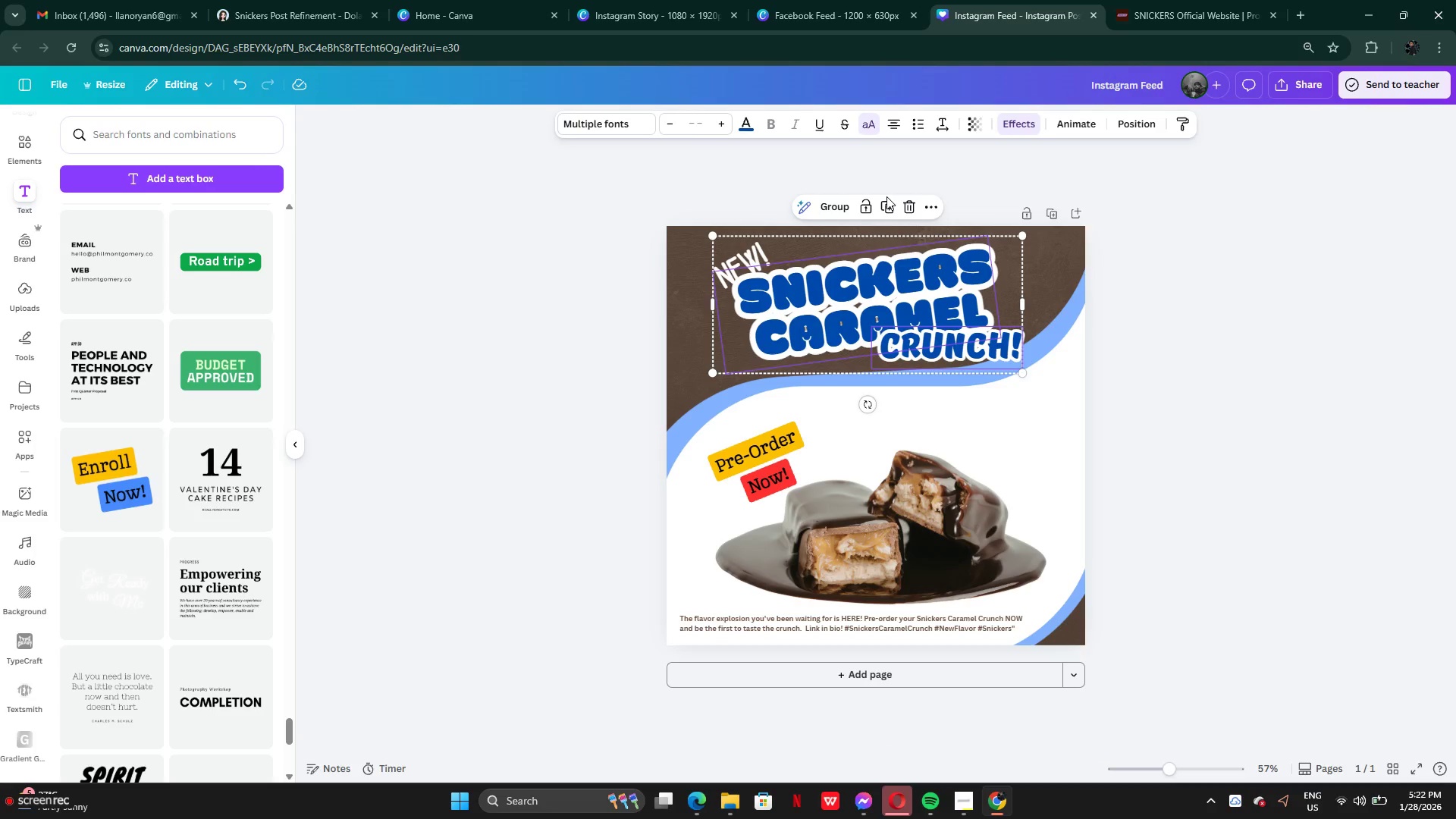 
left_click([754, 252])
 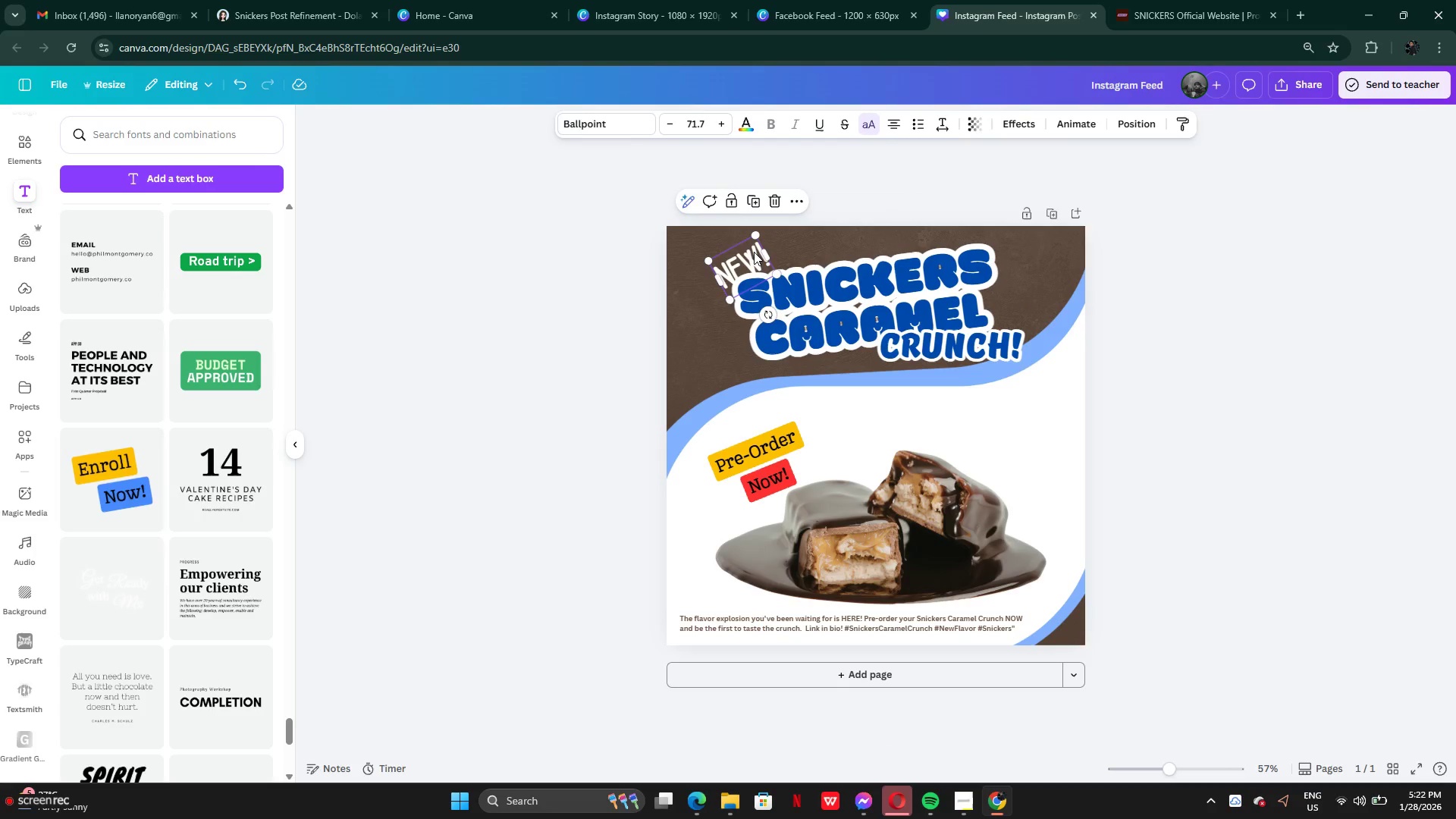 
key(Control+X)
 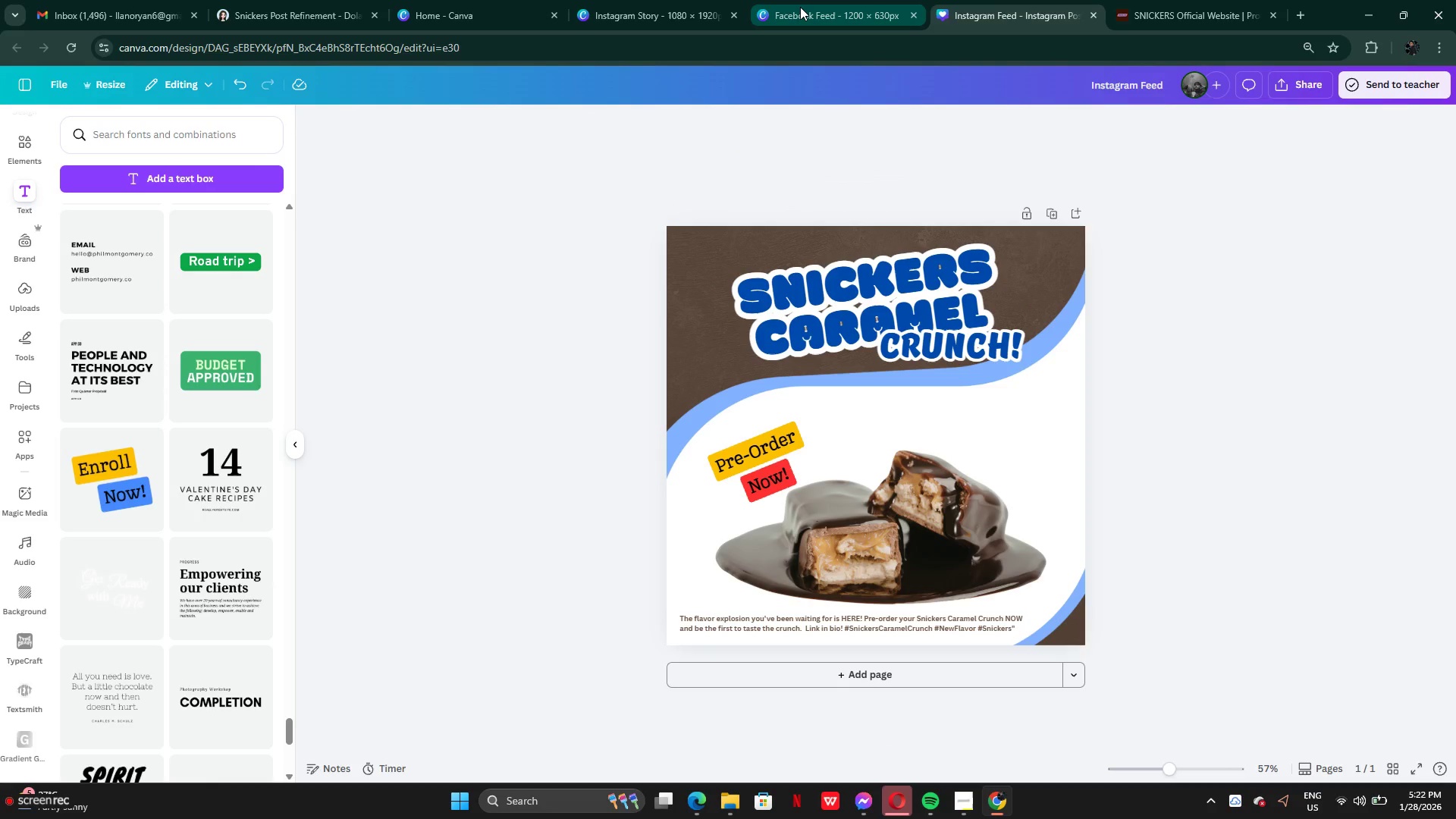 
hold_key(key=ControlLeft, duration=0.95)
 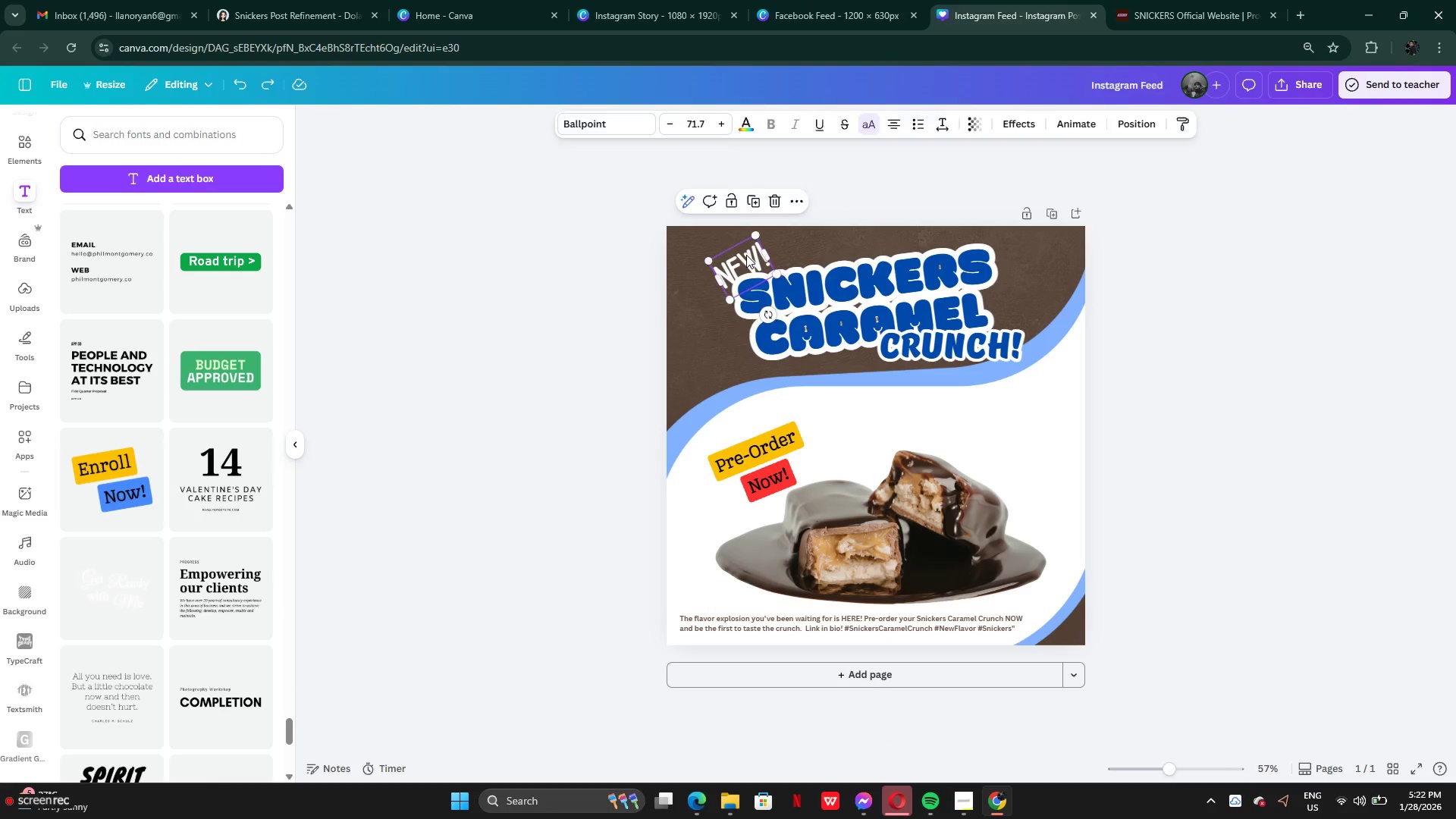 
key(Z)
 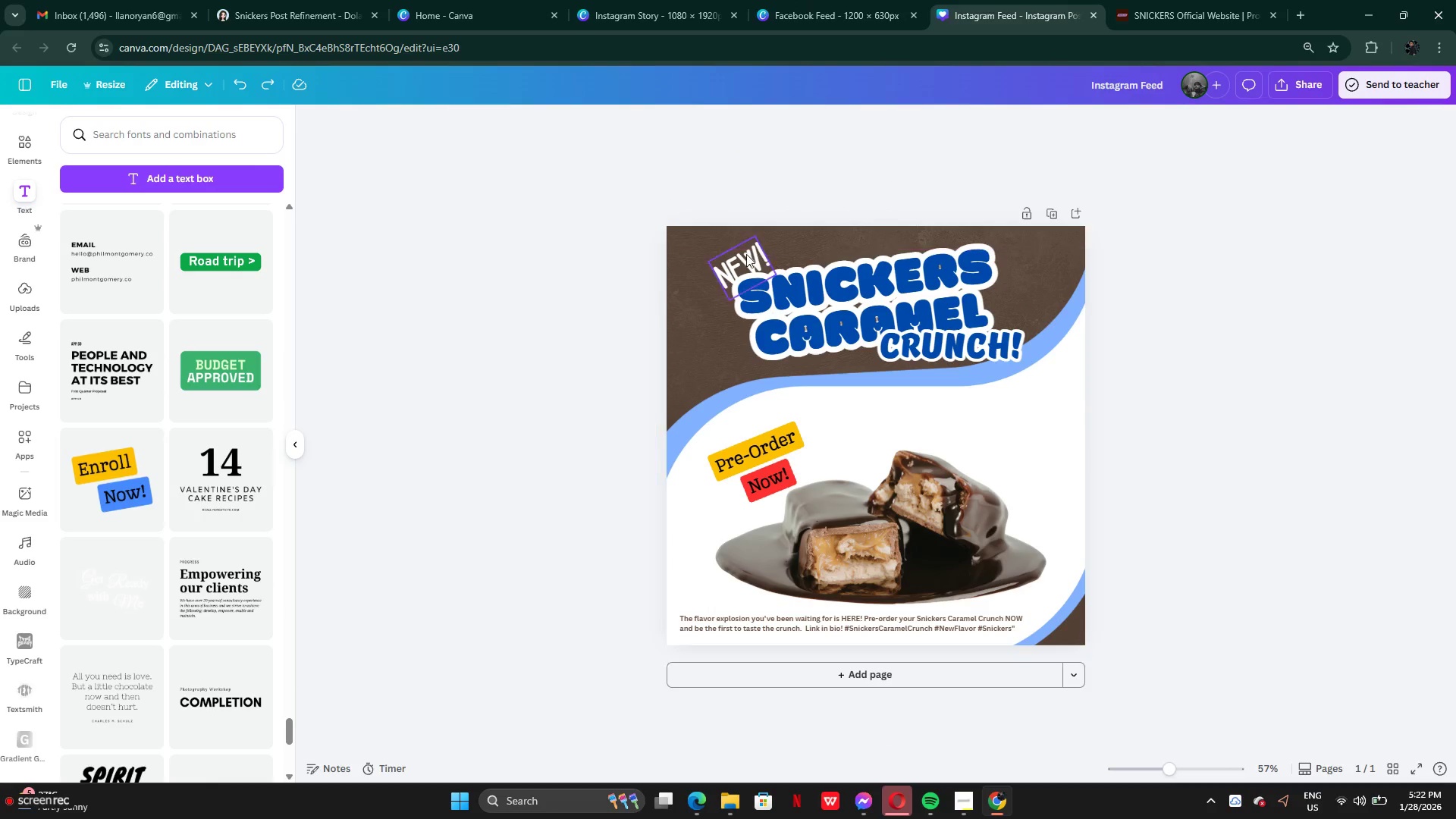 
left_click([746, 255])
 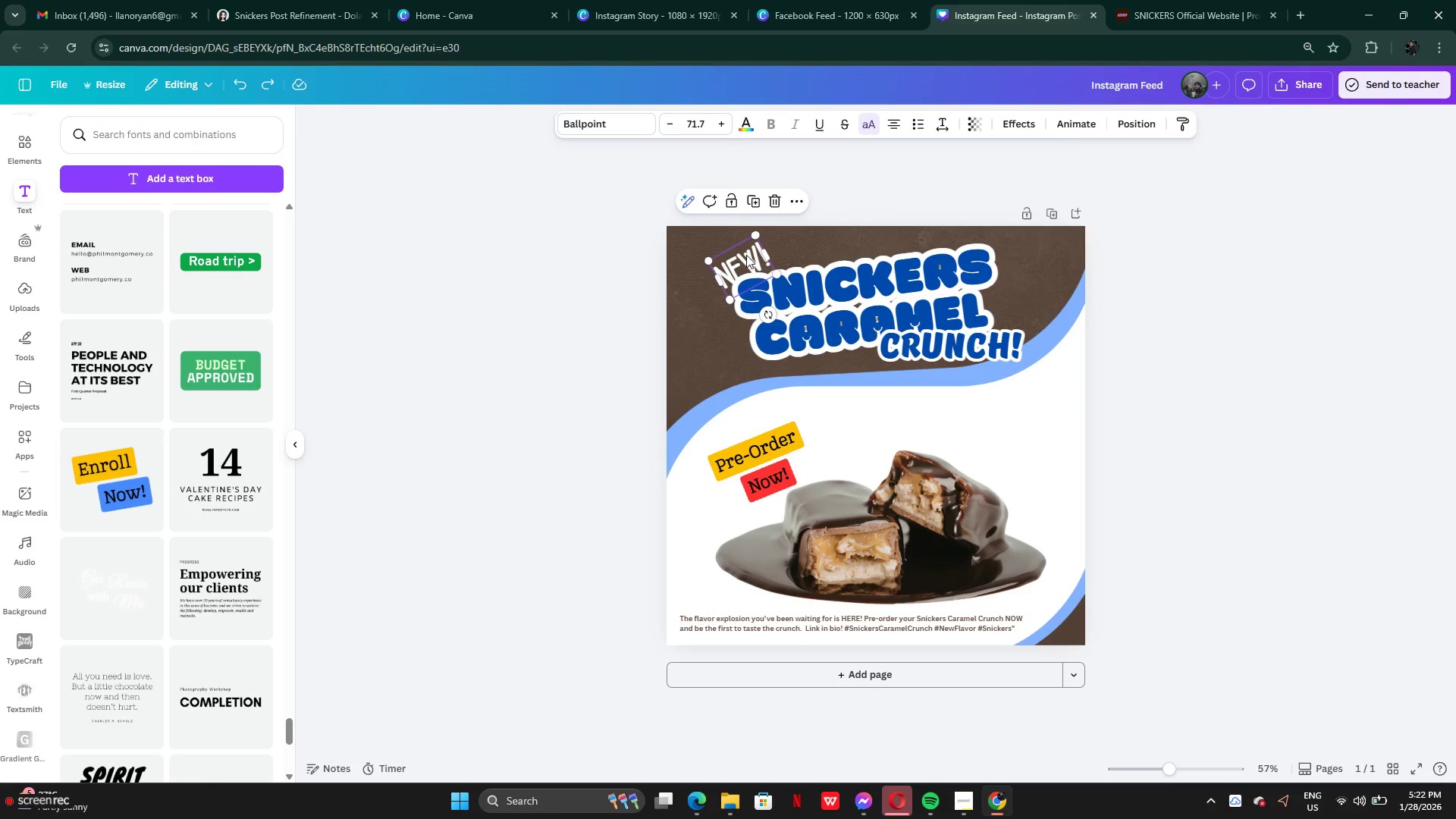 
key(Control+C)
 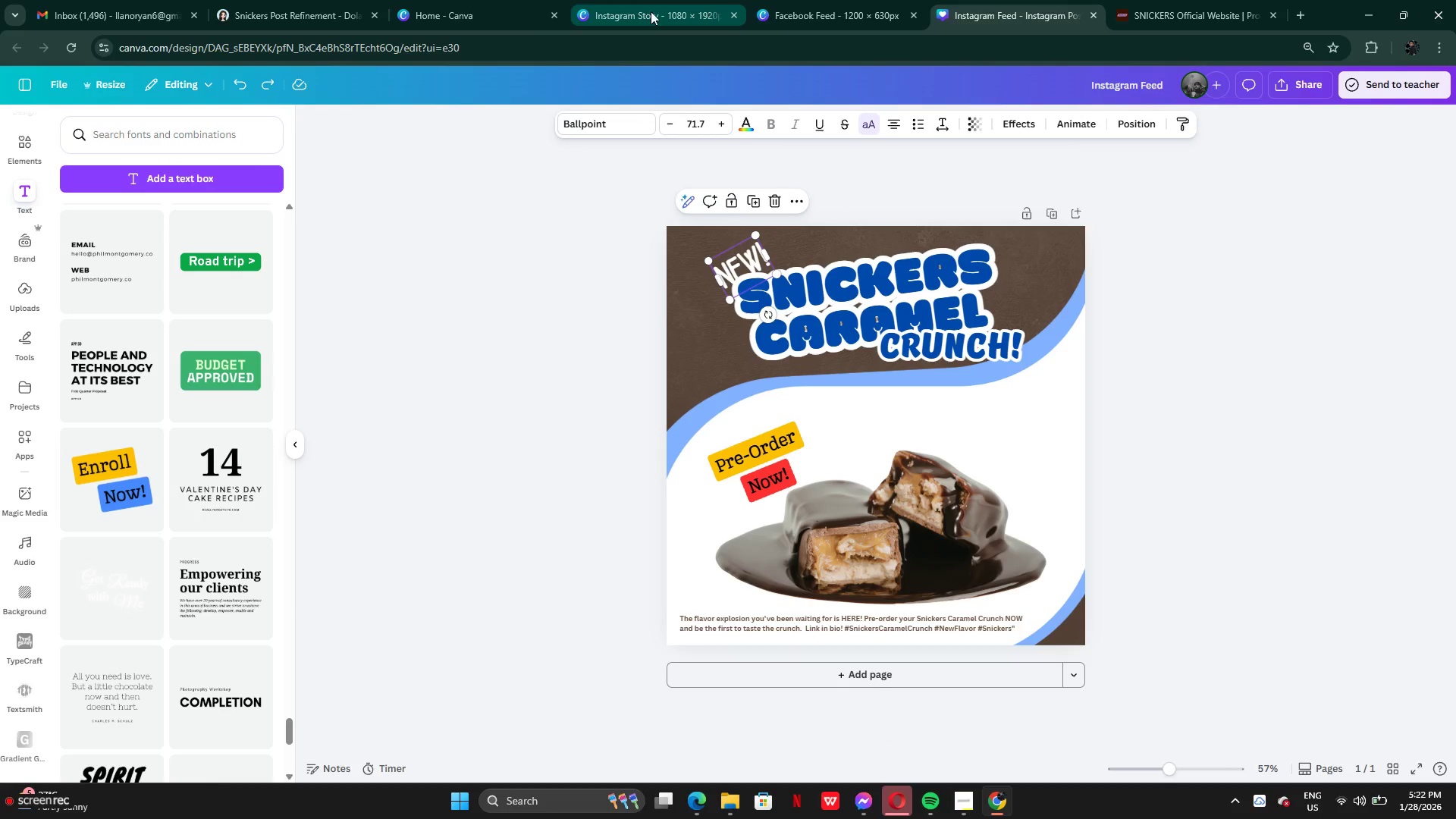 
left_click([650, 12])
 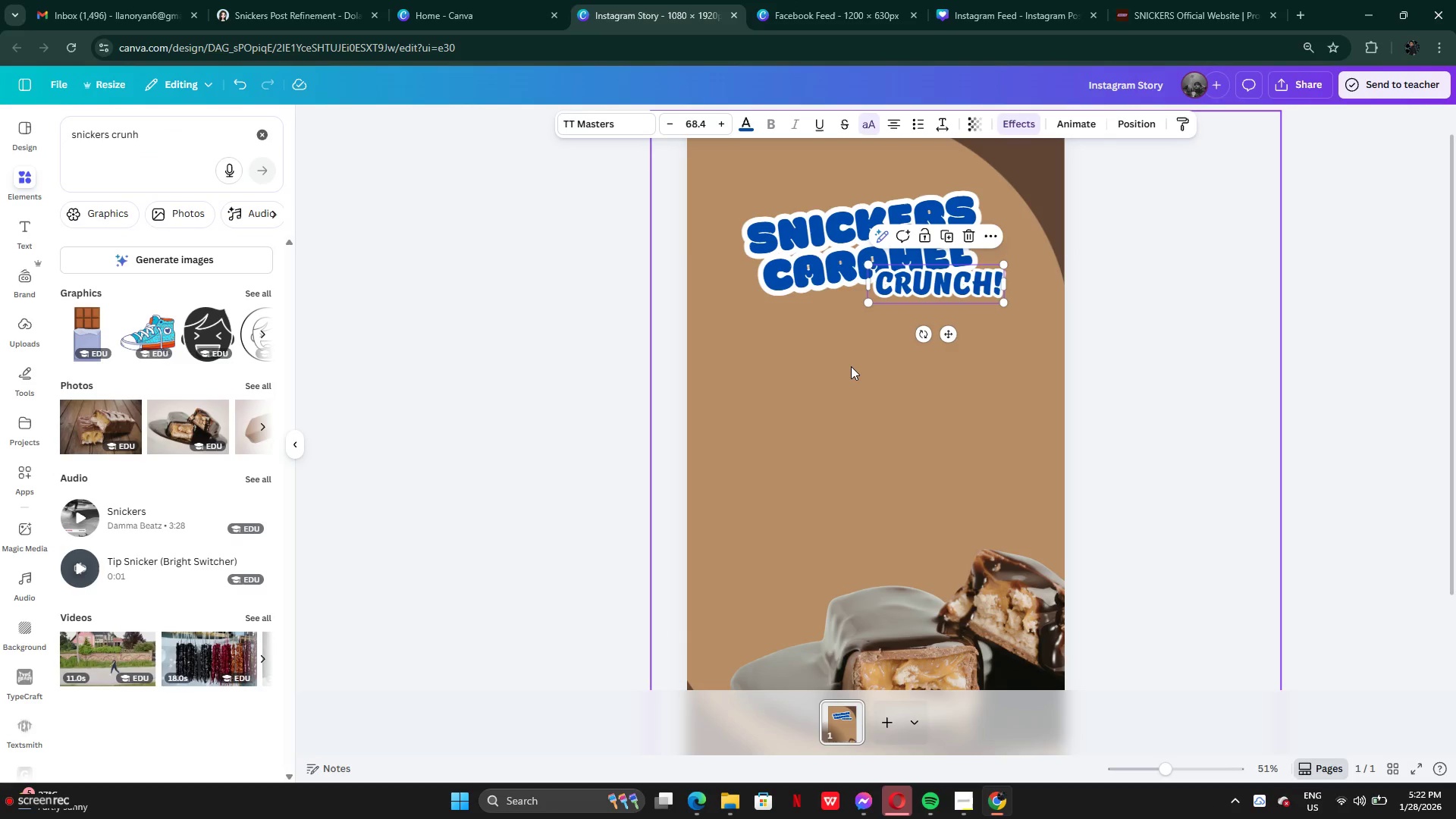 
key(Control+V)
 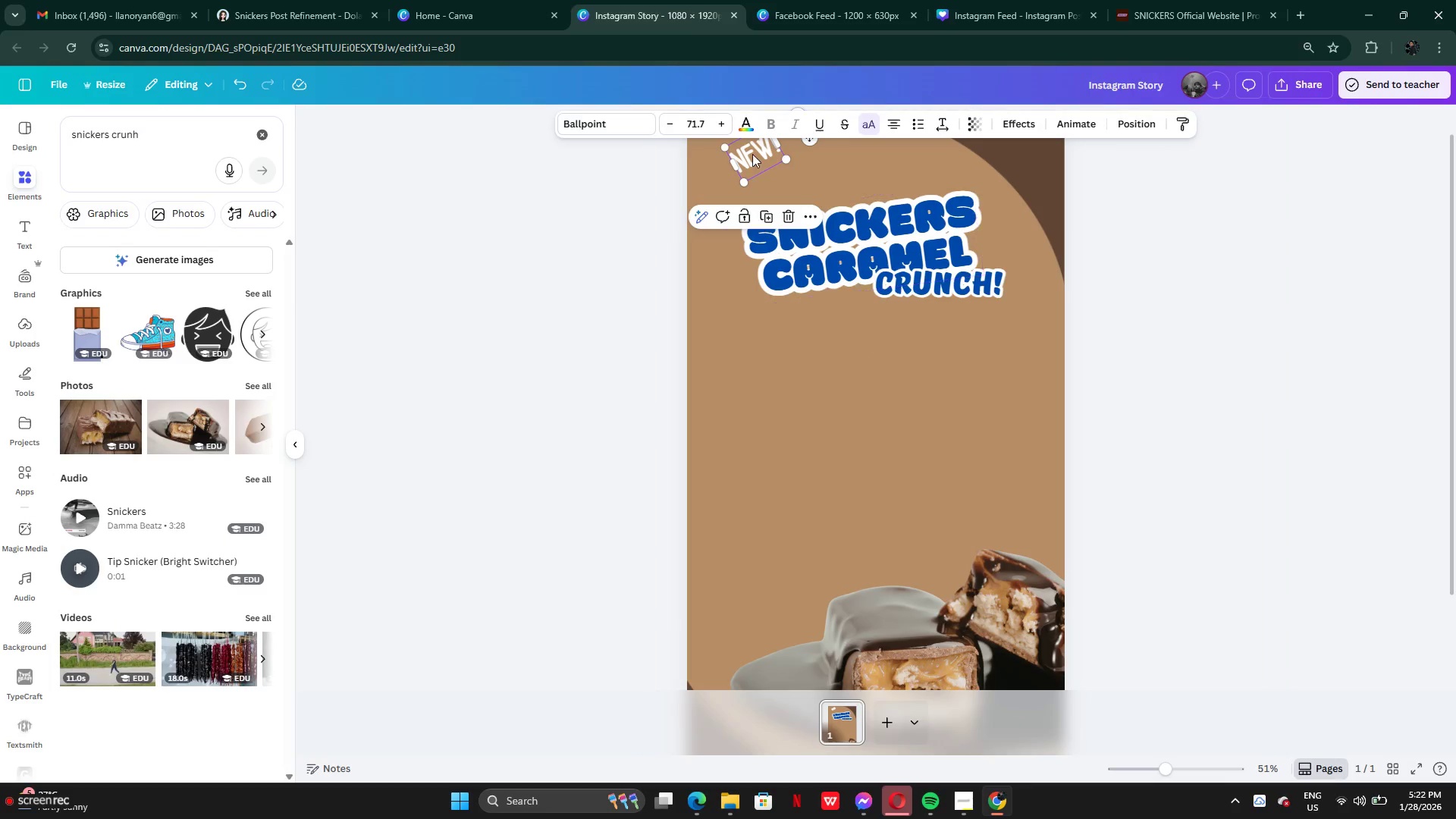 
left_click_drag(start_coordinate=[755, 149], to_coordinate=[765, 194])
 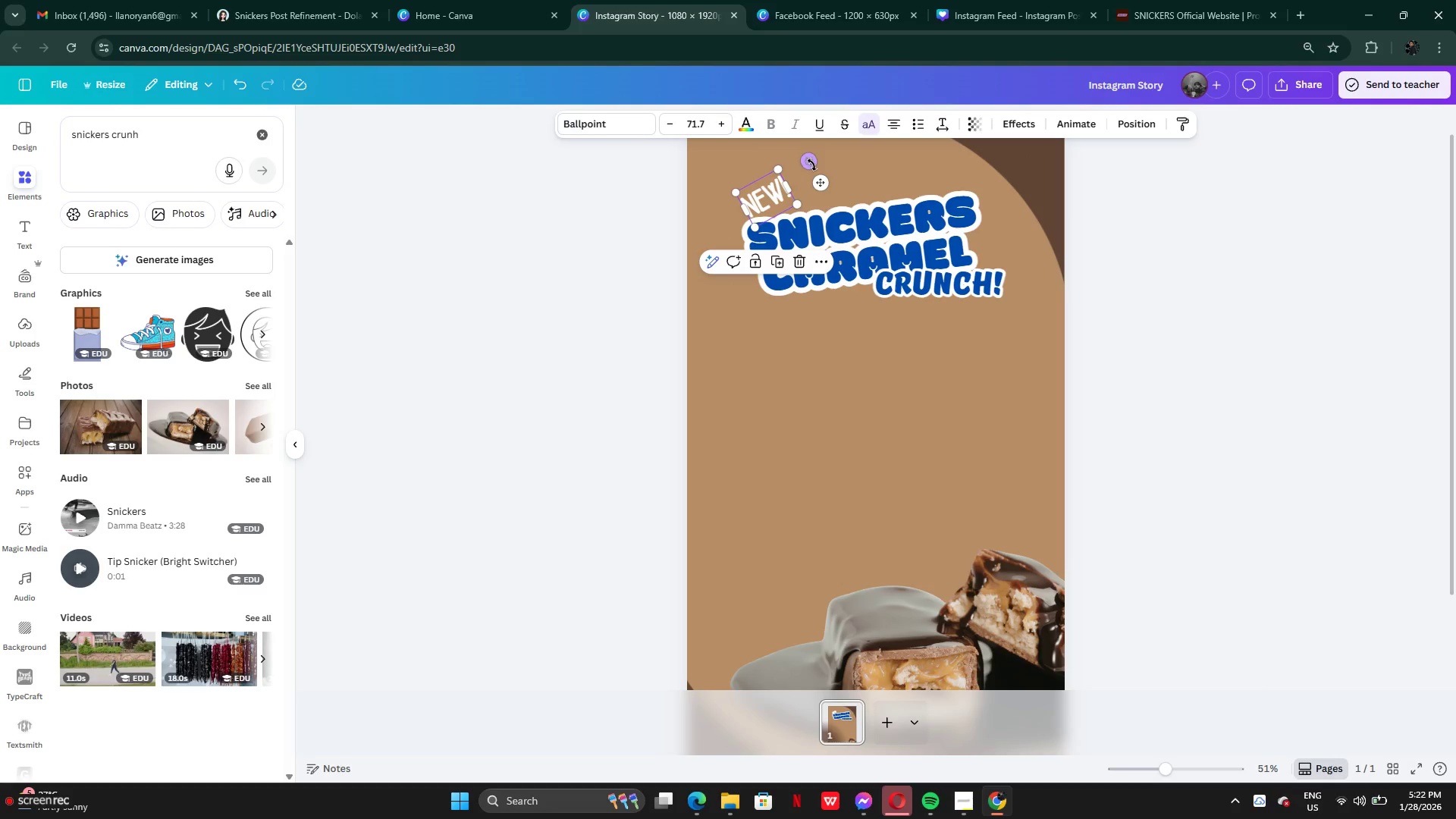 
left_click_drag(start_coordinate=[809, 160], to_coordinate=[816, 169])
 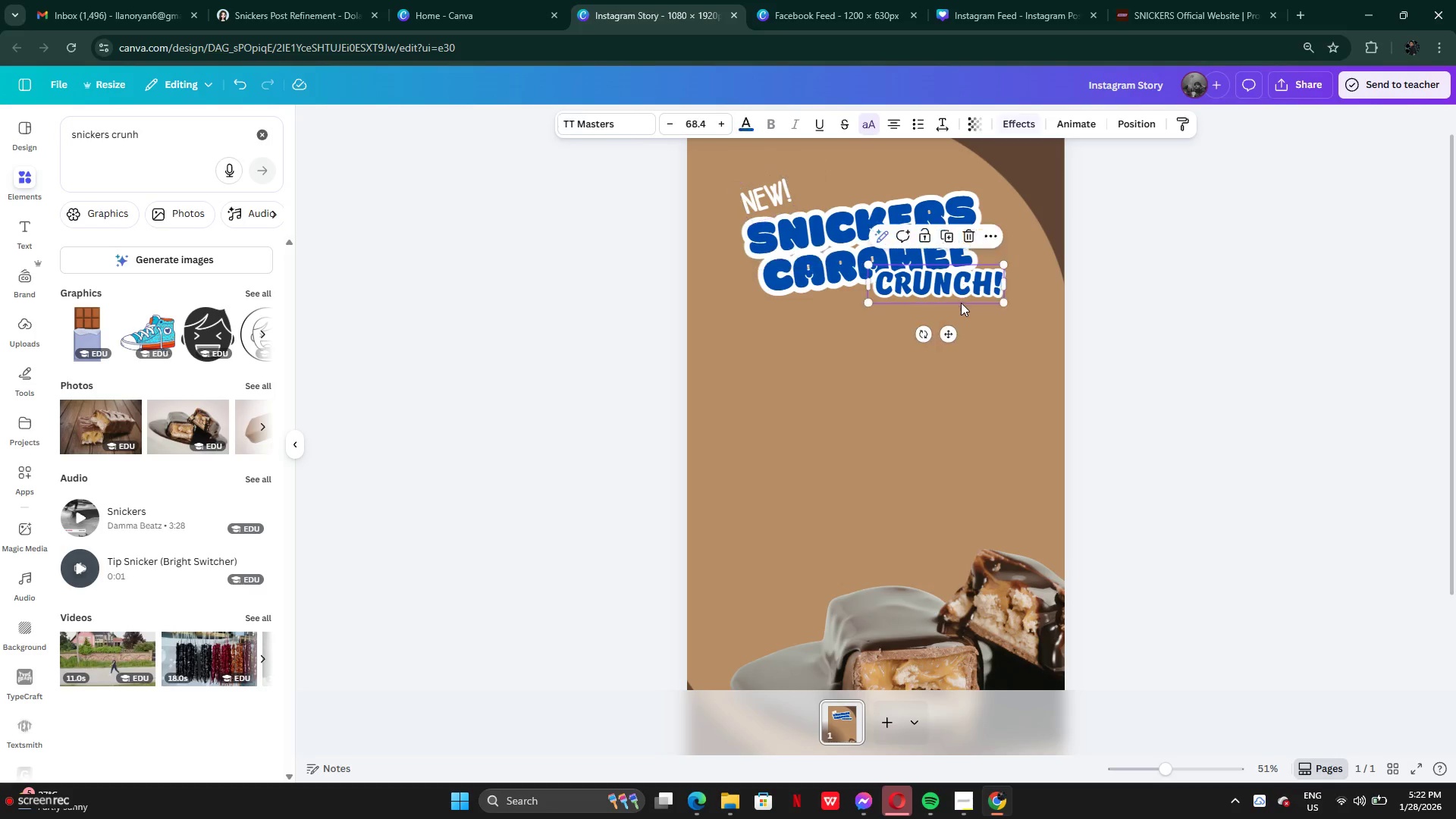 
left_click_drag(start_coordinate=[966, 300], to_coordinate=[900, 312])
 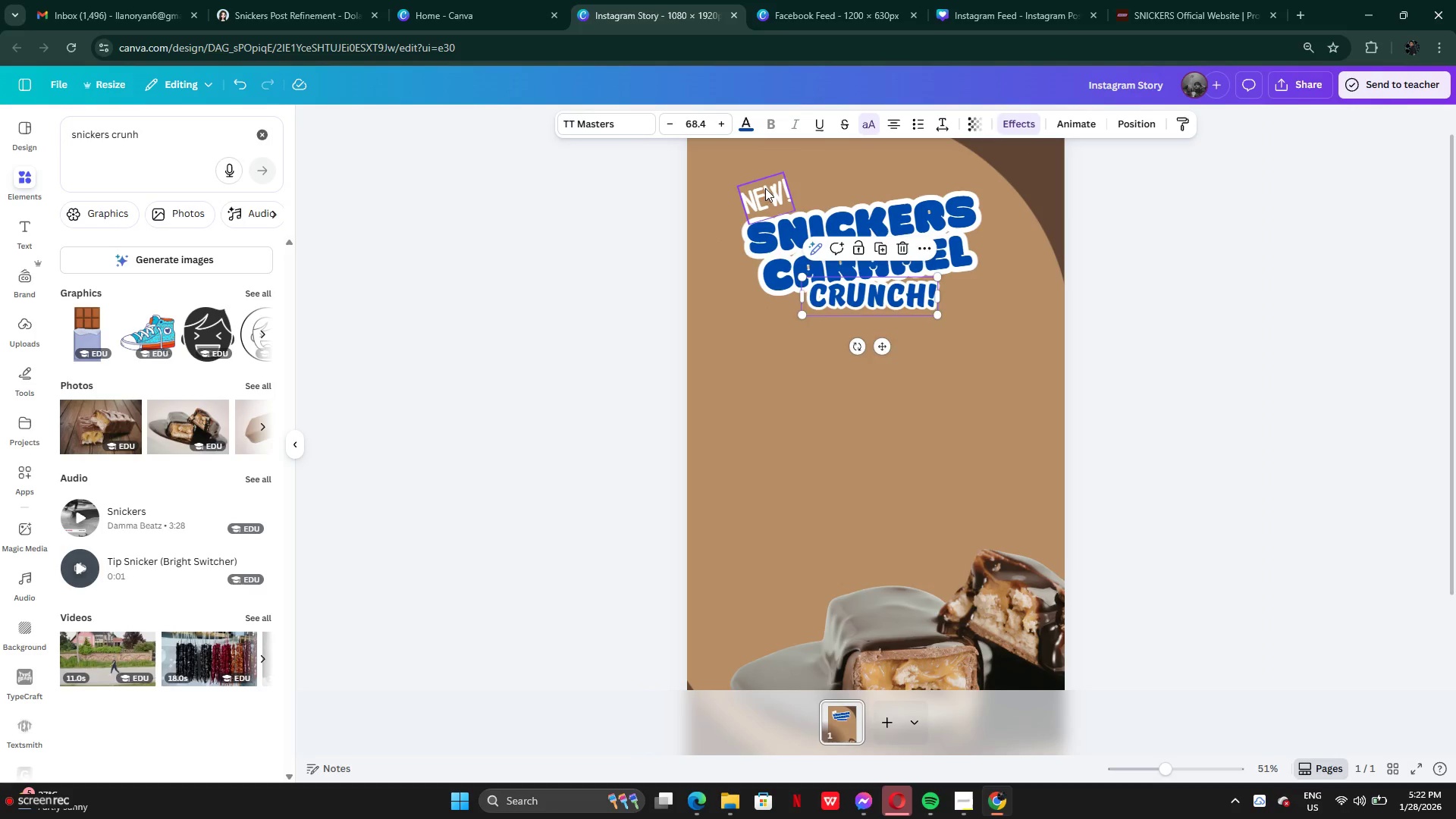 
left_click_drag(start_coordinate=[765, 188], to_coordinate=[830, 184])
 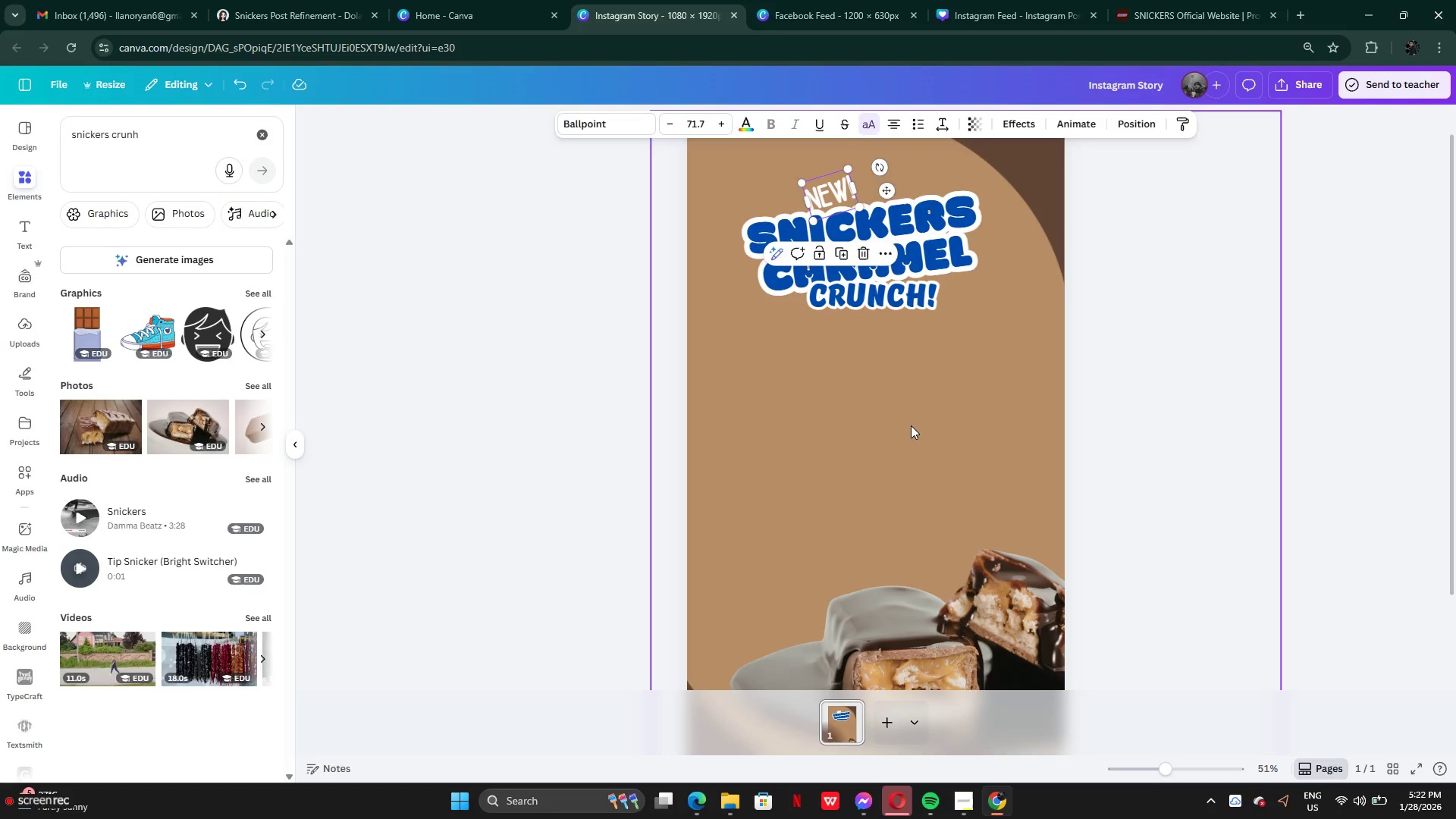 
left_click([911, 425])
 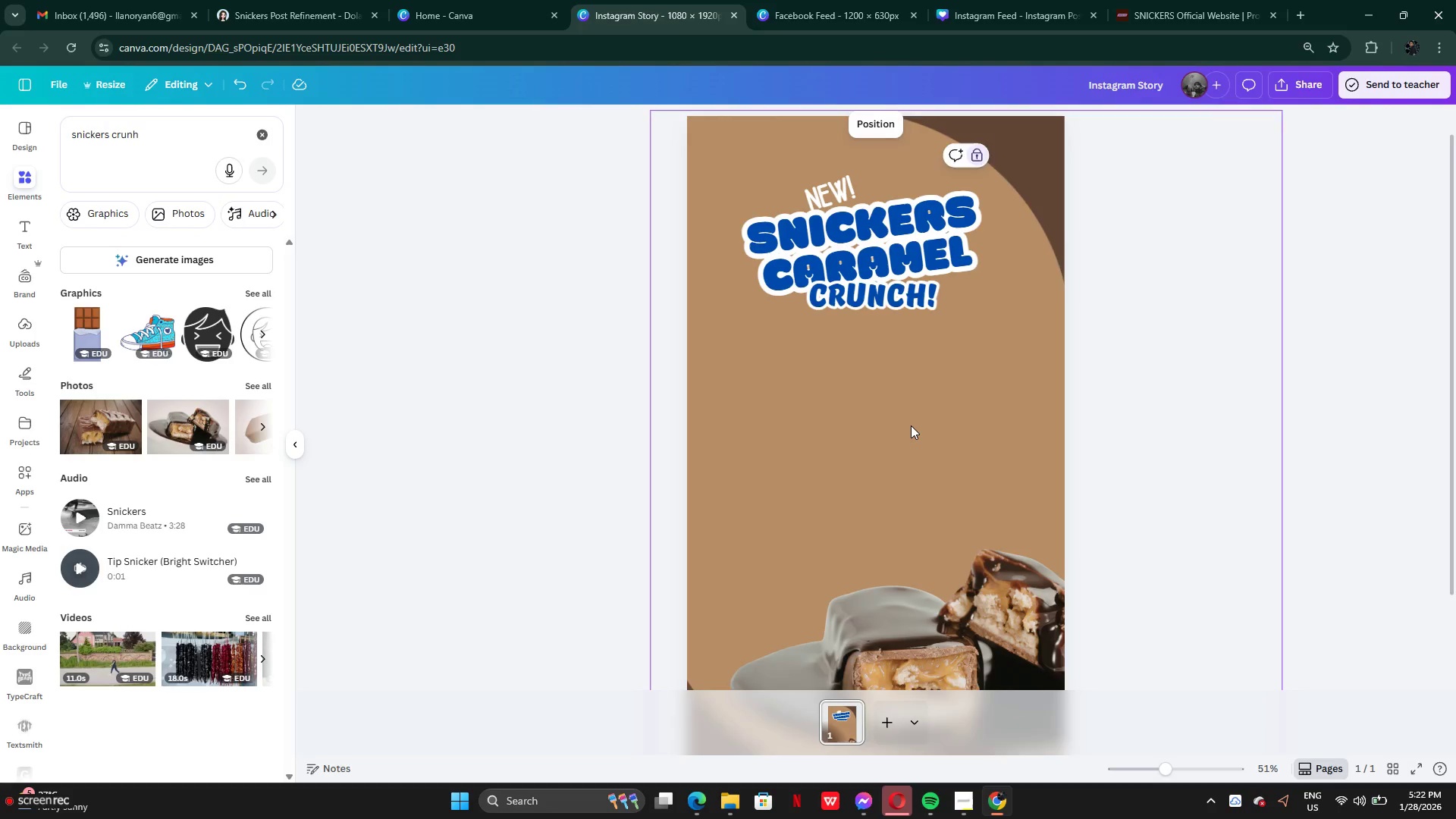 
scroll: coordinate [911, 425], scroll_direction: up, amount: 5.0
 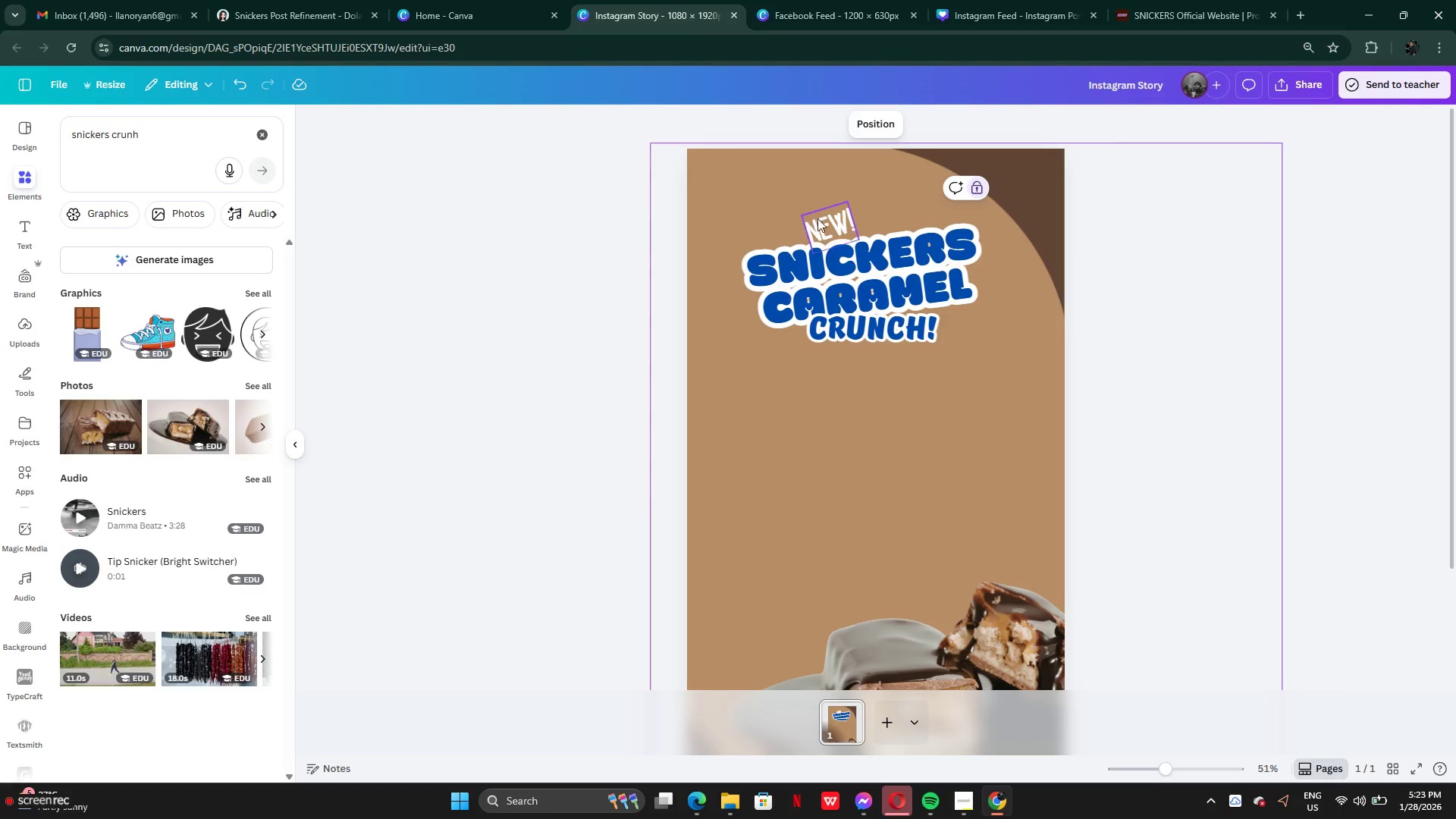 
left_click_drag(start_coordinate=[817, 223], to_coordinate=[769, 231])
 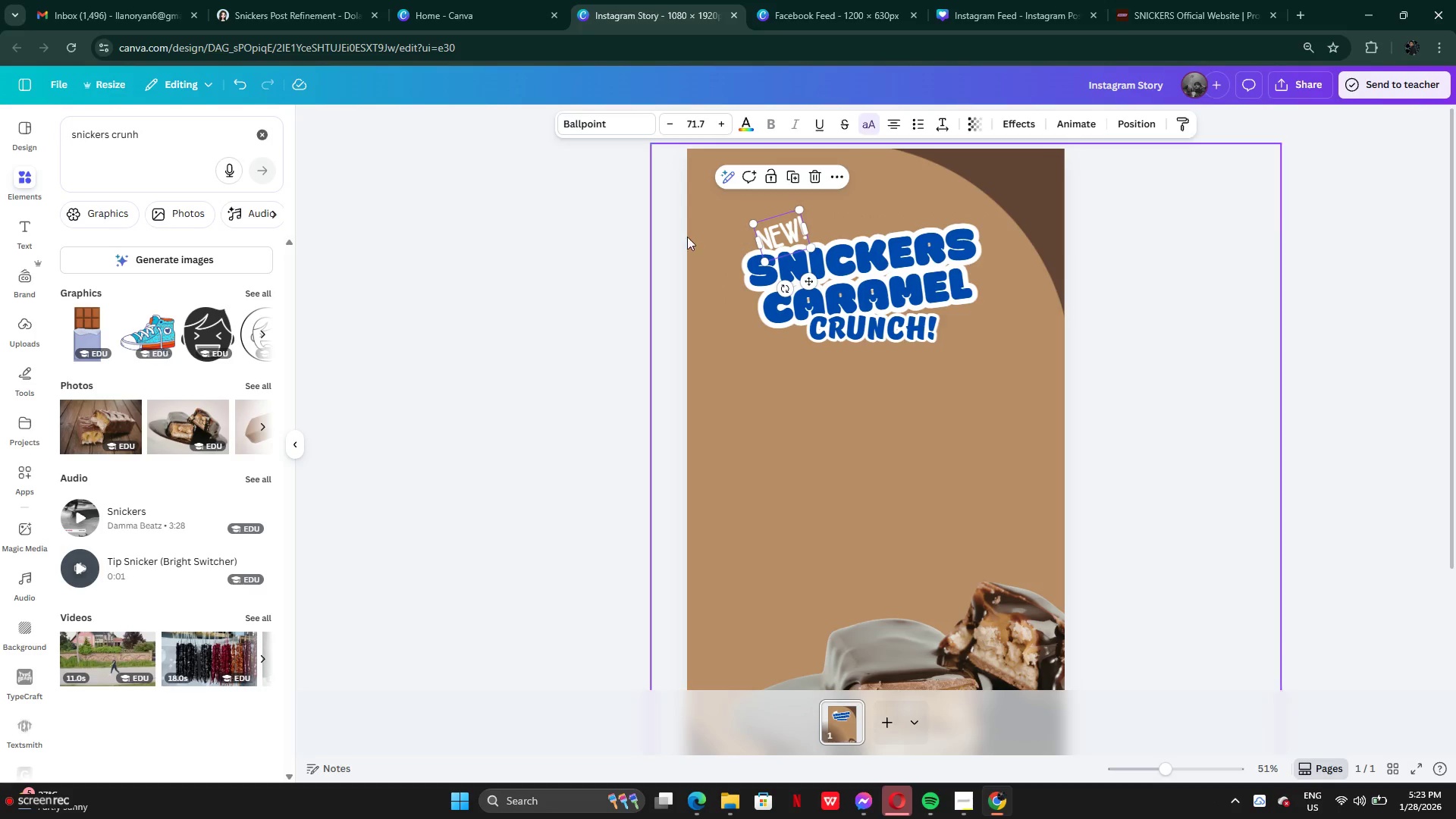 
left_click([686, 236])
 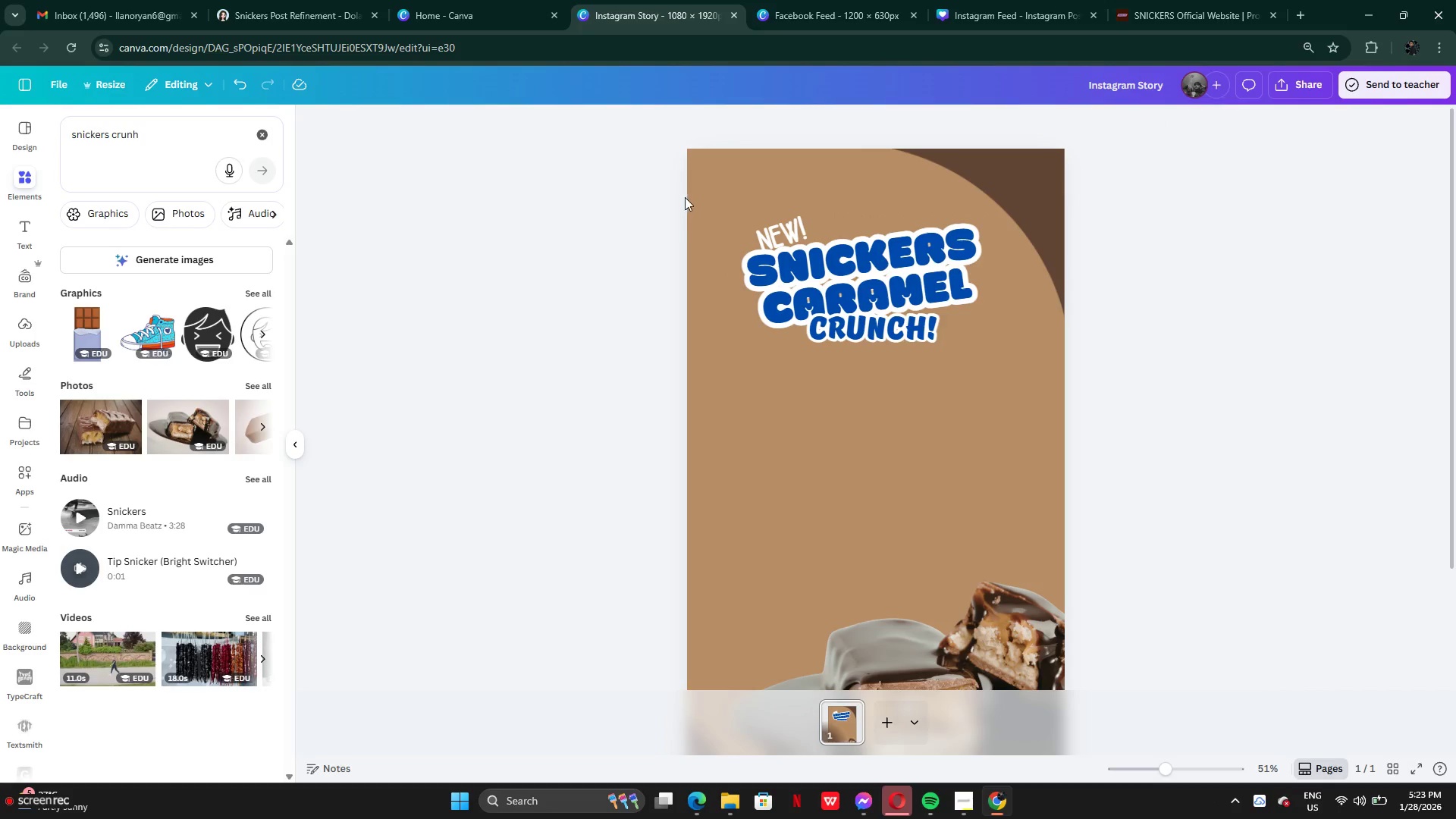 
left_click_drag(start_coordinate=[685, 197], to_coordinate=[1034, 350])
 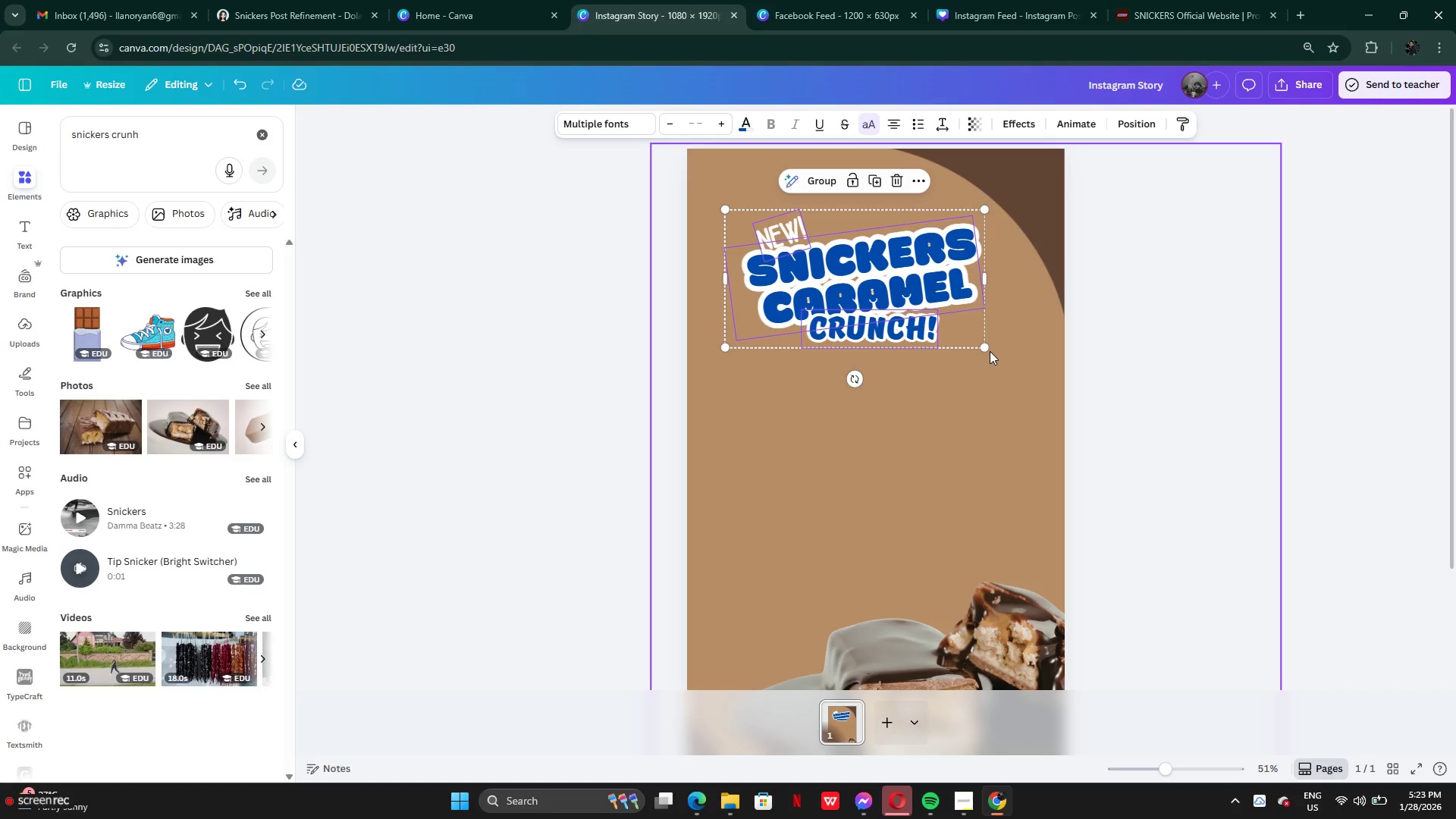 
left_click([990, 348])
 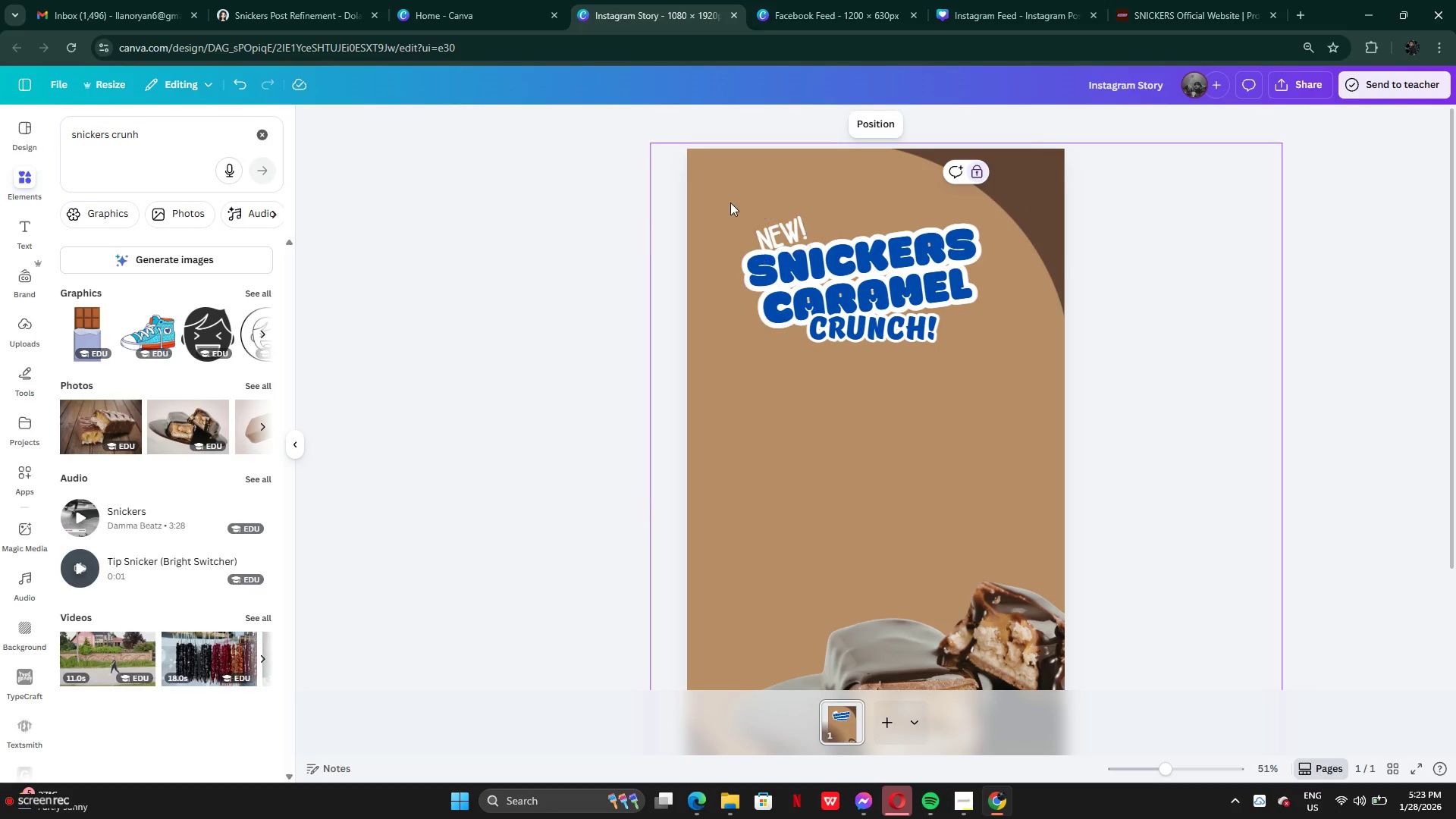 
left_click_drag(start_coordinate=[728, 200], to_coordinate=[945, 347])
 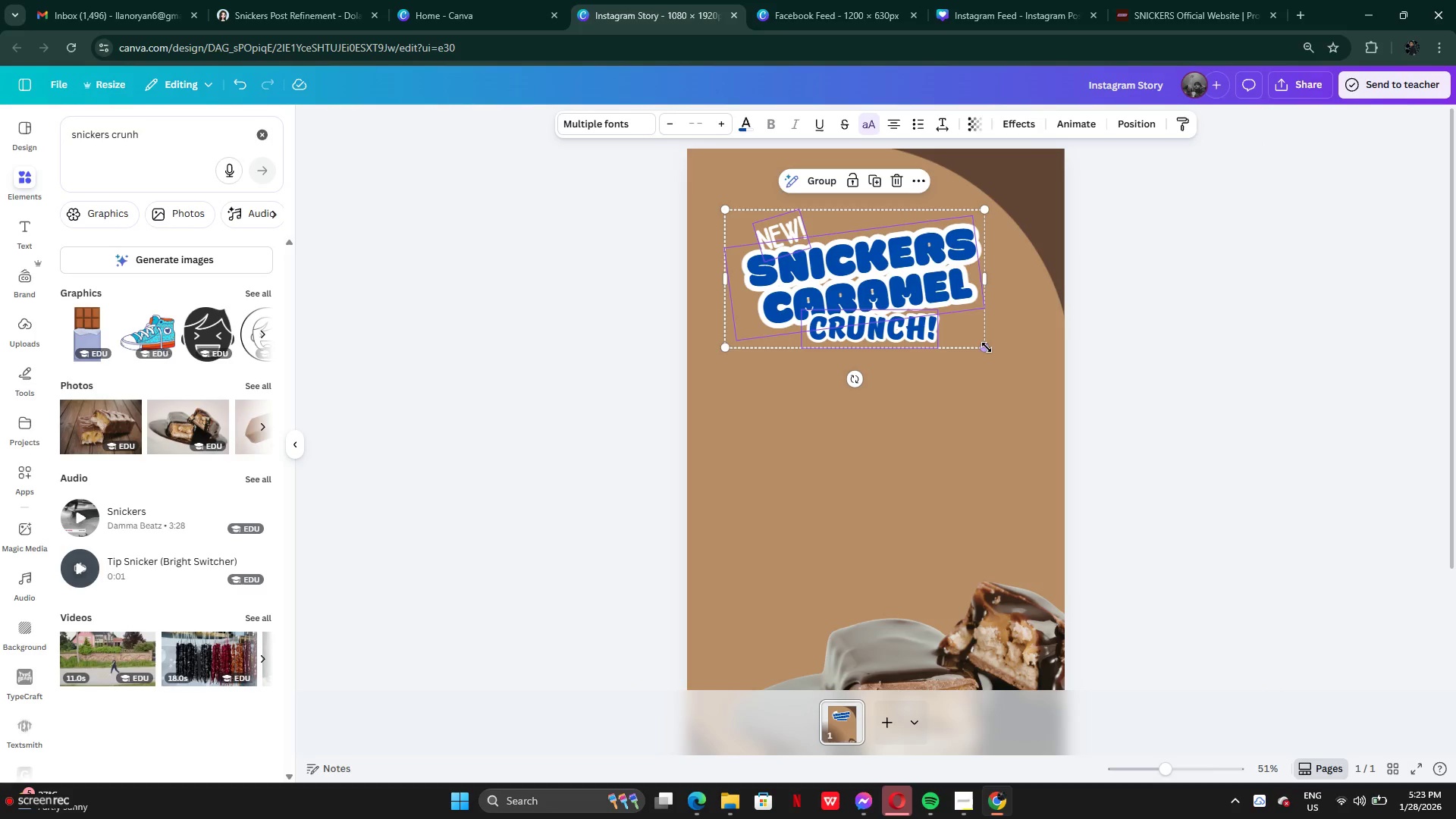 
left_click_drag(start_coordinate=[987, 347], to_coordinate=[1068, 394])
 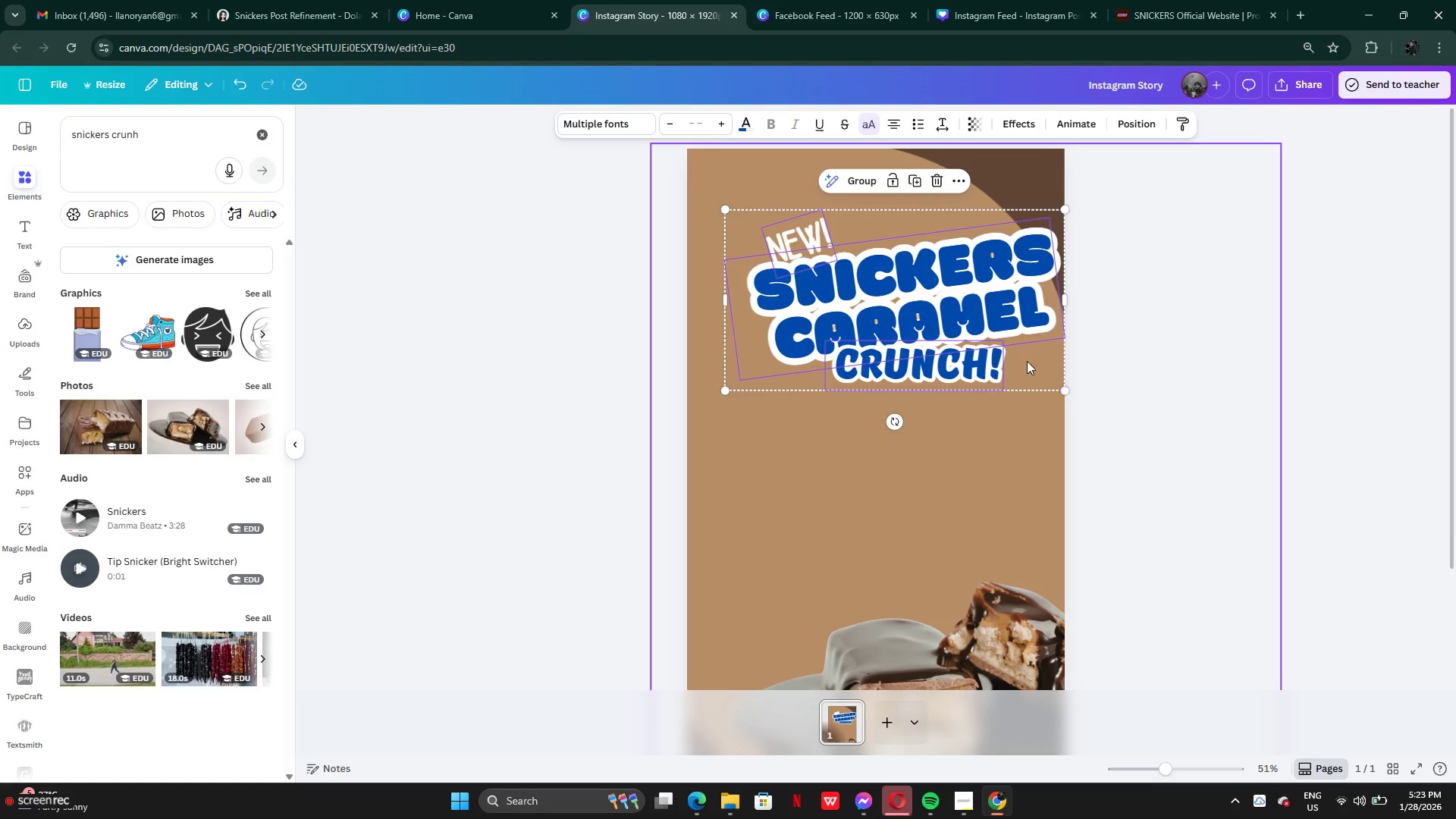 
left_click_drag(start_coordinate=[1027, 361], to_coordinate=[996, 341])
 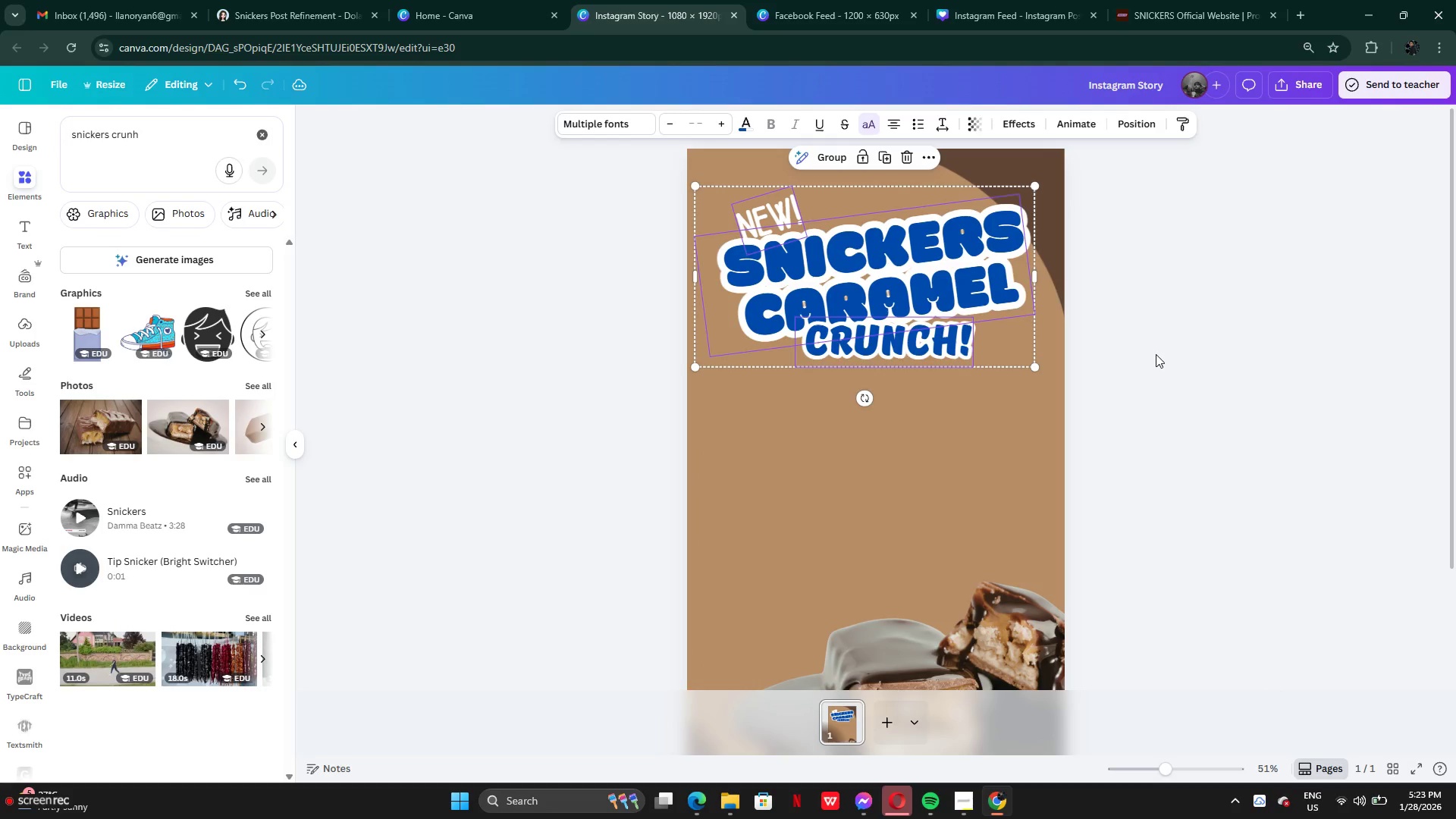 
left_click([1156, 354])
 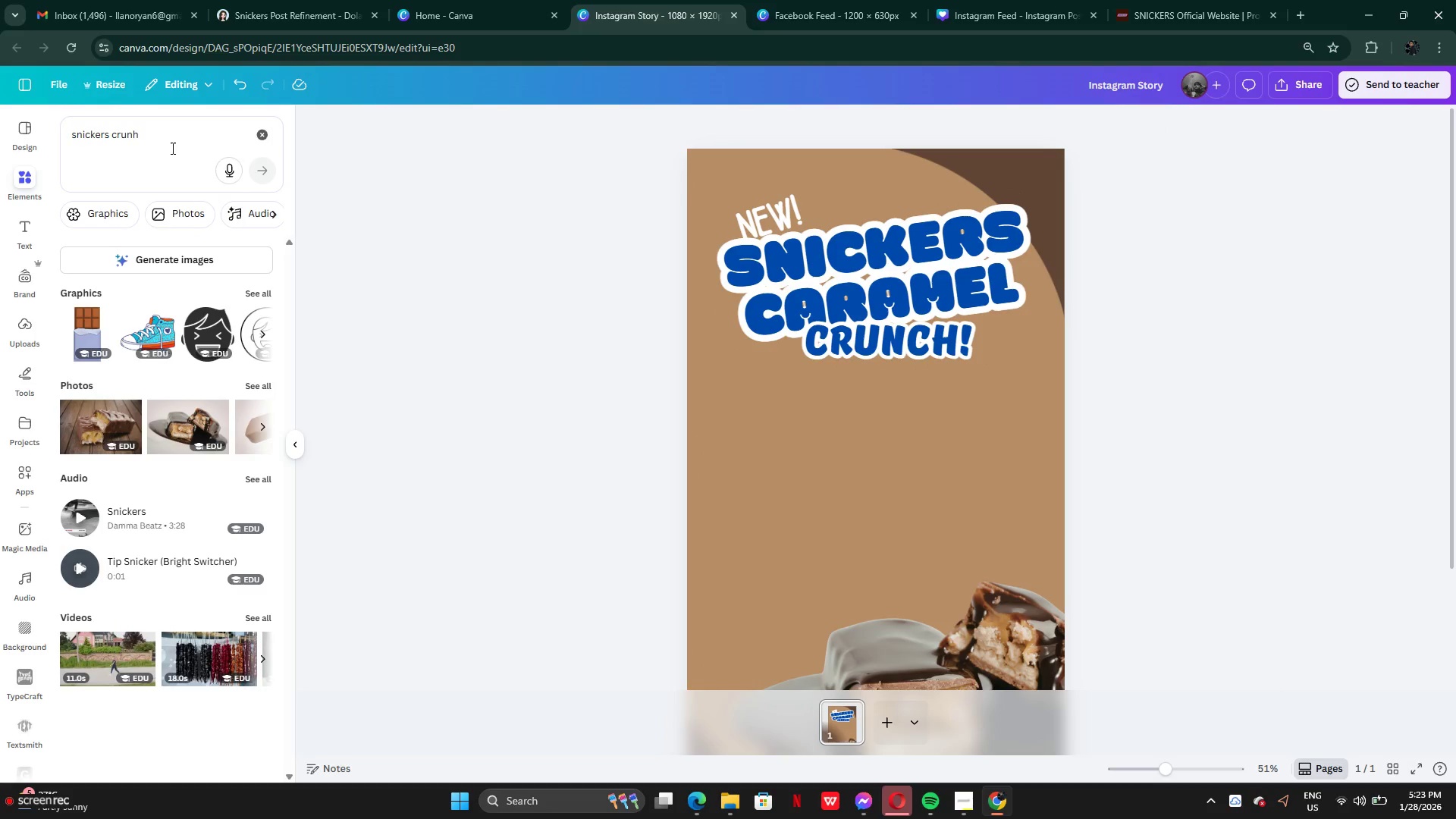 
left_click([253, 140])
 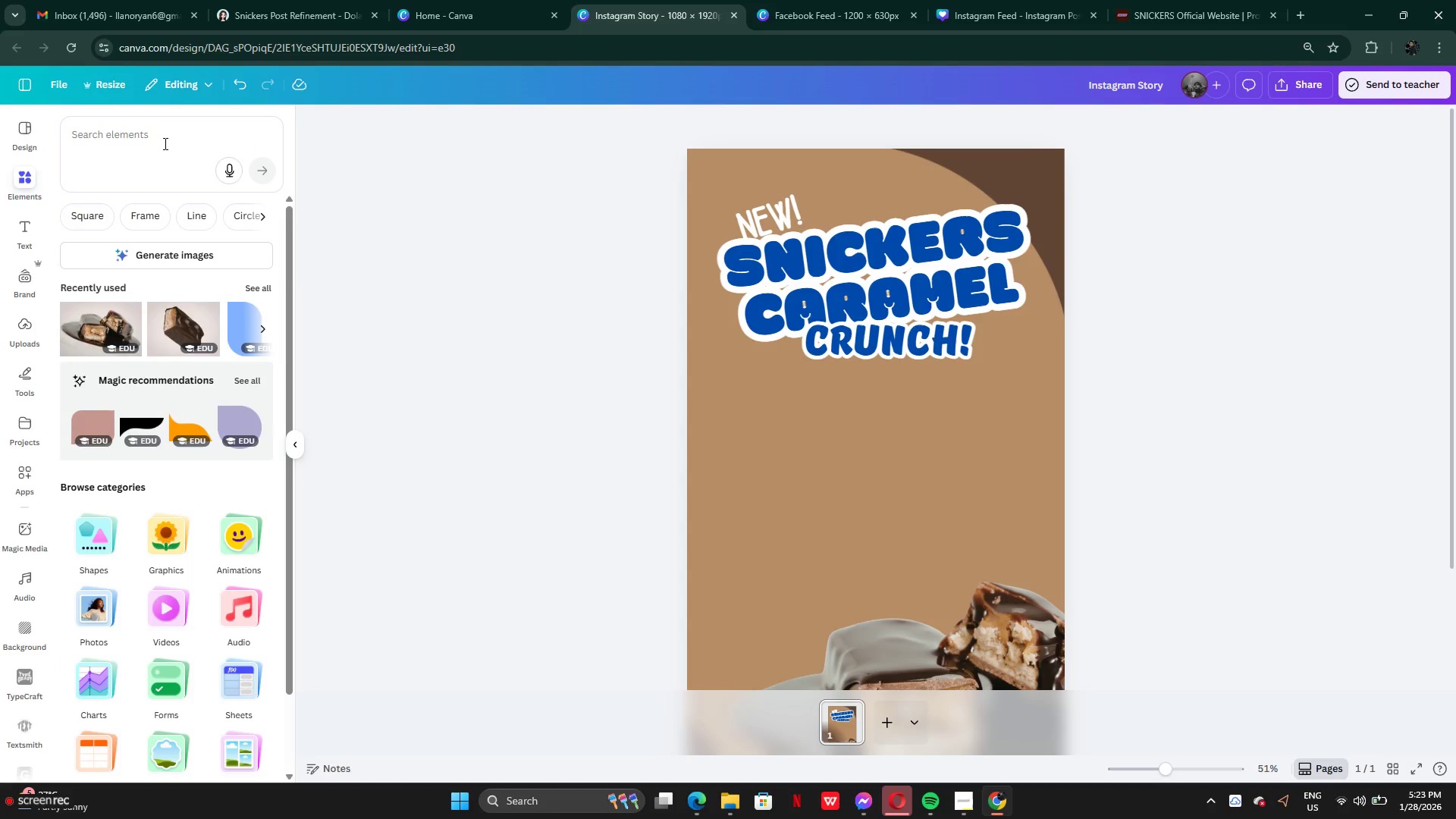 
left_click([164, 143])
 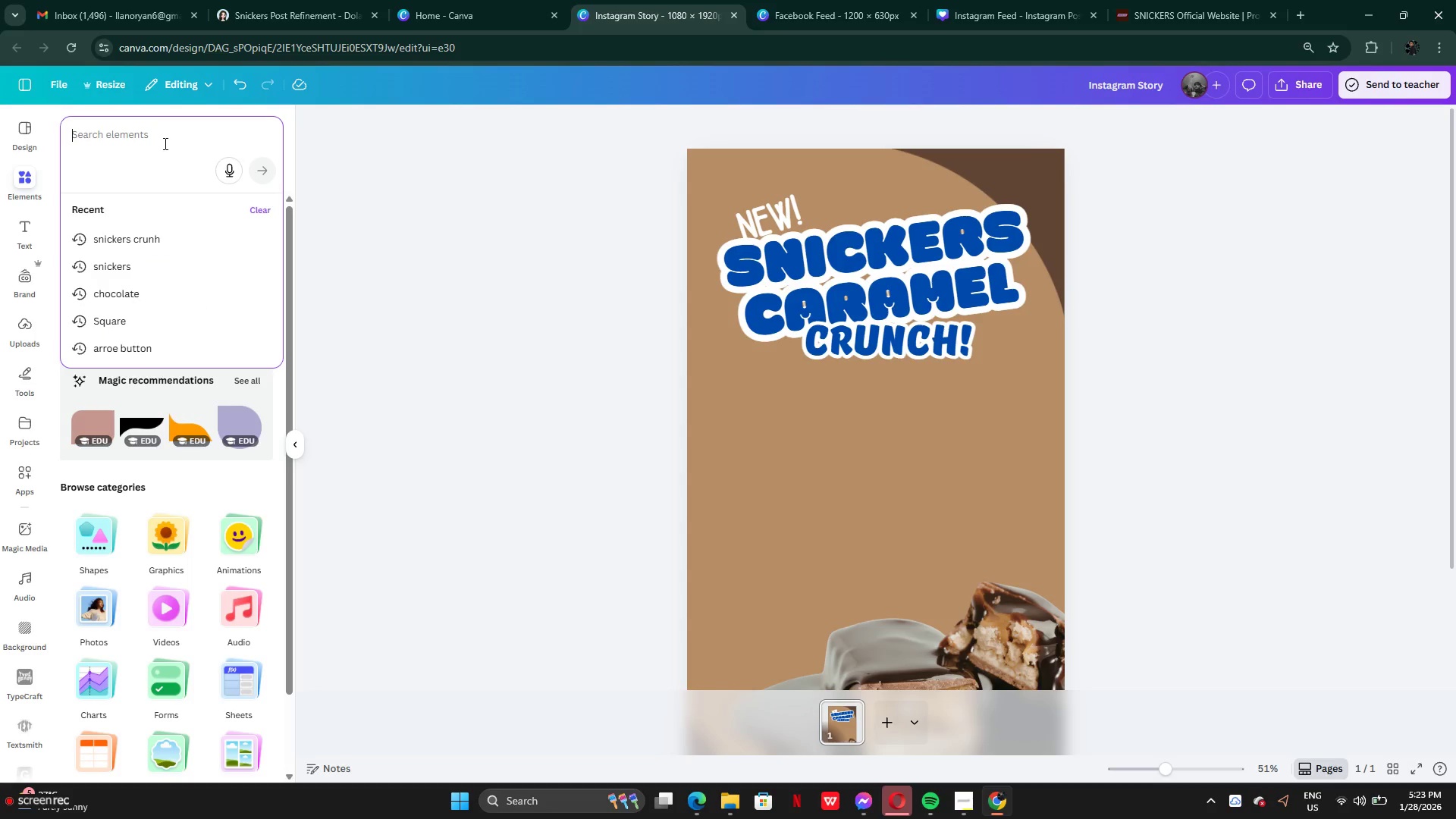 
type(caramel)
 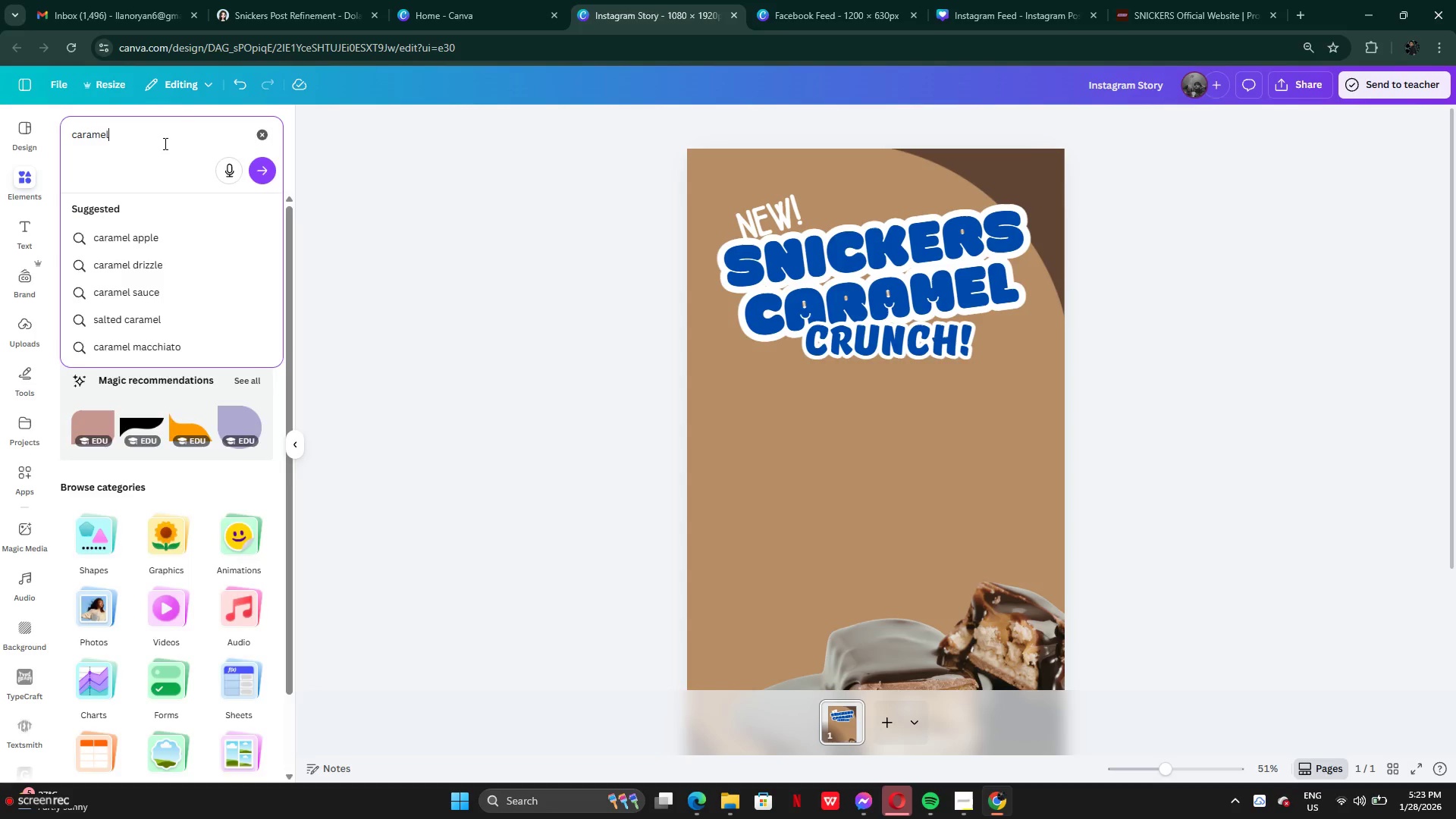 
key(Enter)
 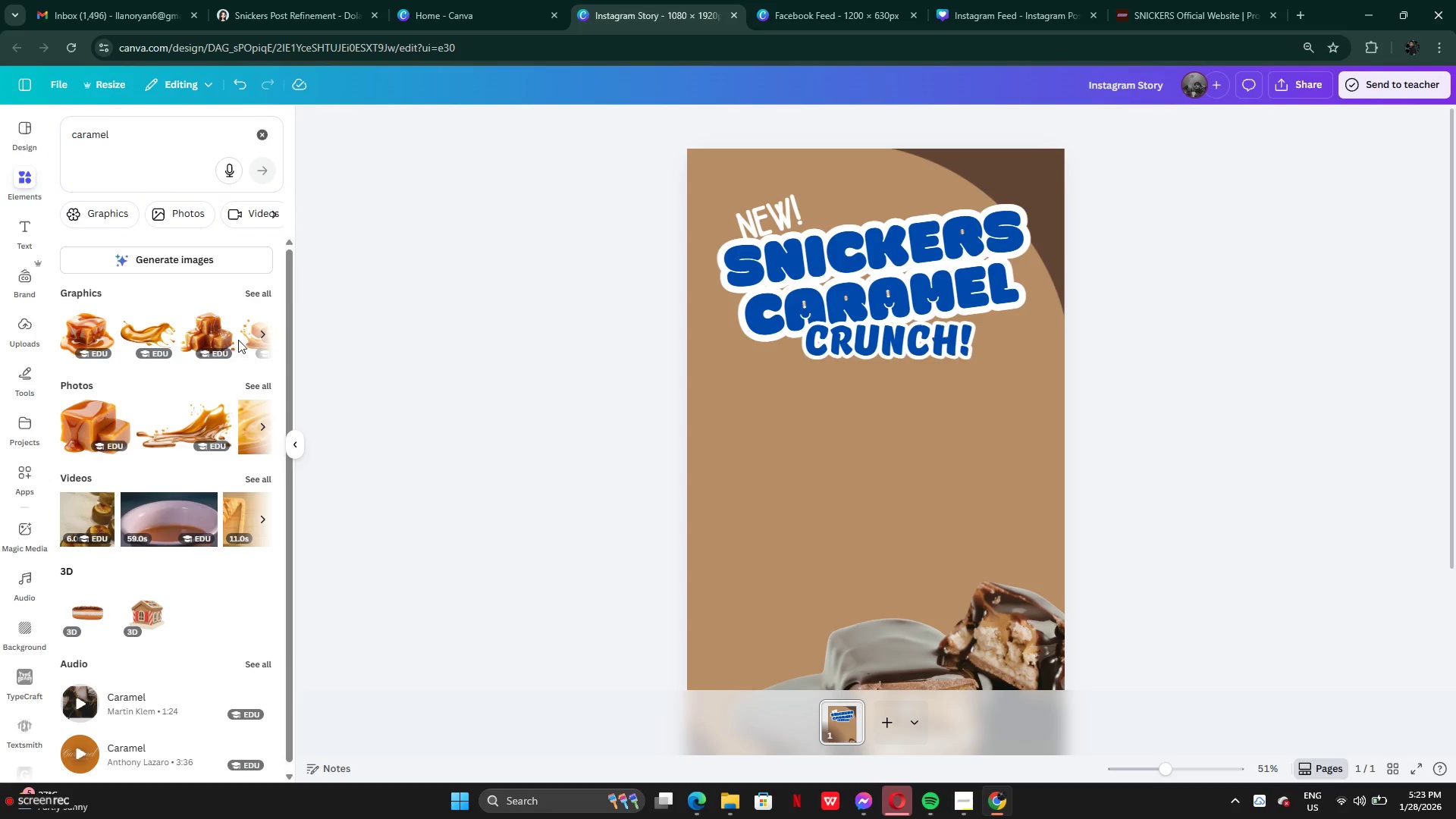 
left_click([254, 293])
 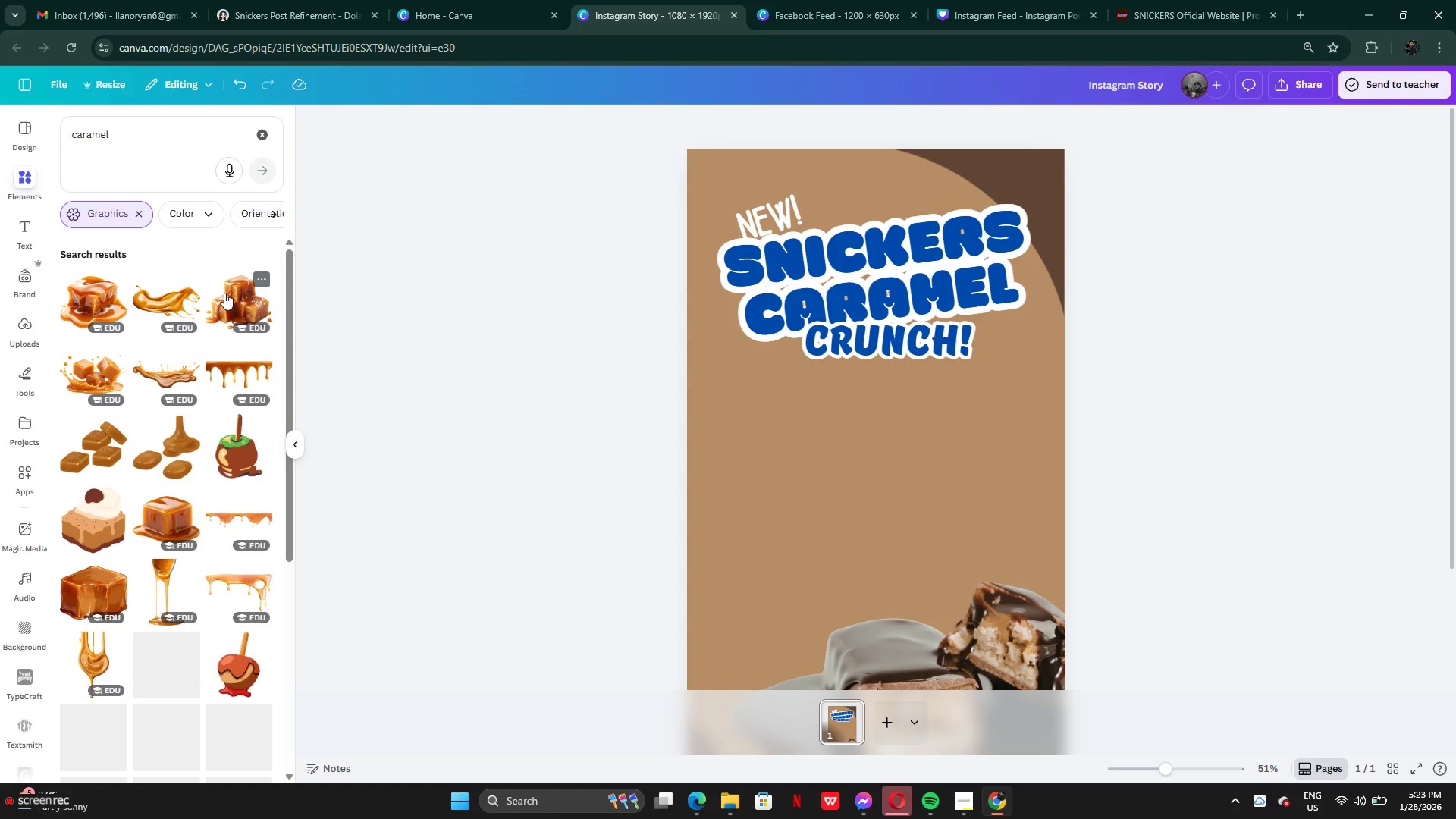 
scroll: coordinate [205, 579], scroll_direction: down, amount: 9.0
 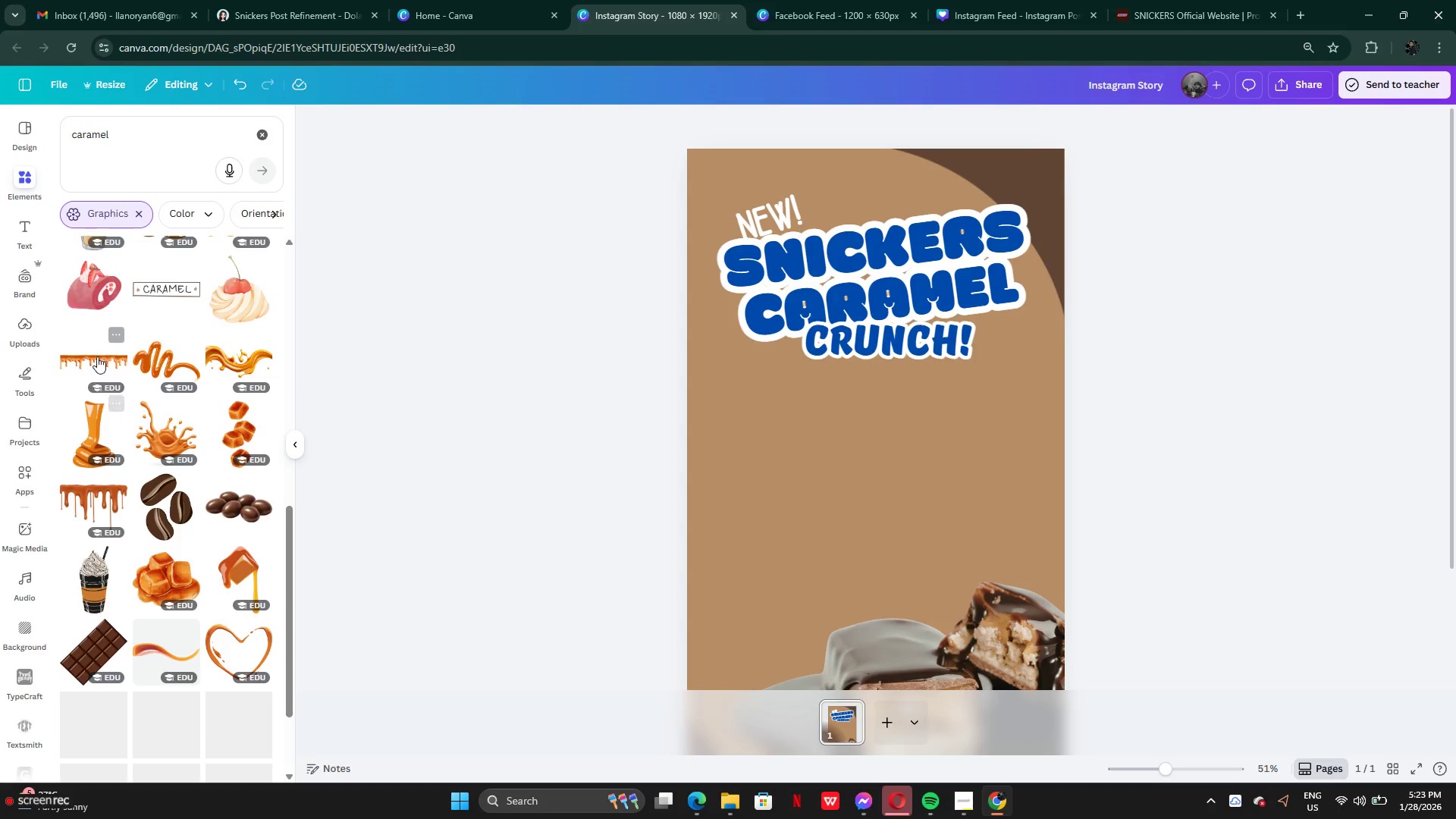 
left_click([97, 356])
 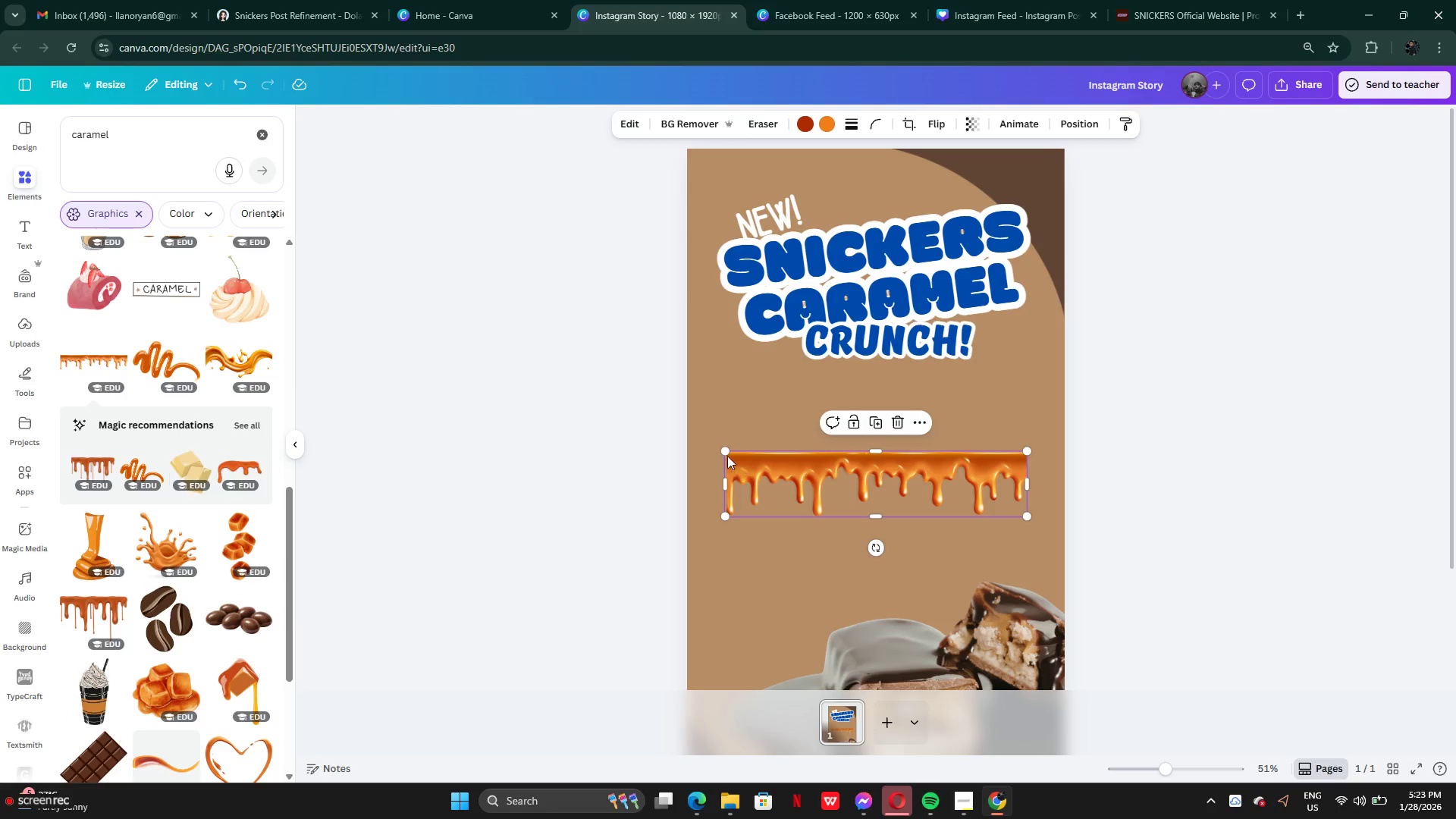 
left_click_drag(start_coordinate=[724, 450], to_coordinate=[415, 334])
 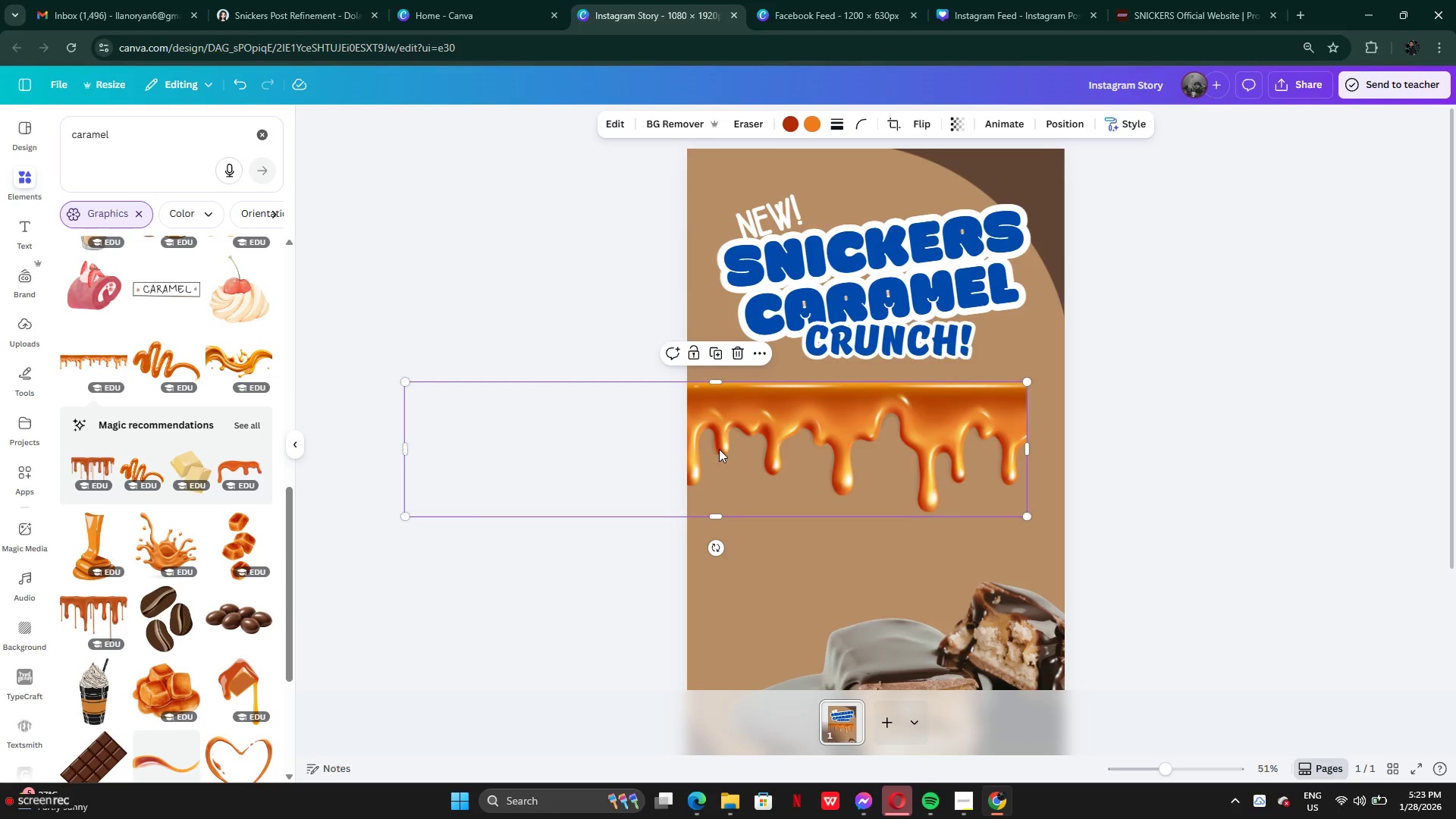 
left_click_drag(start_coordinate=[719, 449], to_coordinate=[846, 187])
 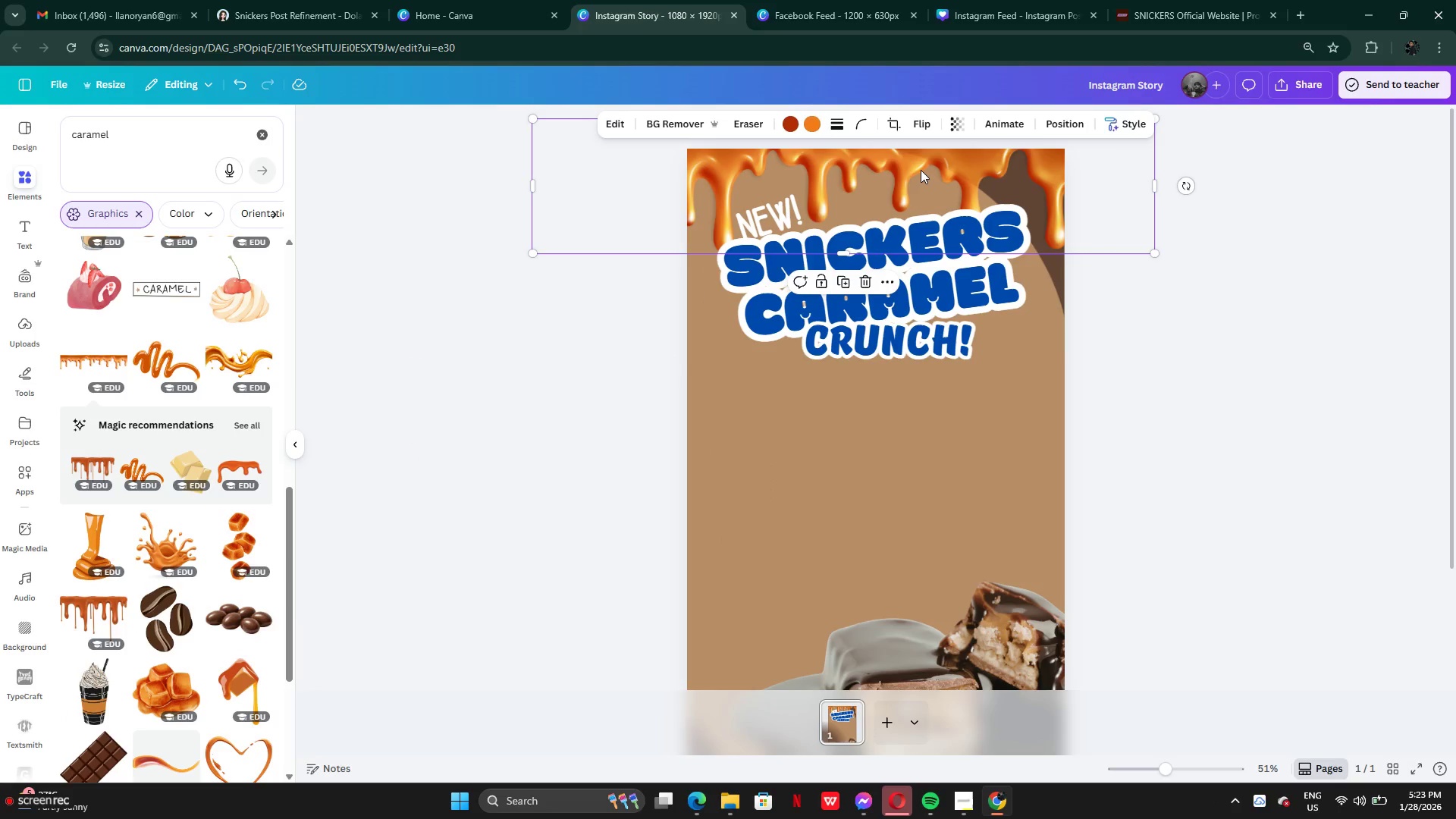 
left_click_drag(start_coordinate=[921, 170], to_coordinate=[917, 193])
 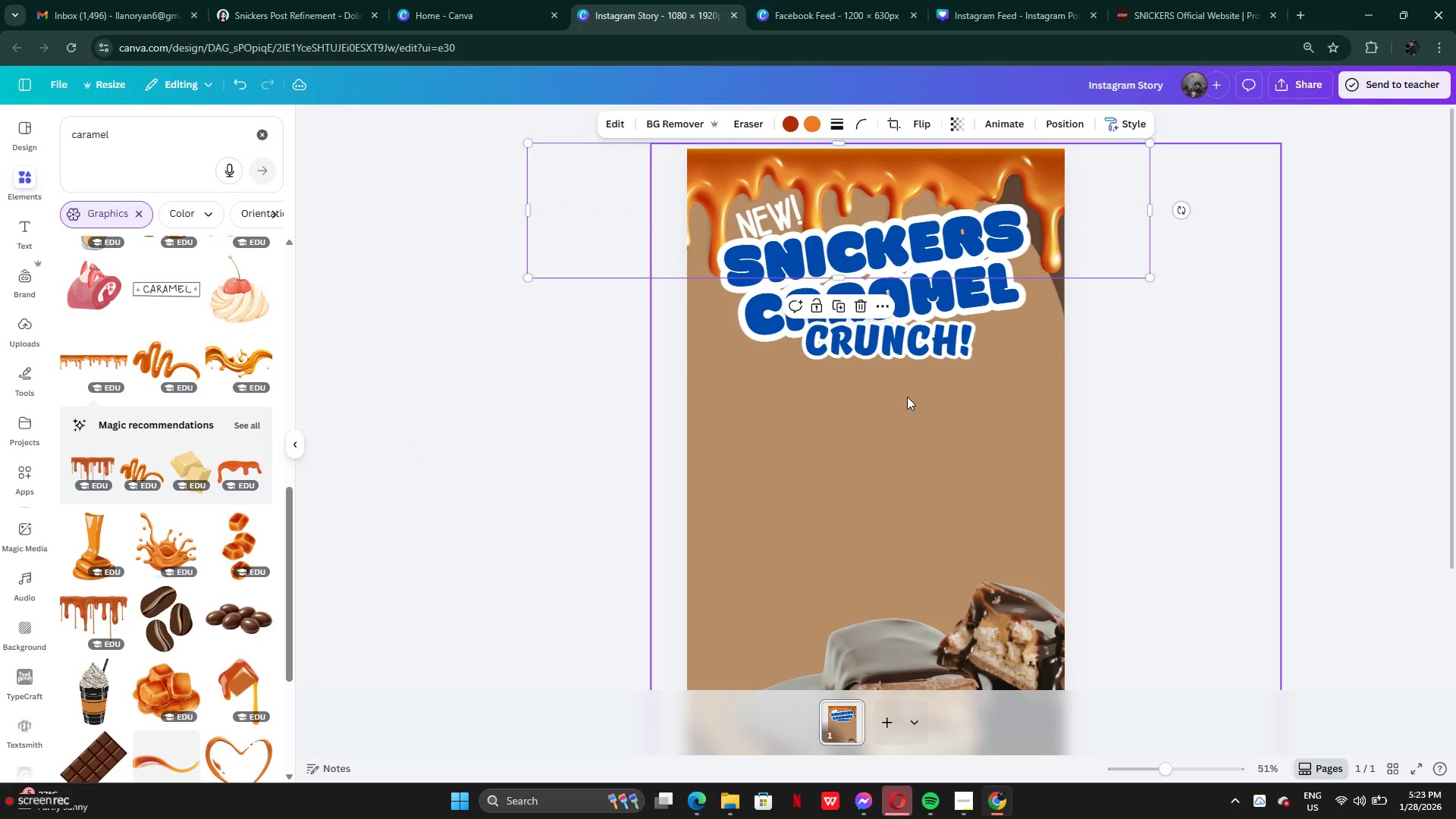 
left_click([907, 397])
 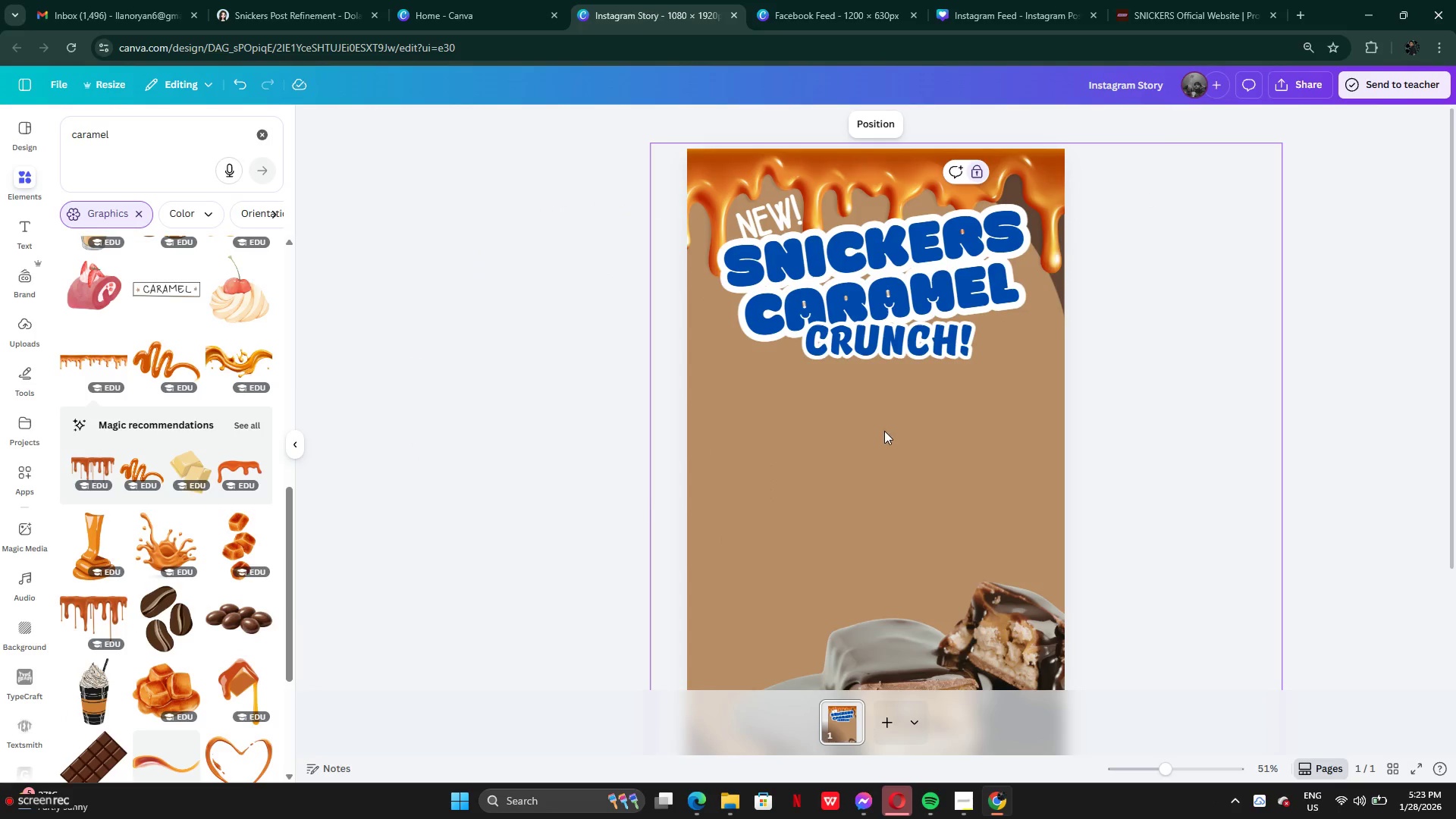 
left_click_drag(start_coordinate=[884, 431], to_coordinate=[761, 228])
 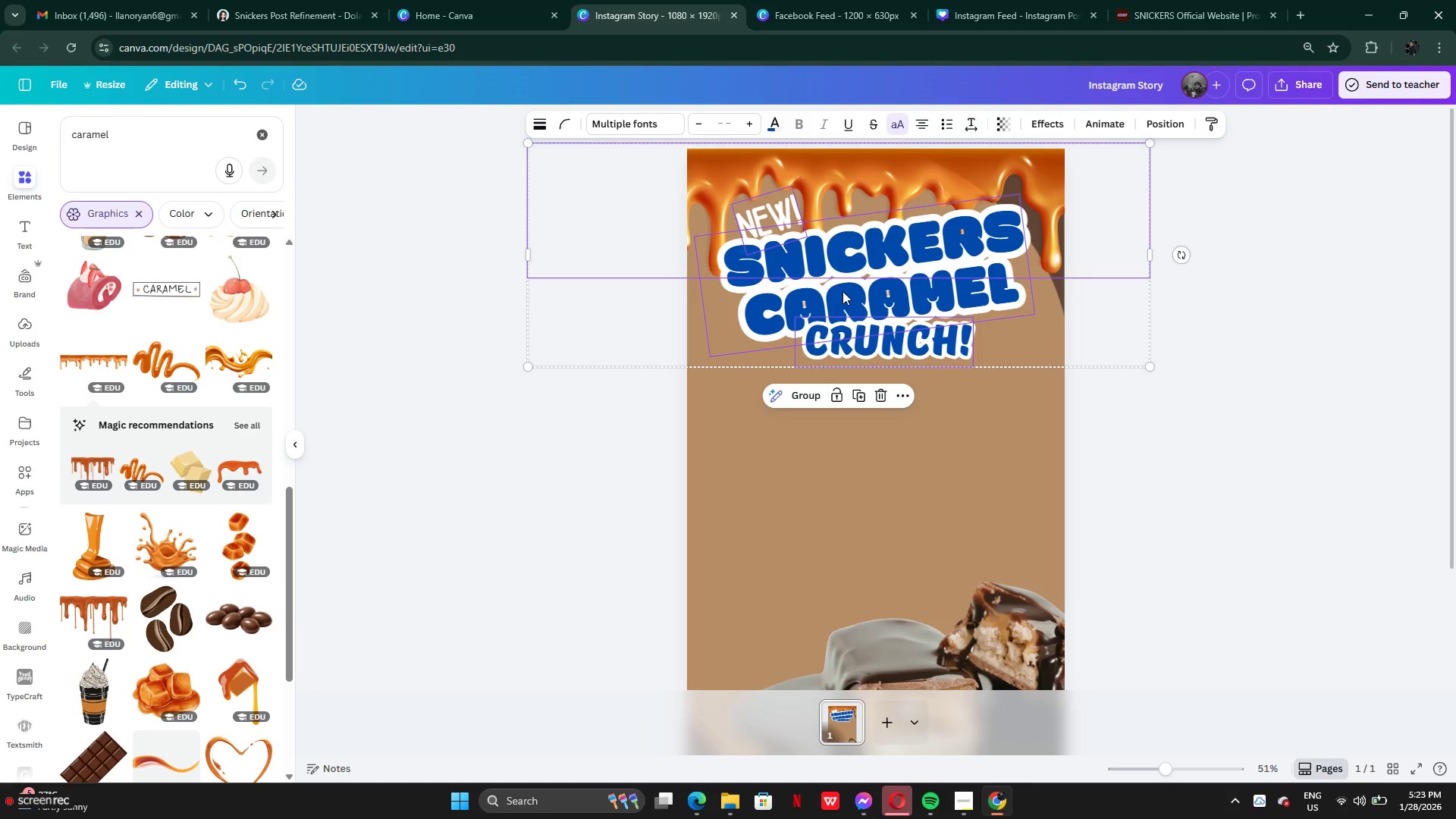 
left_click_drag(start_coordinate=[843, 291], to_coordinate=[843, 334])
 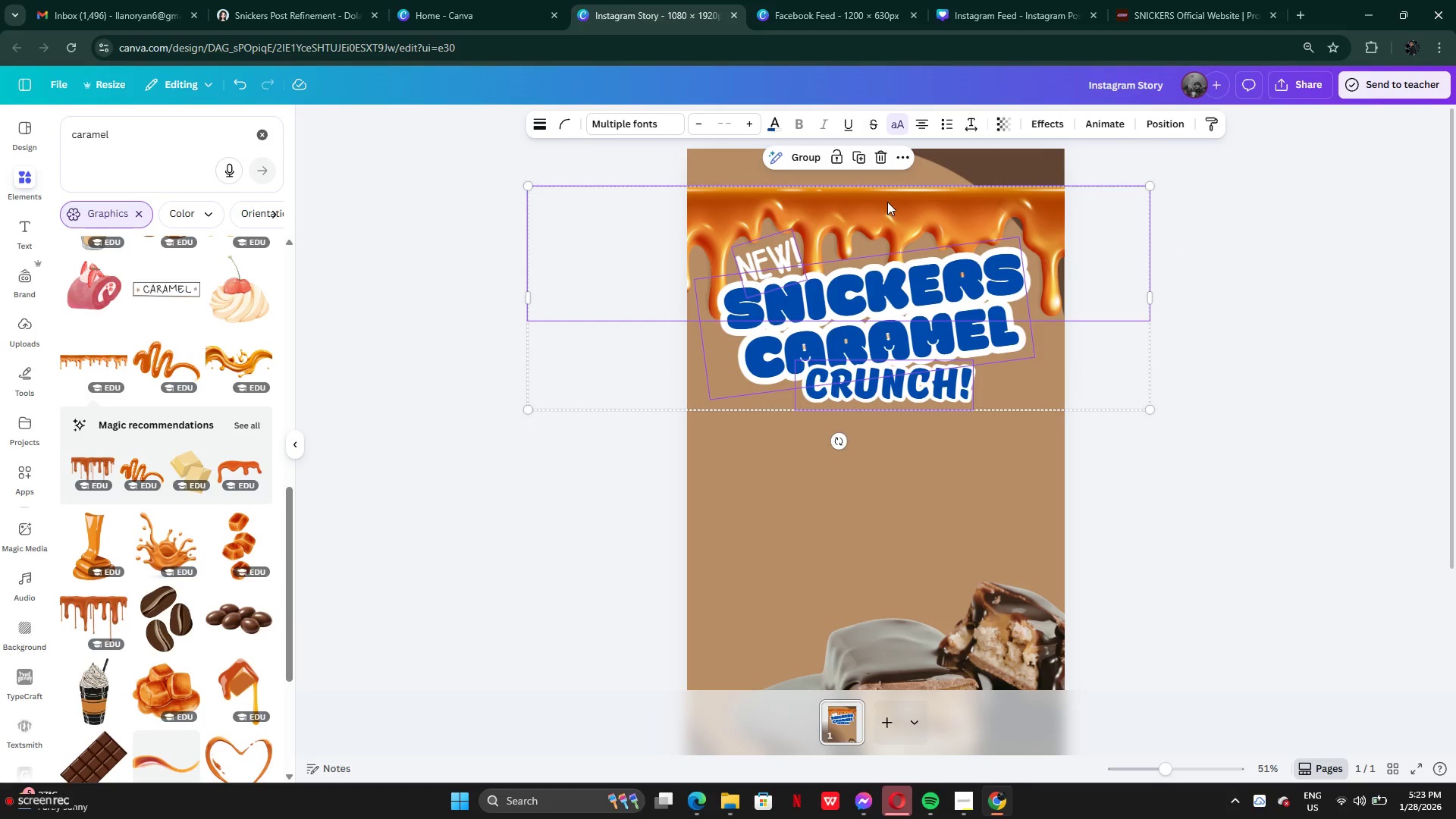 
left_click([888, 202])
 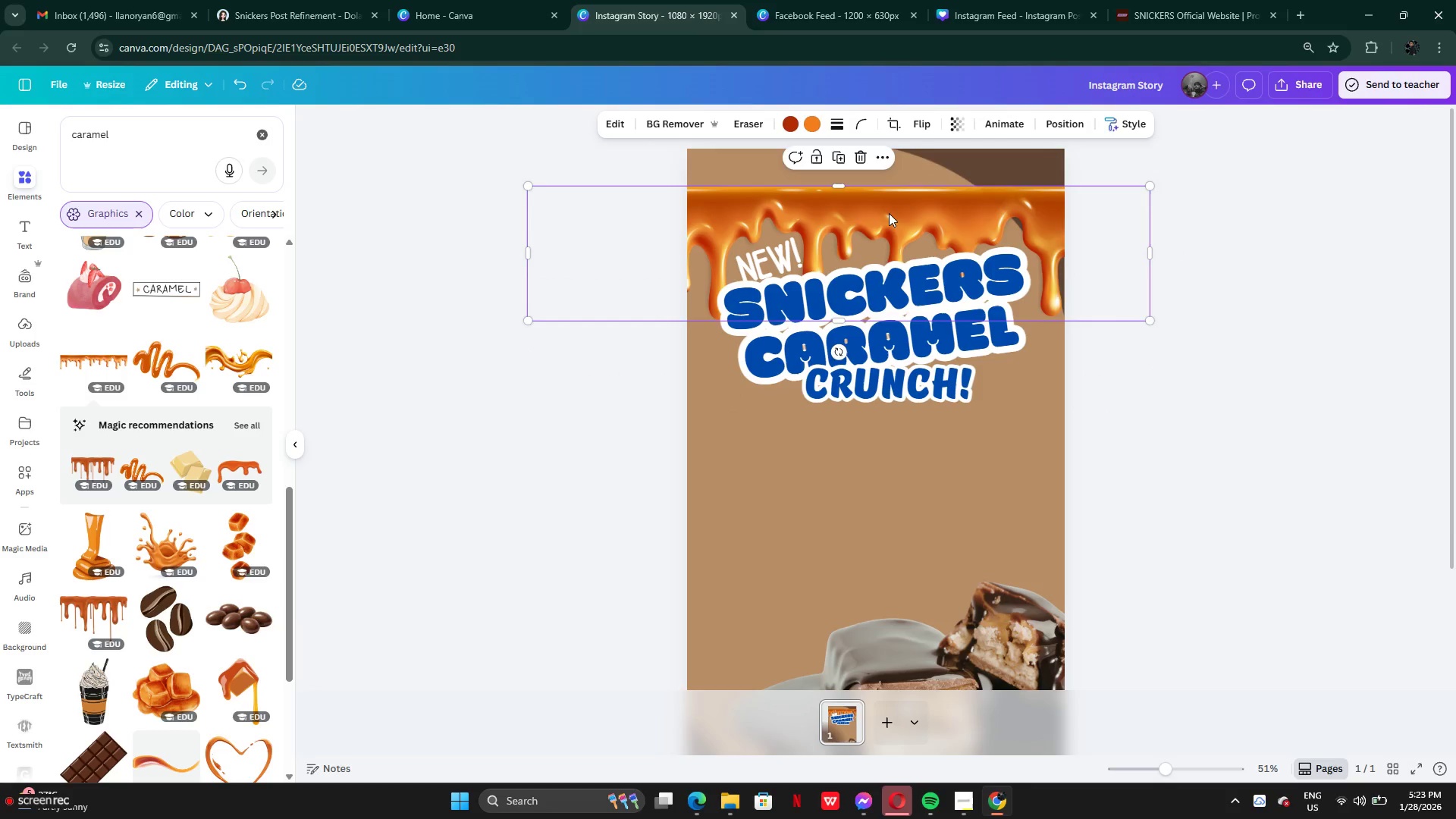 
left_click_drag(start_coordinate=[889, 213], to_coordinate=[889, 157])
 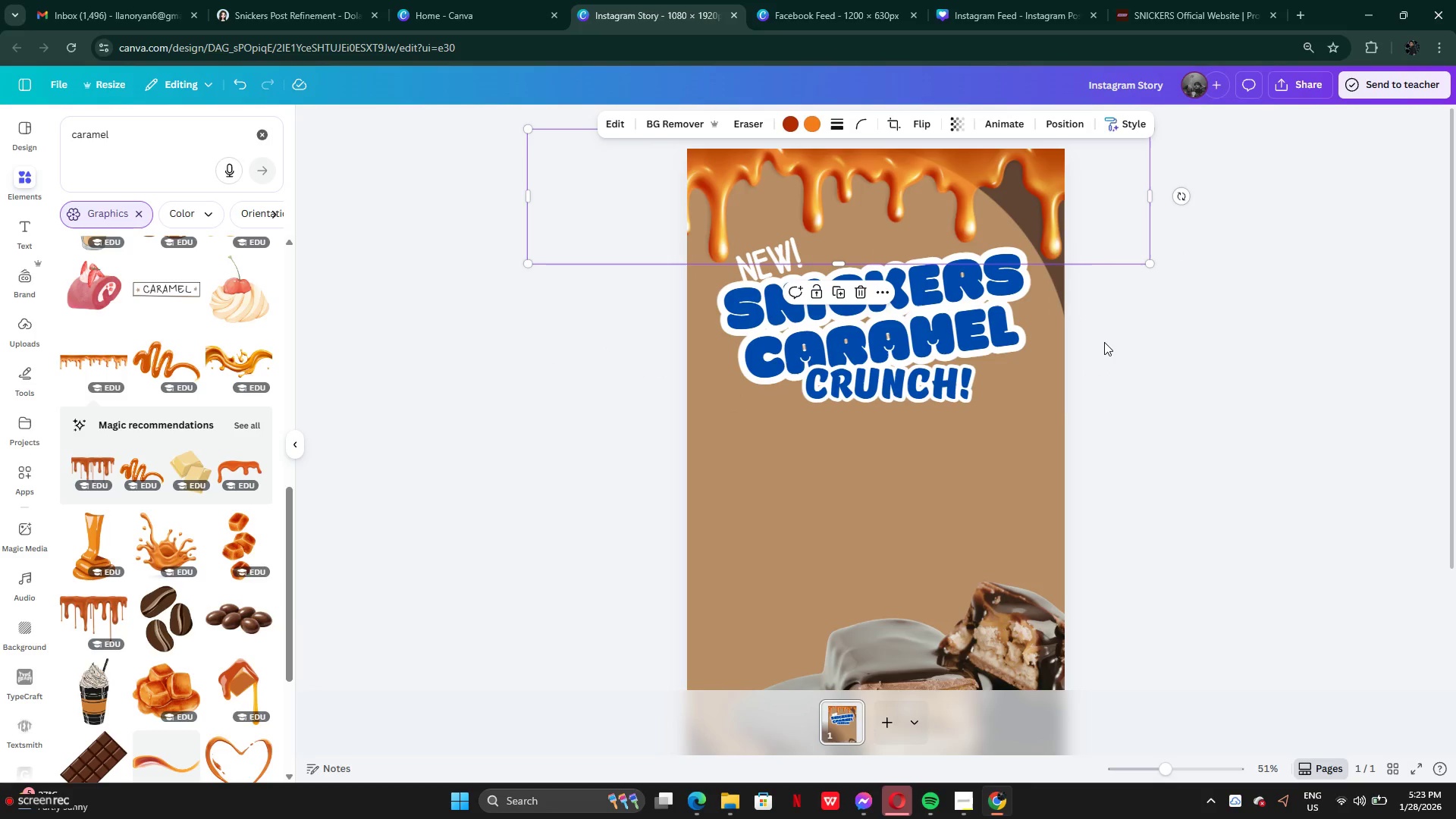 
left_click([1104, 343])
 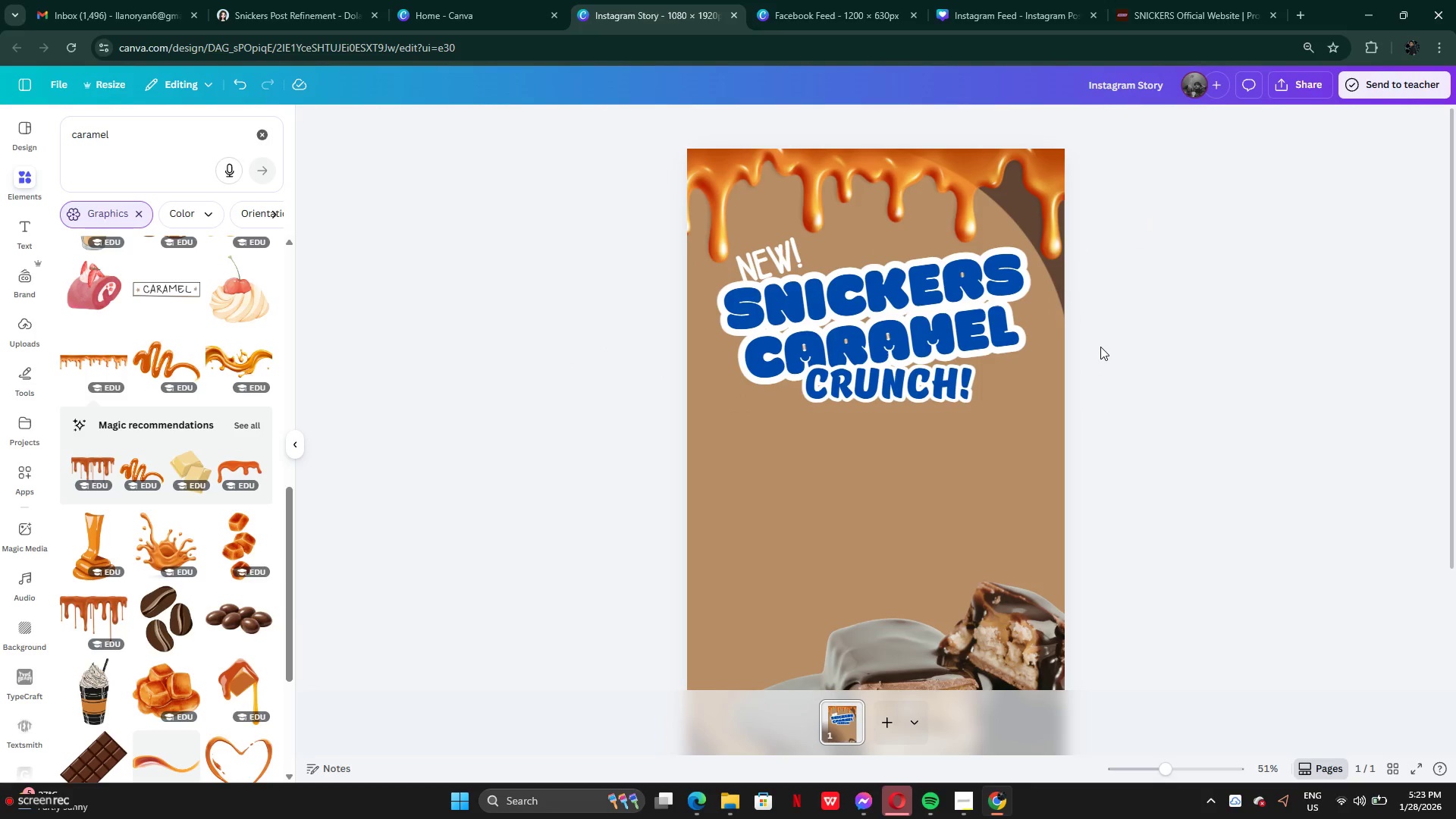 
scroll: coordinate [1100, 347], scroll_direction: down, amount: 2.0
 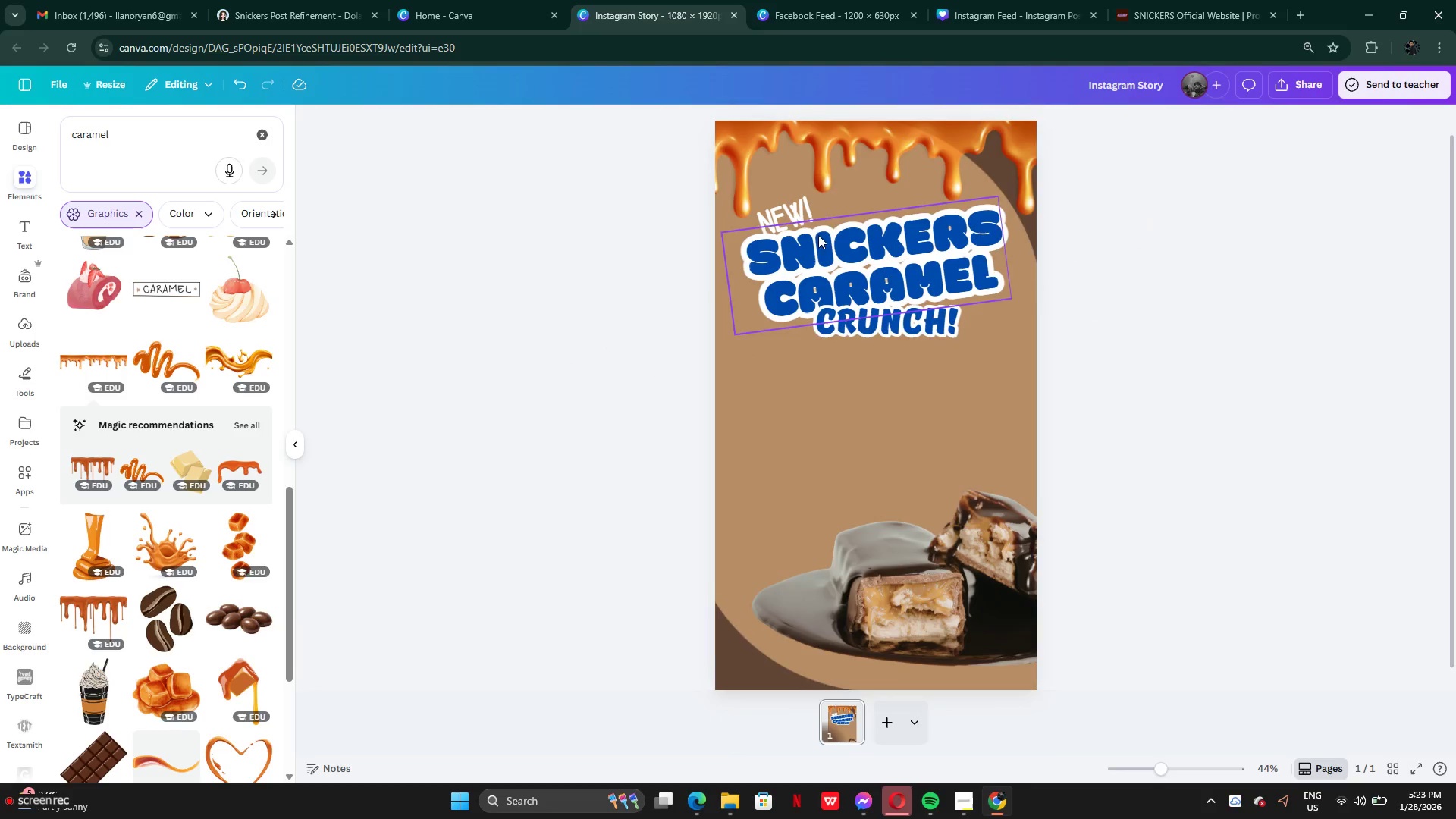 
left_click_drag(start_coordinate=[809, 210], to_coordinate=[883, 196])
 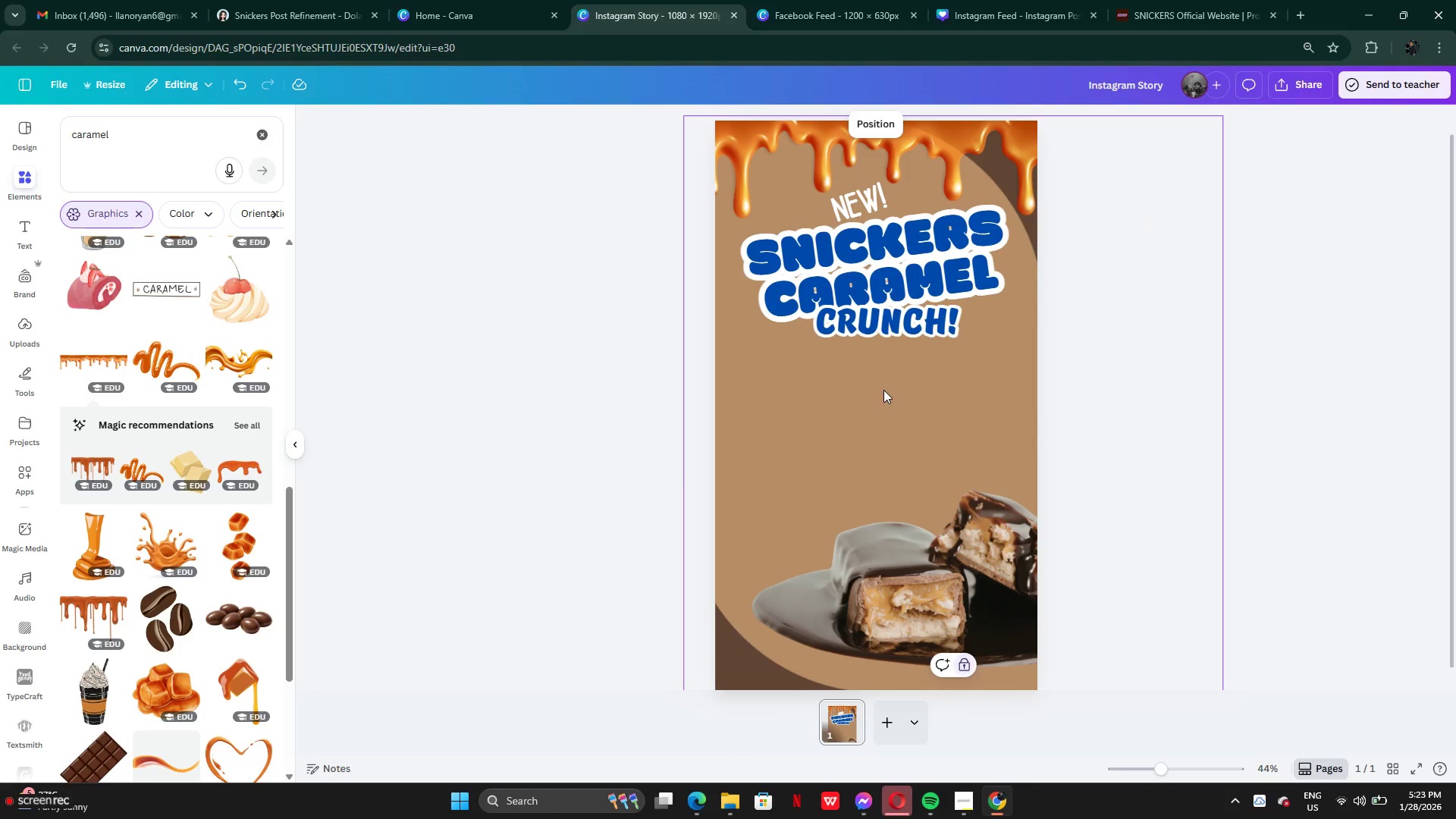 
left_click_drag(start_coordinate=[883, 390], to_coordinate=[862, 171])
 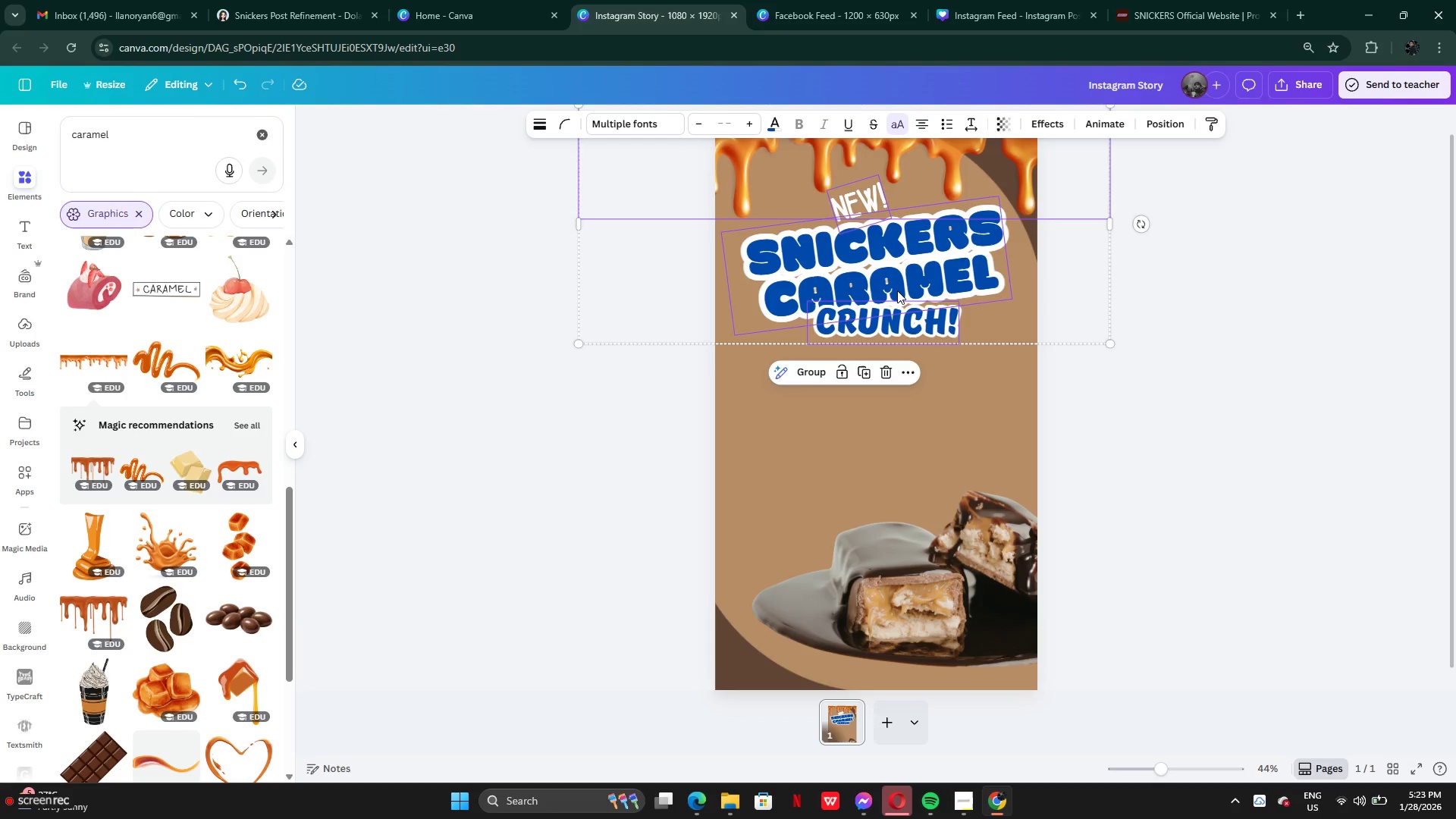 
left_click_drag(start_coordinate=[897, 290], to_coordinate=[900, 302])
 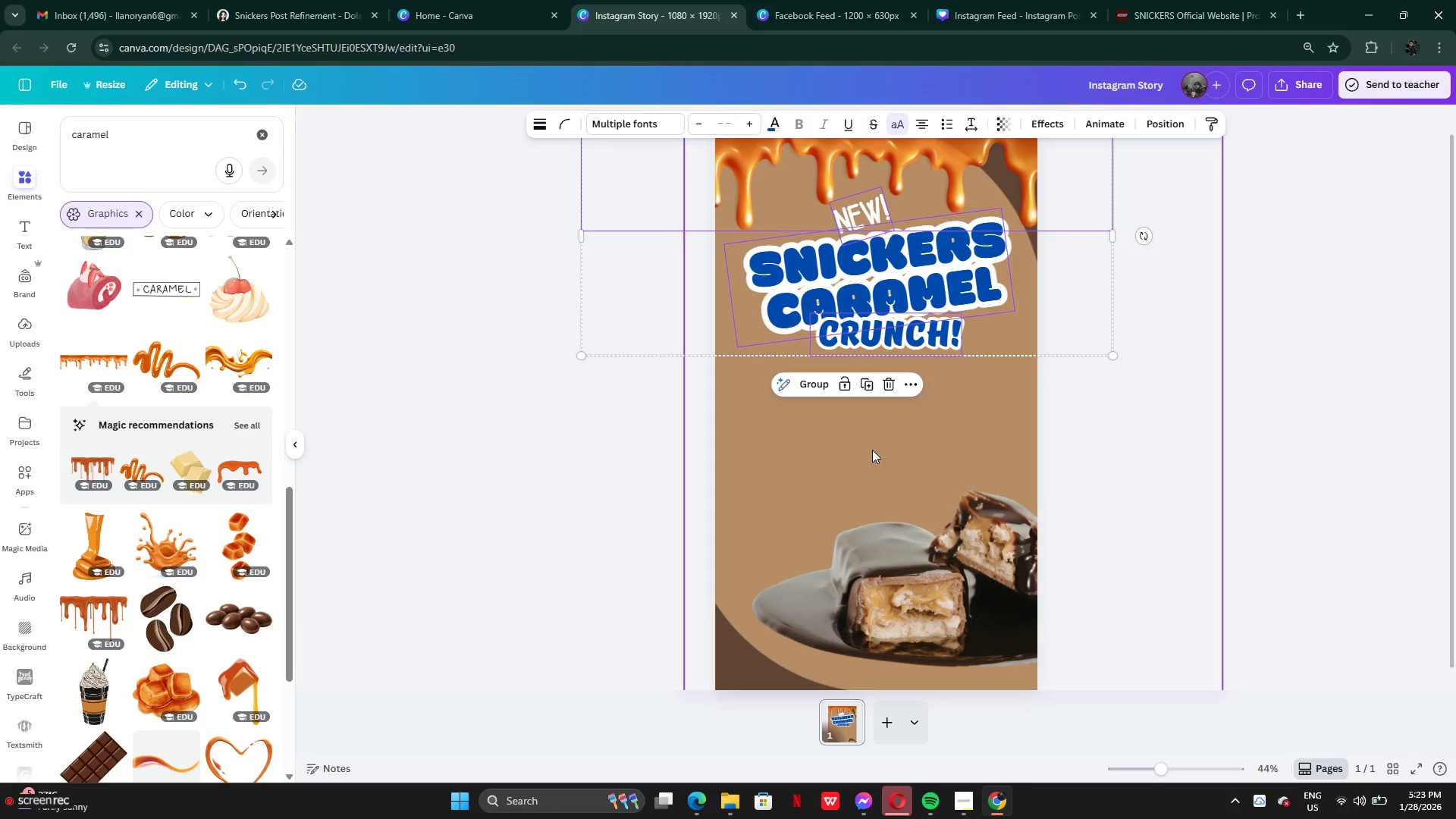 
left_click([872, 449])
 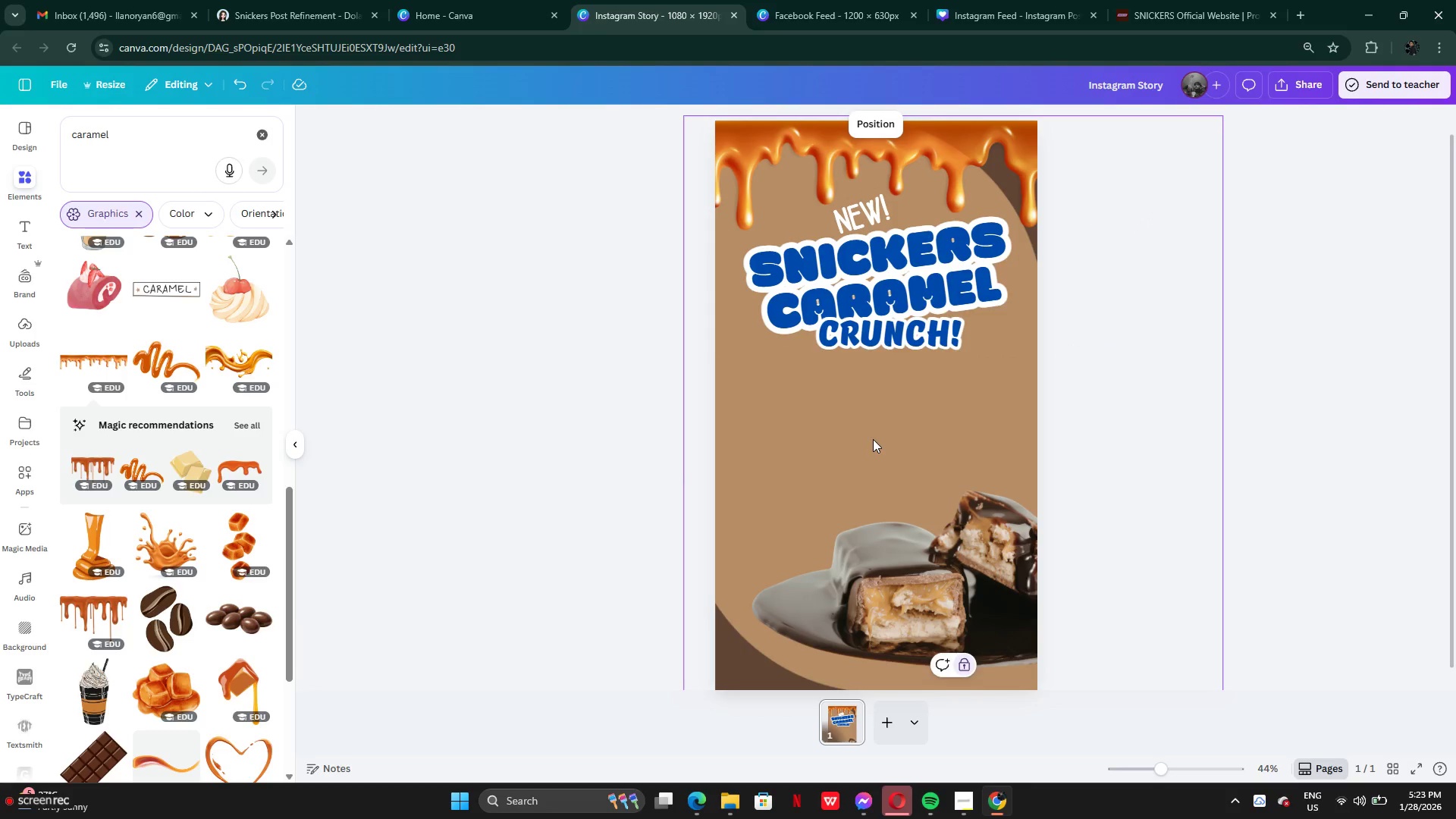 
scroll: coordinate [873, 439], scroll_direction: up, amount: 2.0
 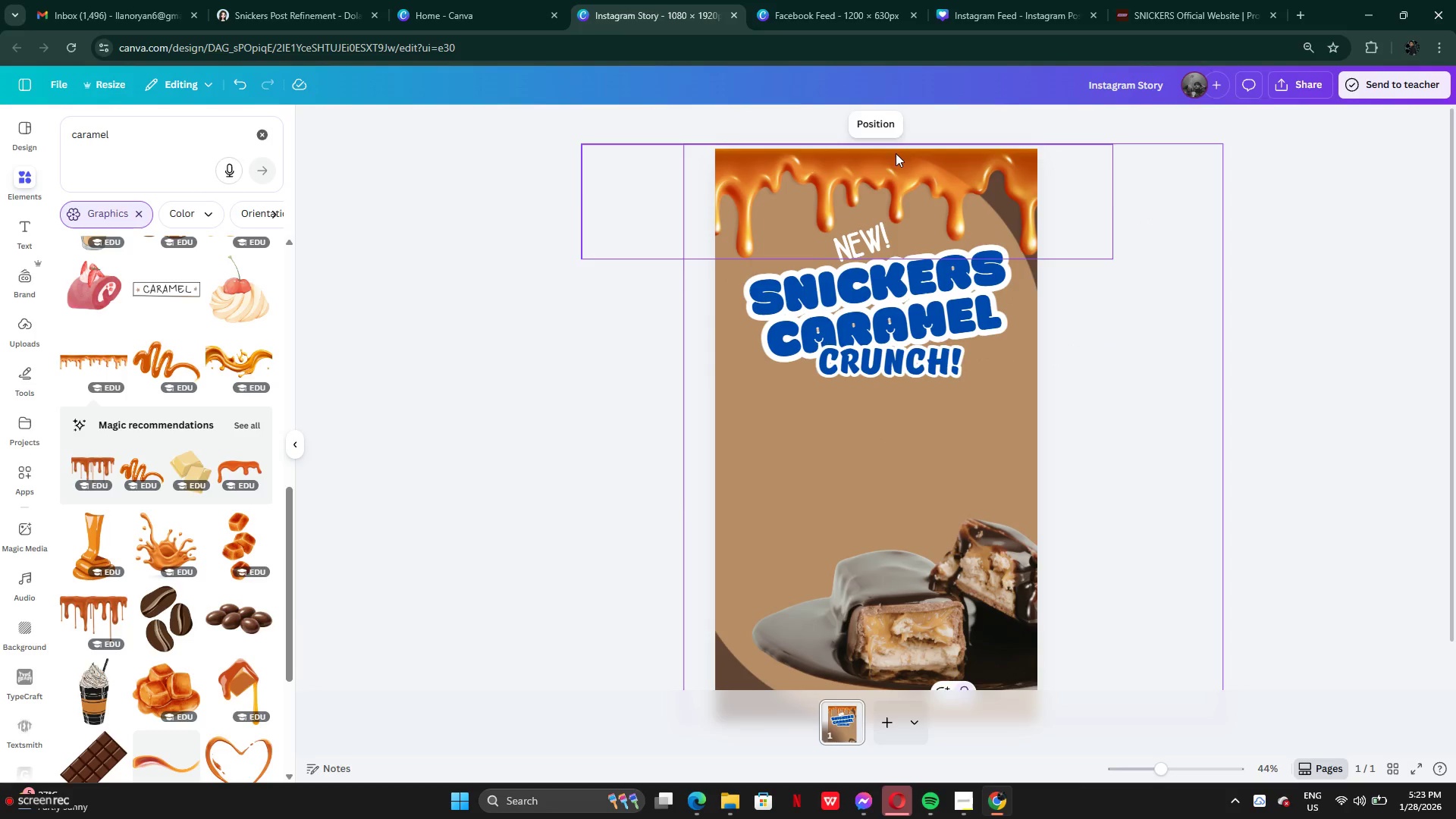 
left_click([896, 152])
 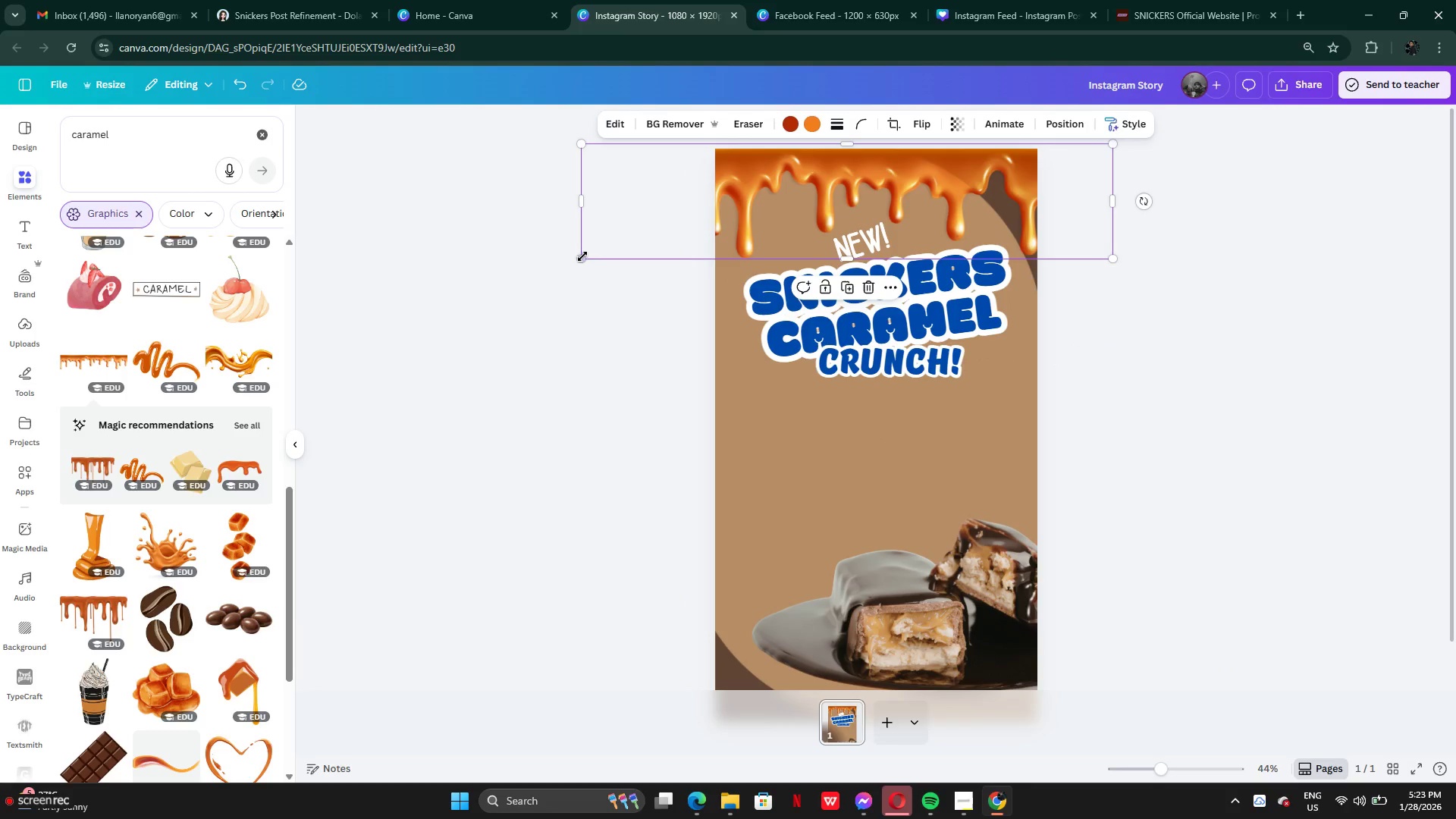 
left_click_drag(start_coordinate=[583, 256], to_coordinate=[697, 208])
 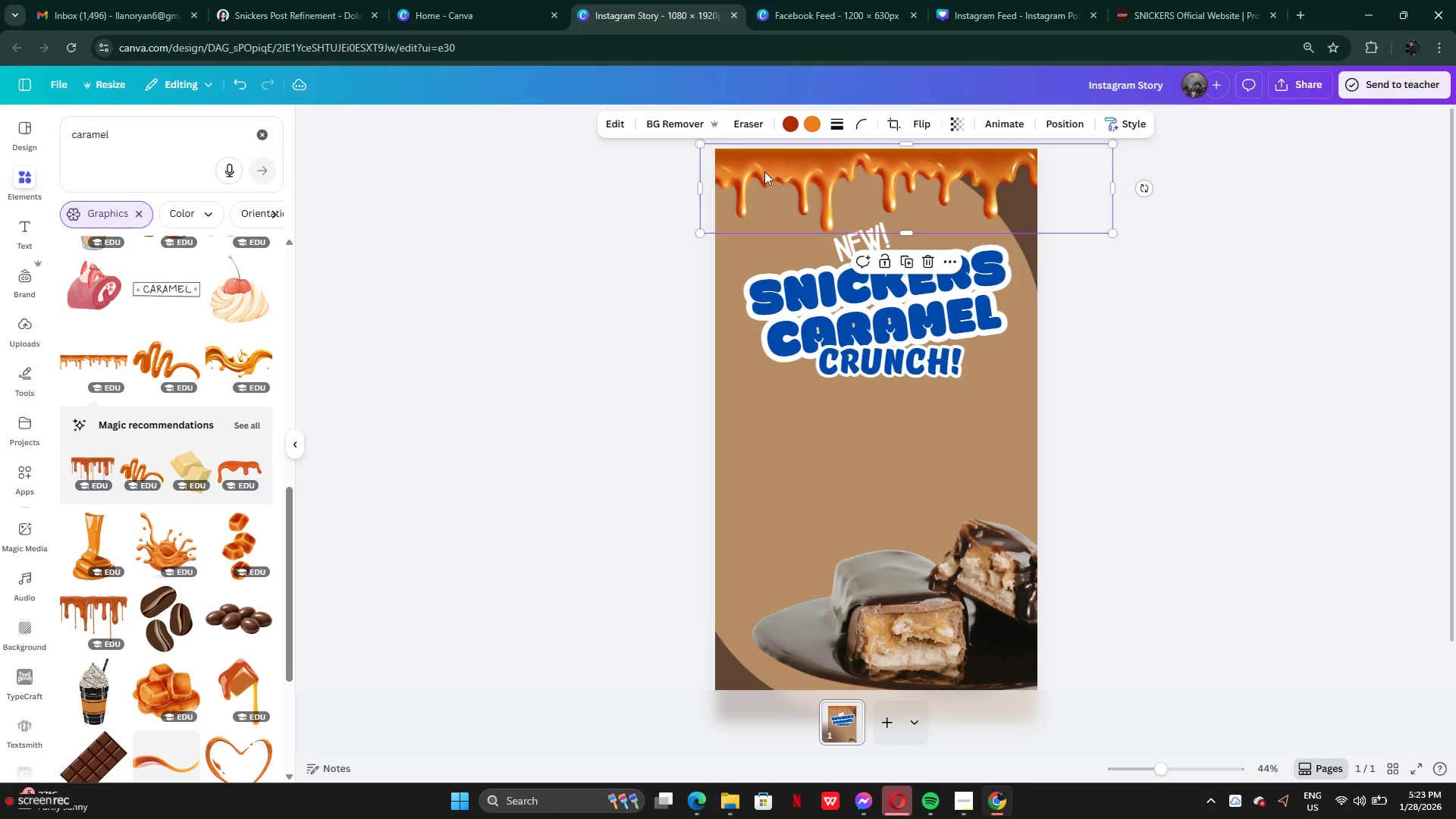 
left_click_drag(start_coordinate=[764, 171], to_coordinate=[759, 171])
 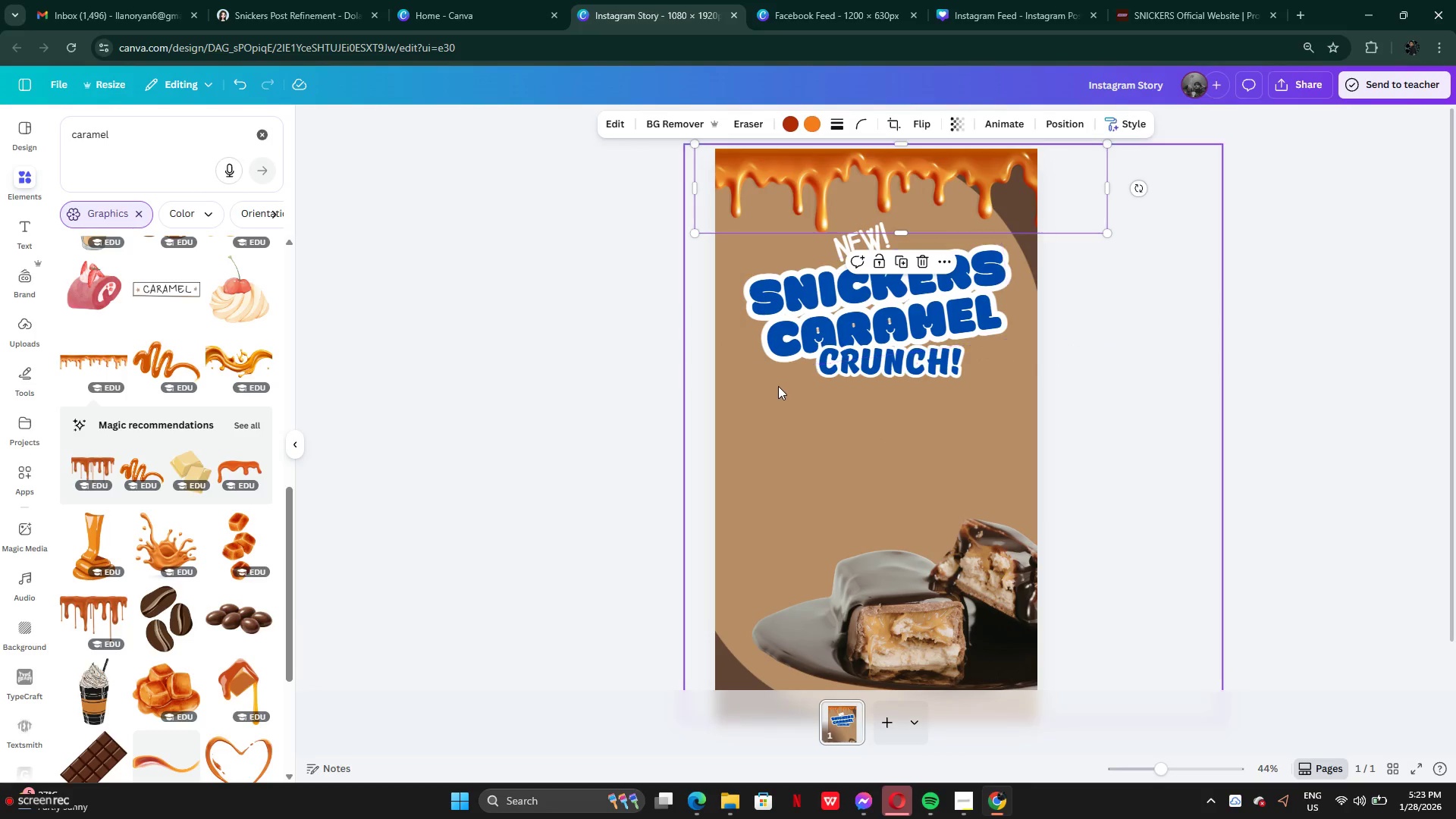 
left_click([778, 386])
 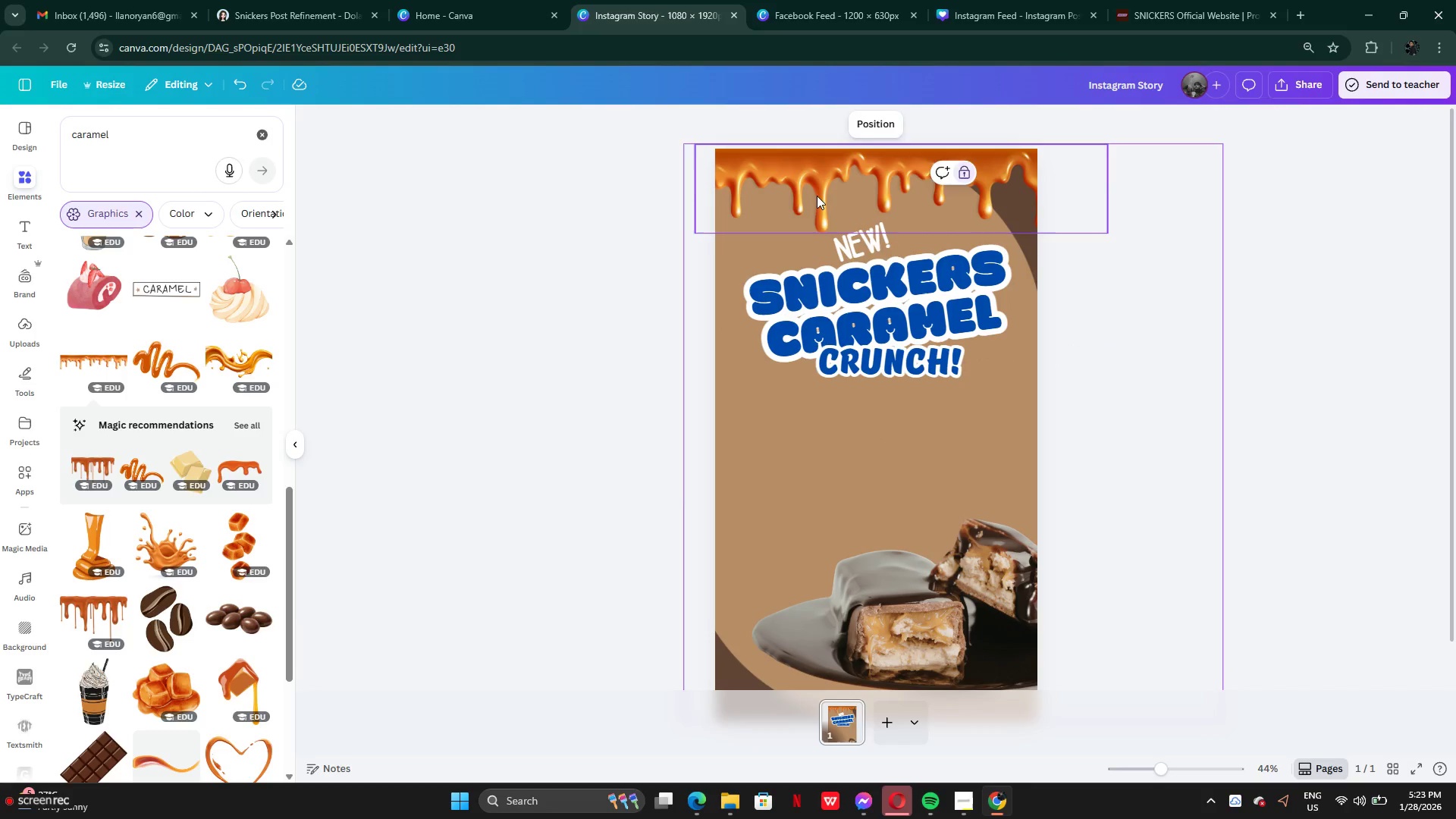 
left_click([817, 195])
 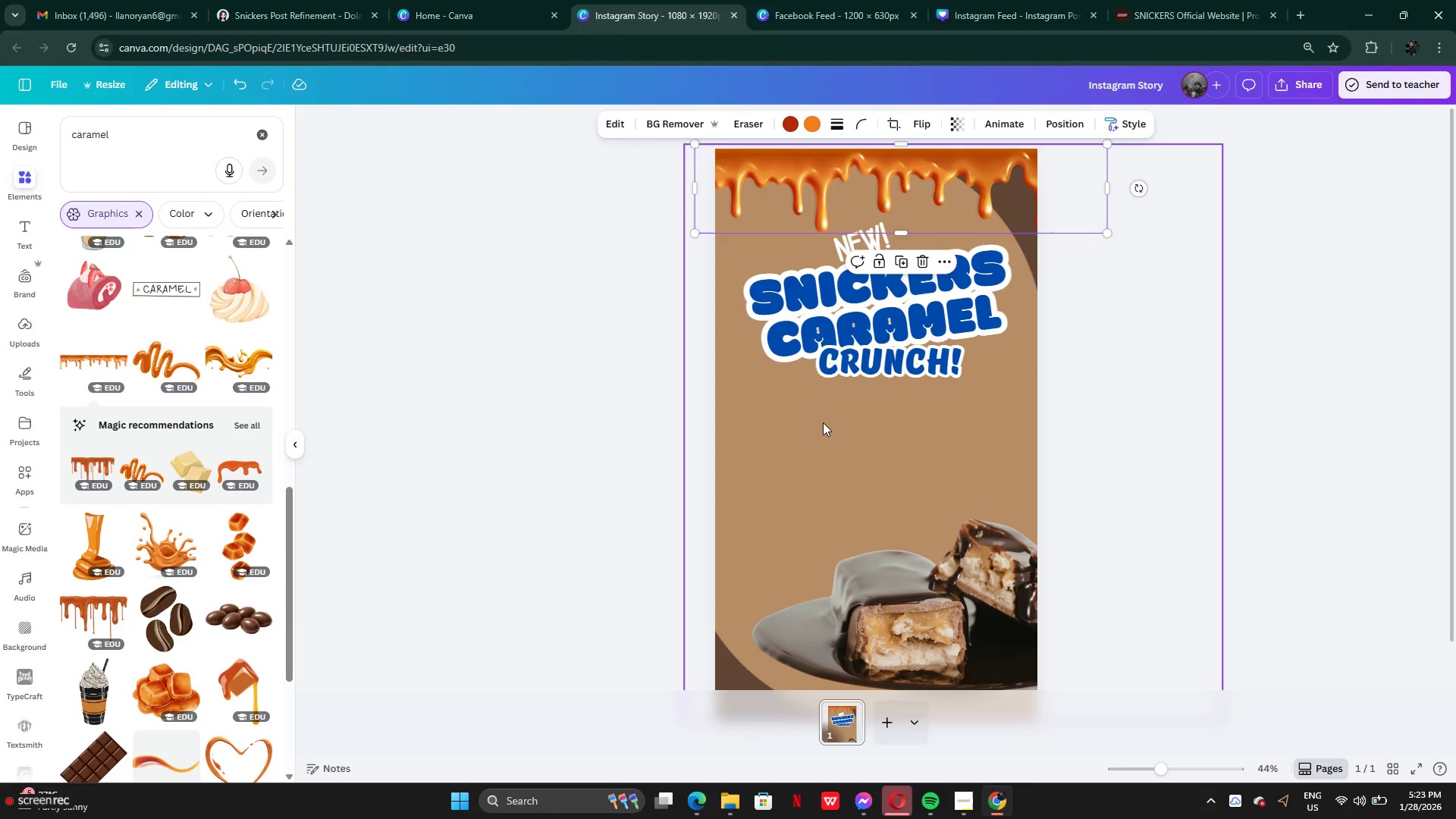 
left_click([823, 422])
 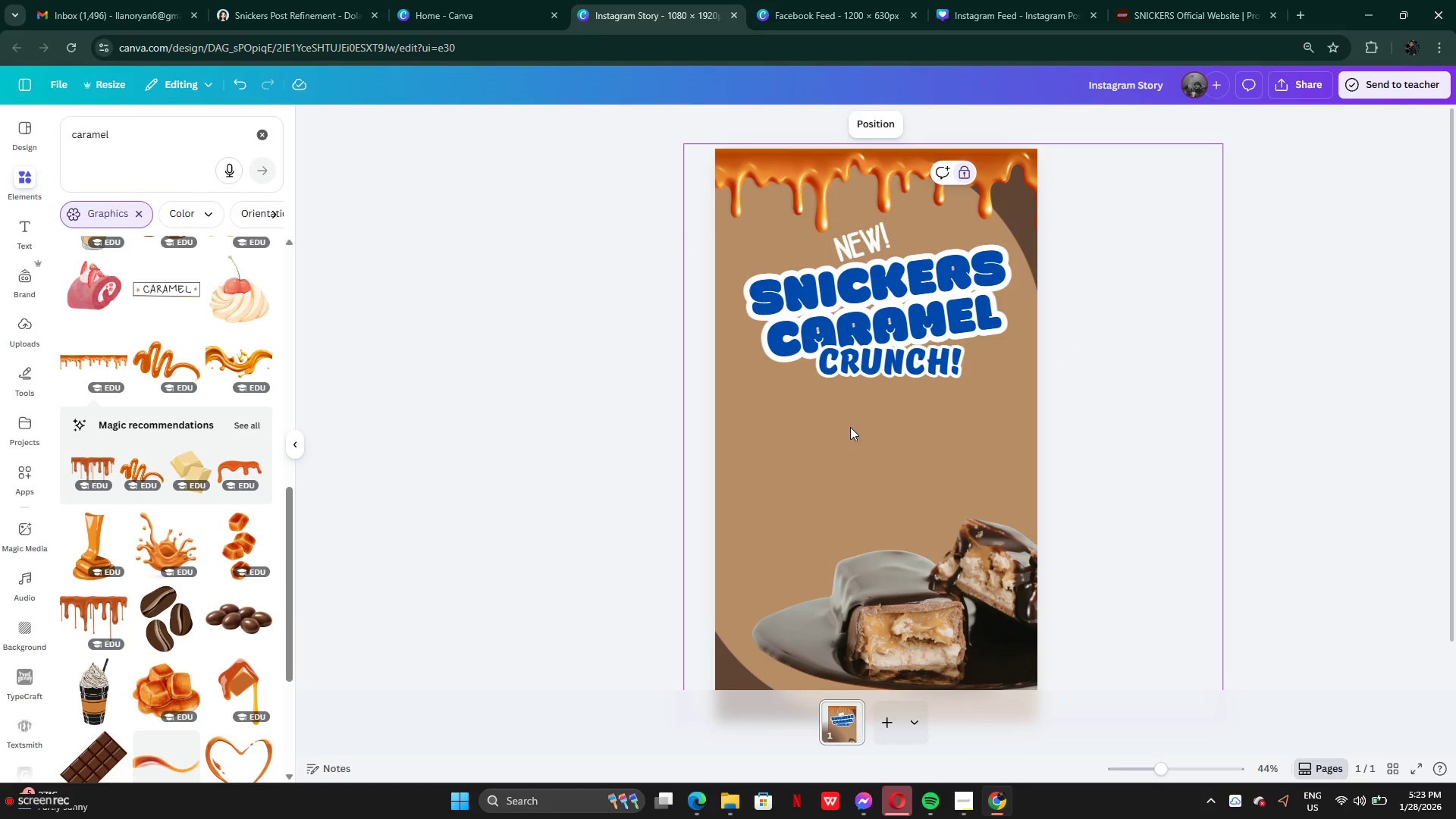 
left_click_drag(start_coordinate=[850, 427], to_coordinate=[838, 256])
 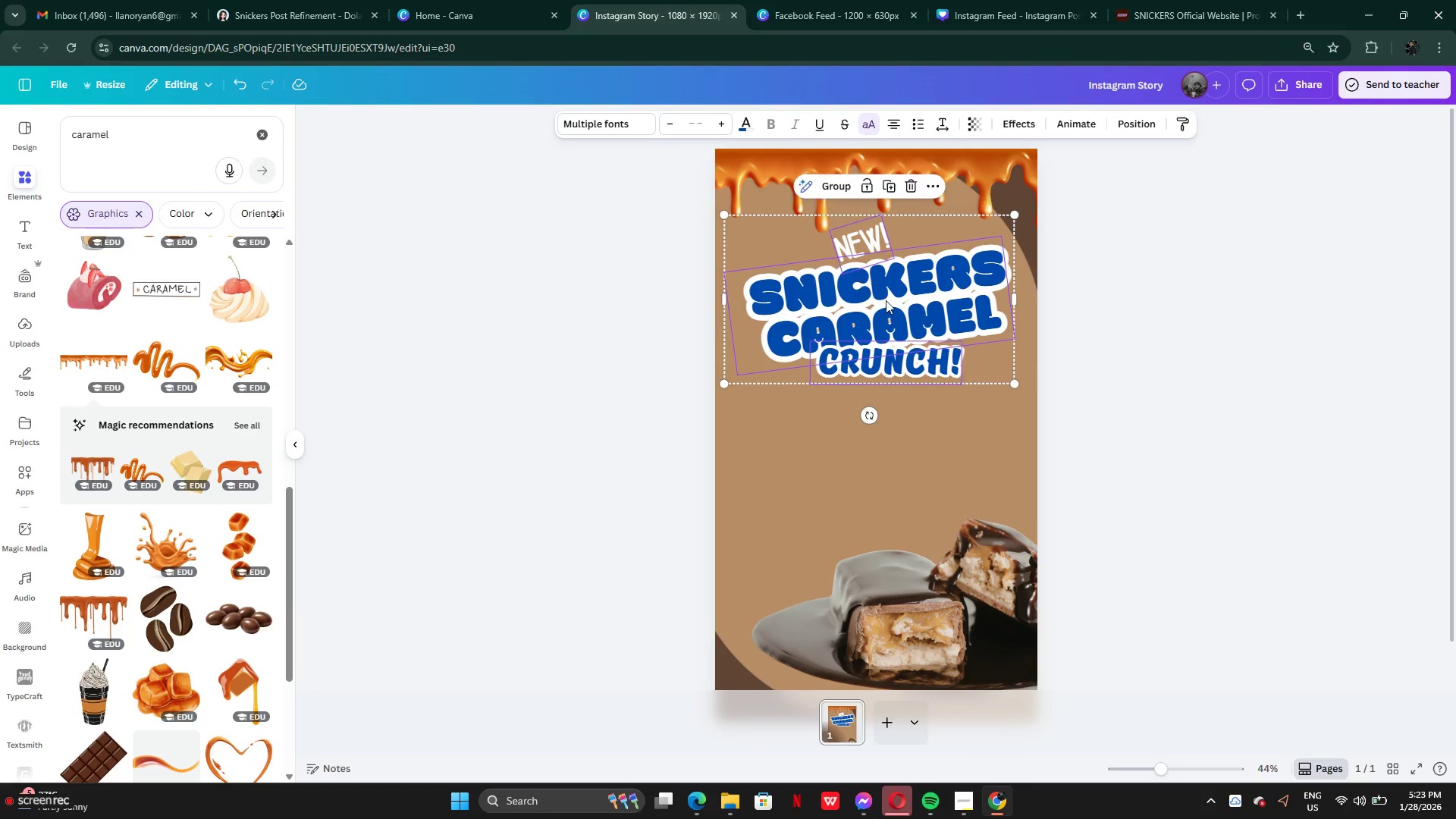 
left_click_drag(start_coordinate=[886, 300], to_coordinate=[884, 271])
 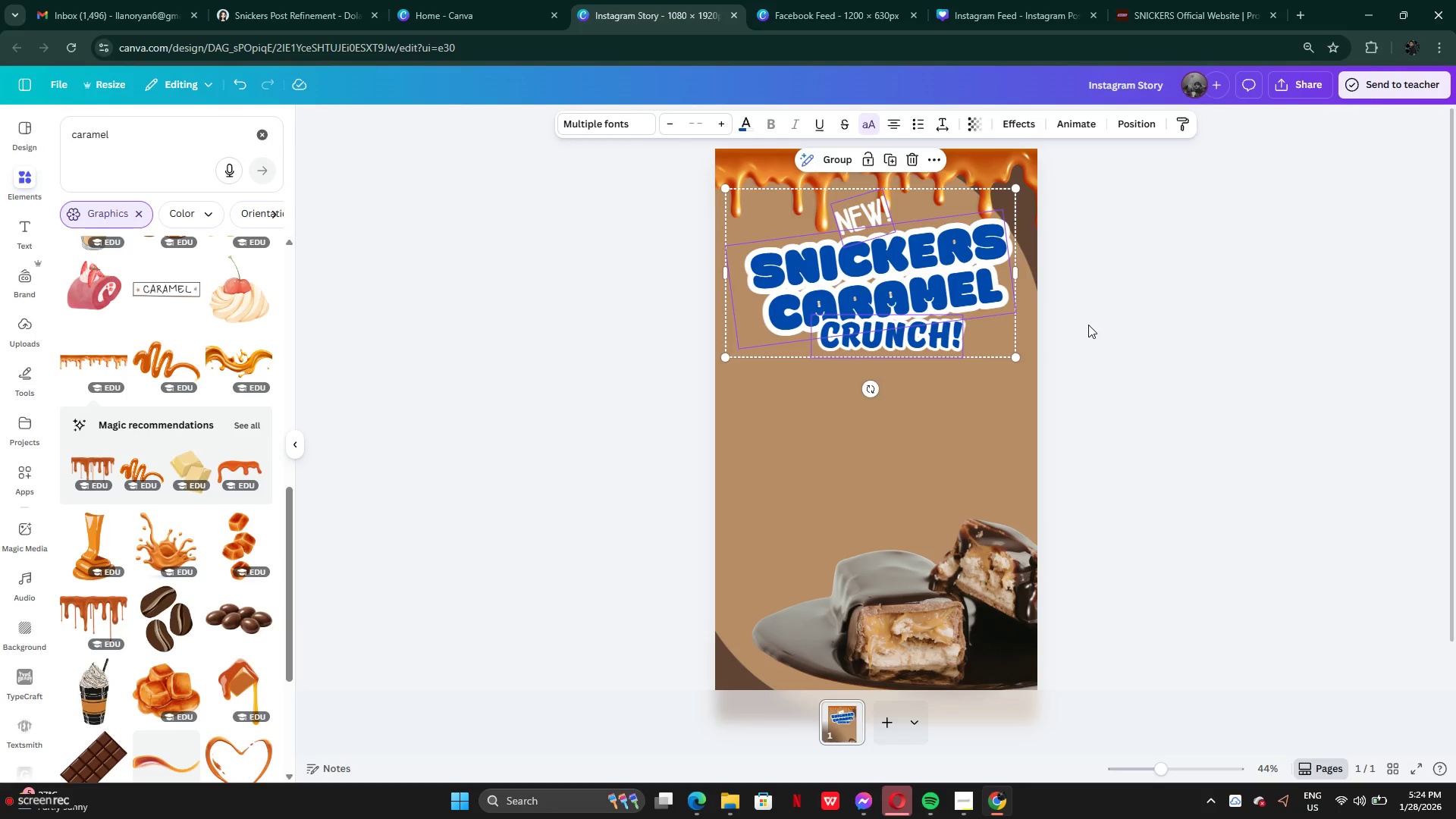 
left_click([1088, 325])
 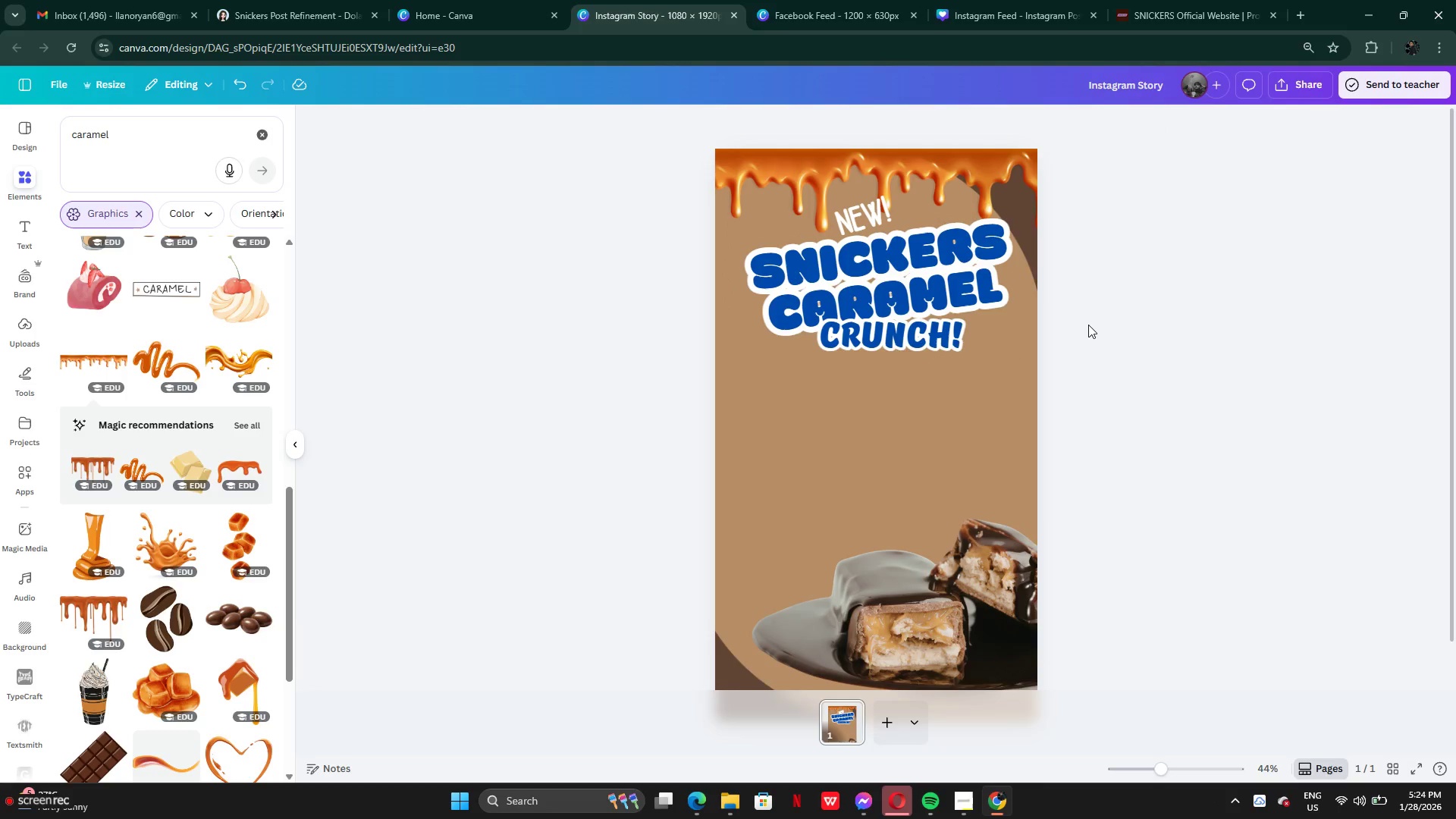 
scroll: coordinate [1088, 325], scroll_direction: down, amount: 3.0
 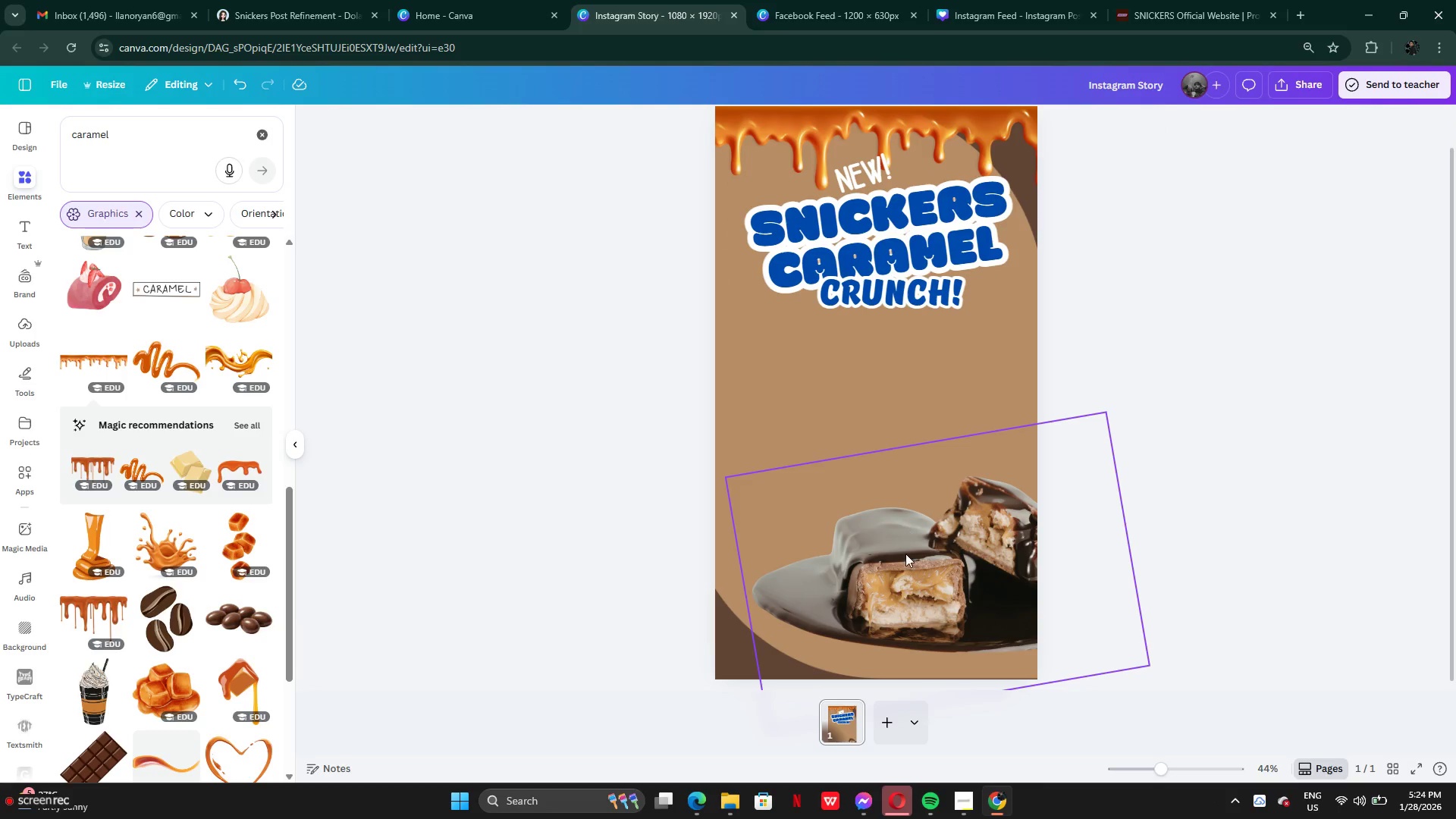 
left_click_drag(start_coordinate=[906, 562], to_coordinate=[883, 595])
 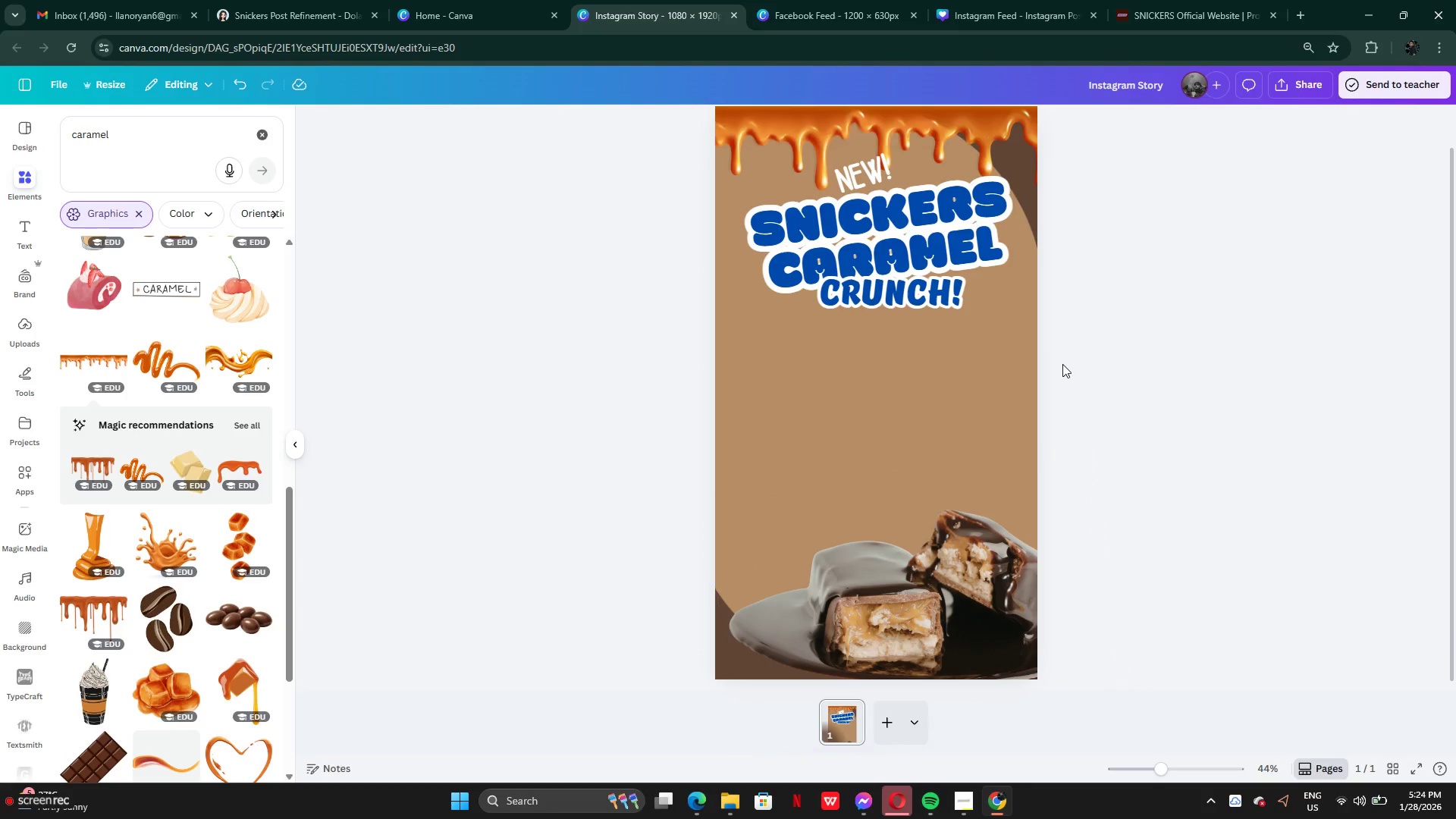 
scroll: coordinate [1062, 364], scroll_direction: up, amount: 2.0
 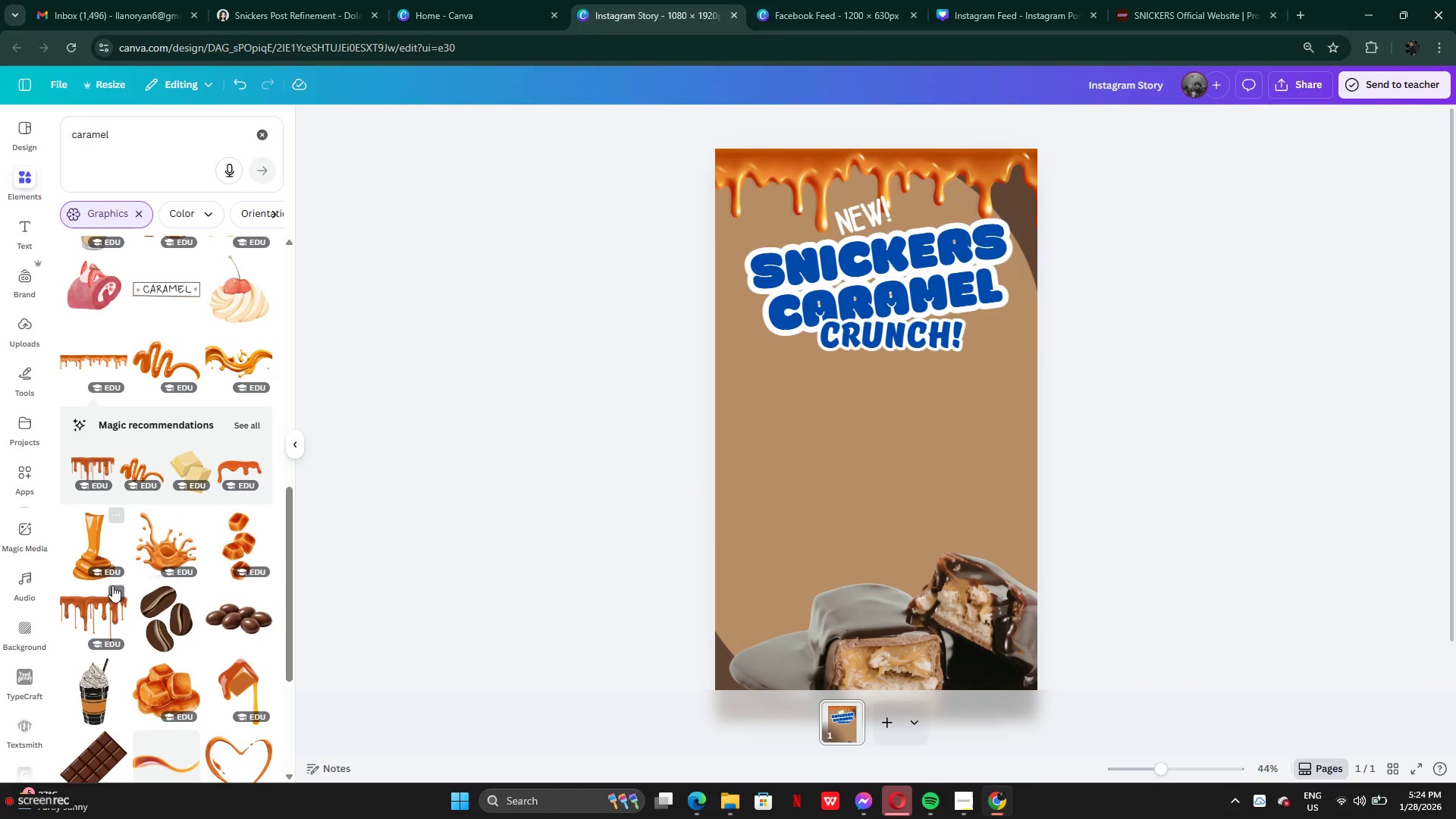 
left_click([93, 548])
 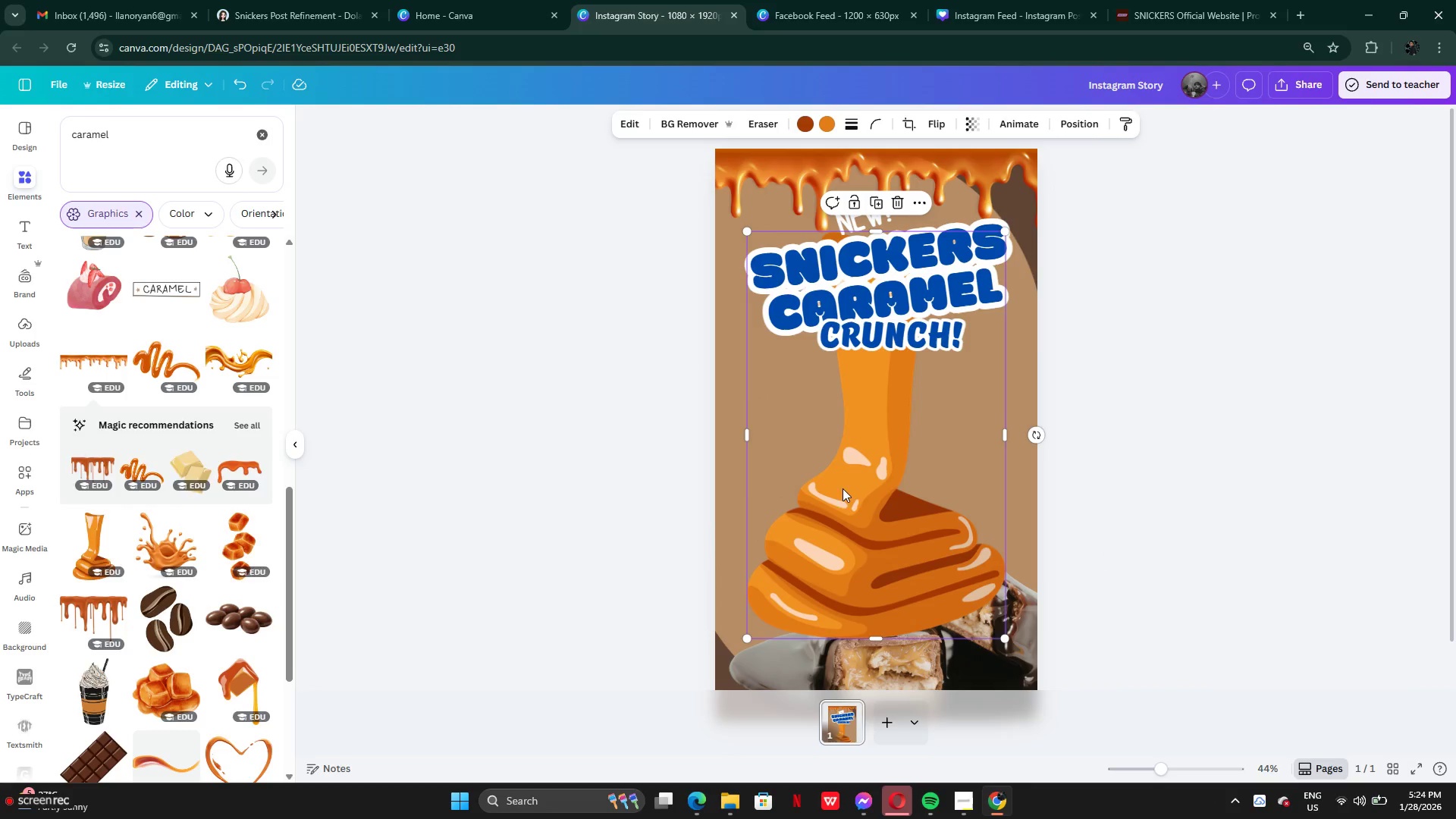 
left_click_drag(start_coordinate=[856, 498], to_coordinate=[698, 535])
 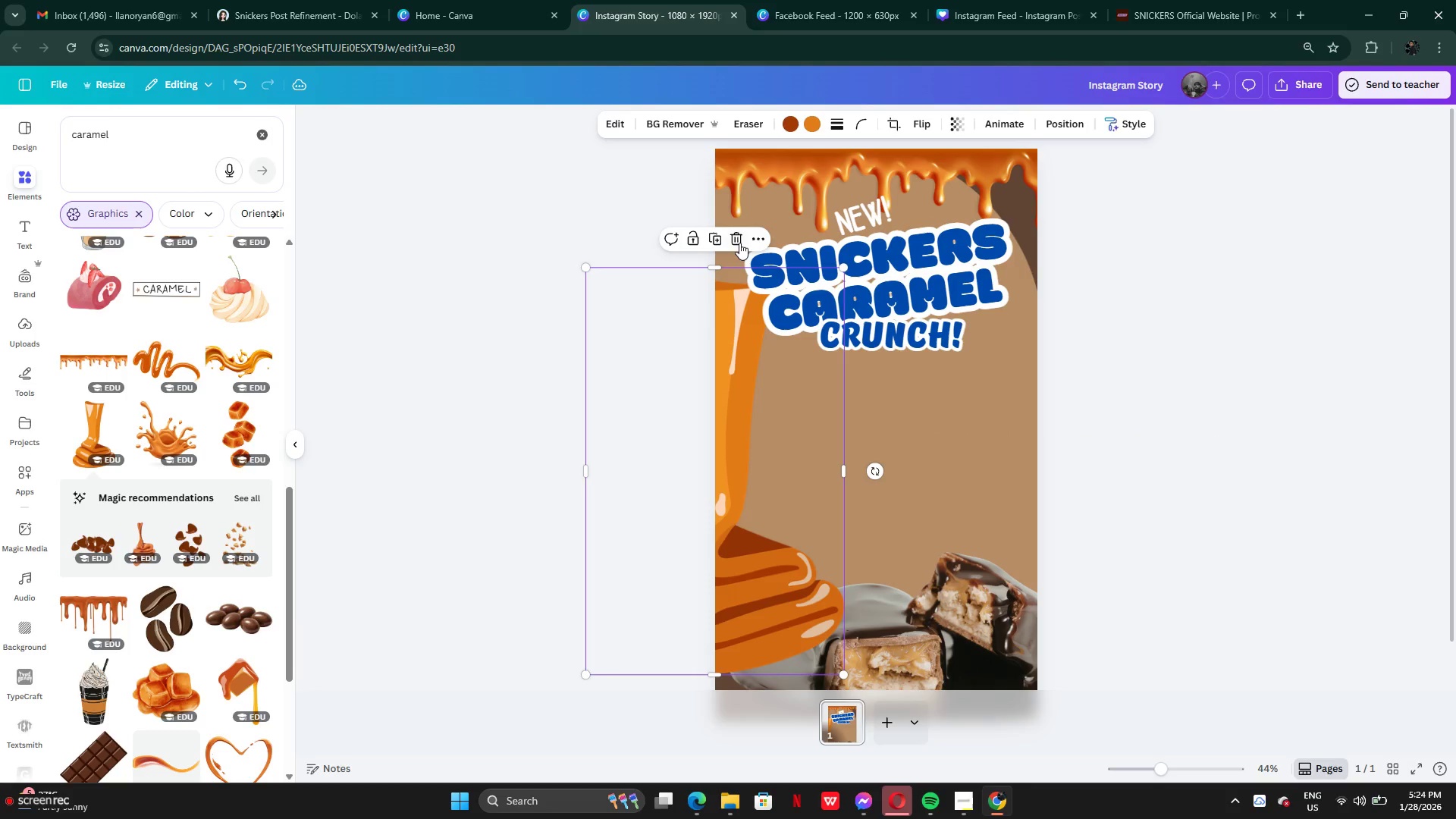 
left_click([738, 241])
 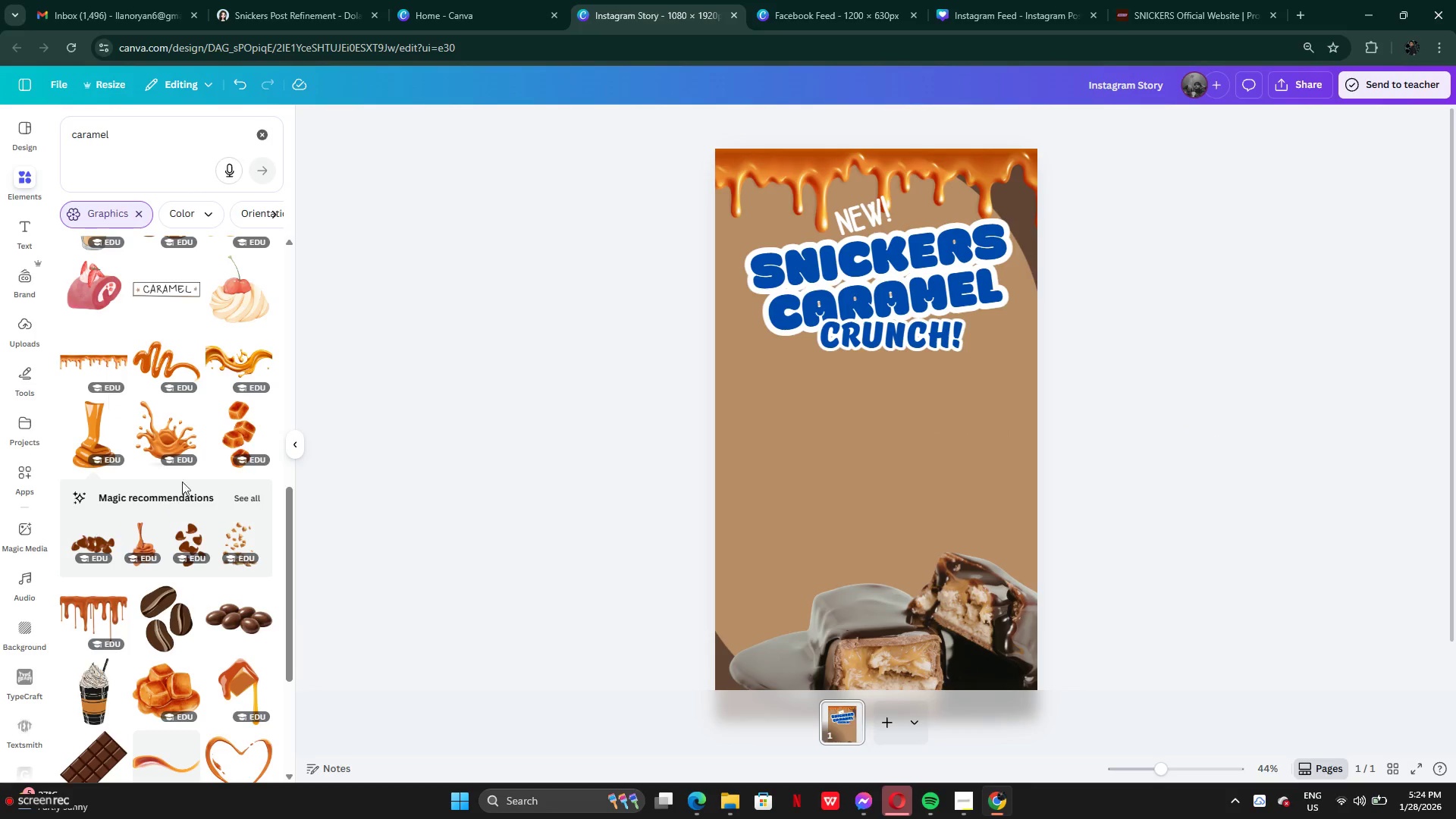 
scroll: coordinate [193, 460], scroll_direction: up, amount: 5.0
 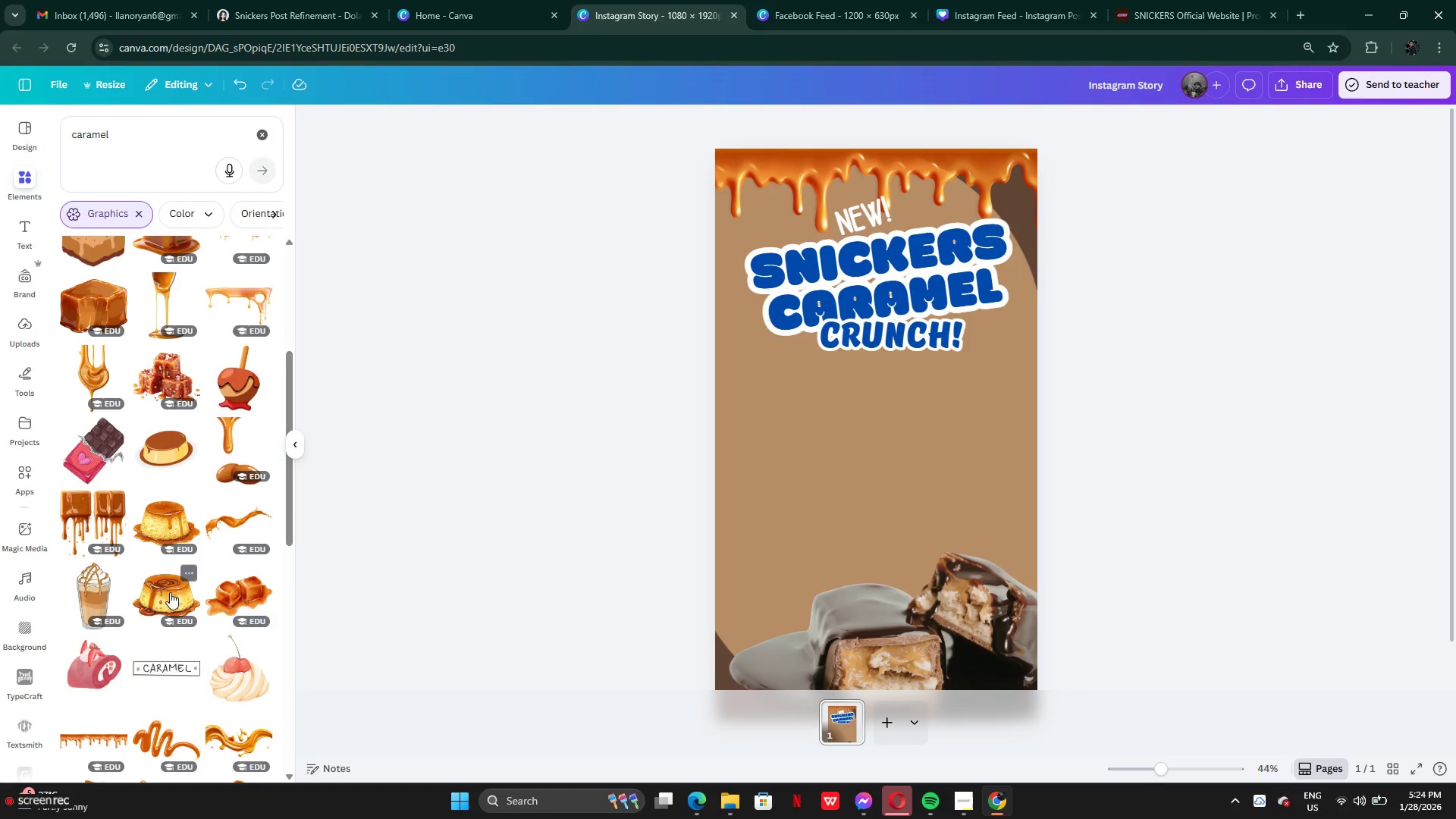 
scroll: coordinate [180, 654], scroll_direction: down, amount: 4.0
 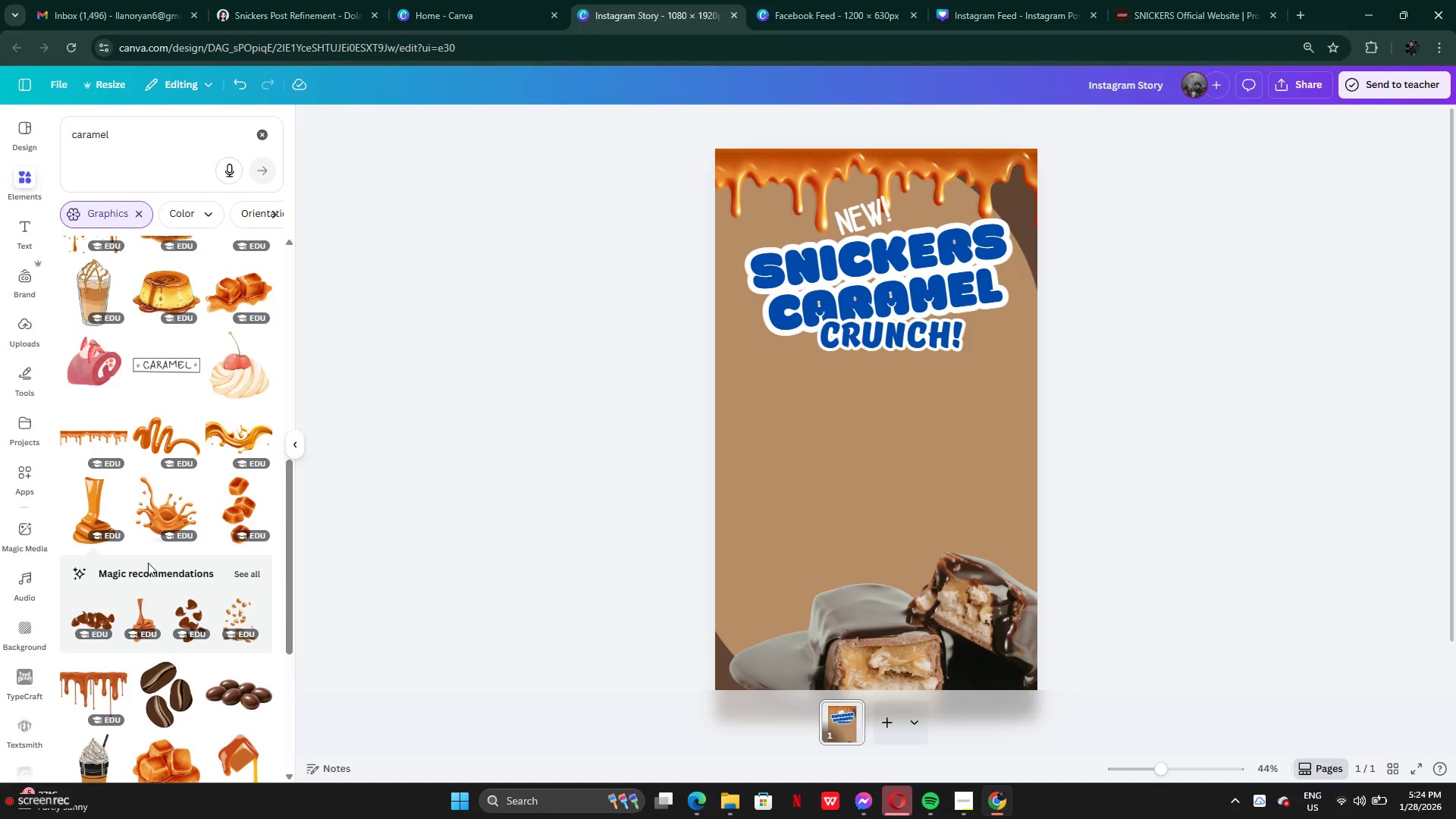 
scroll: coordinate [148, 559], scroll_direction: up, amount: 1.0
 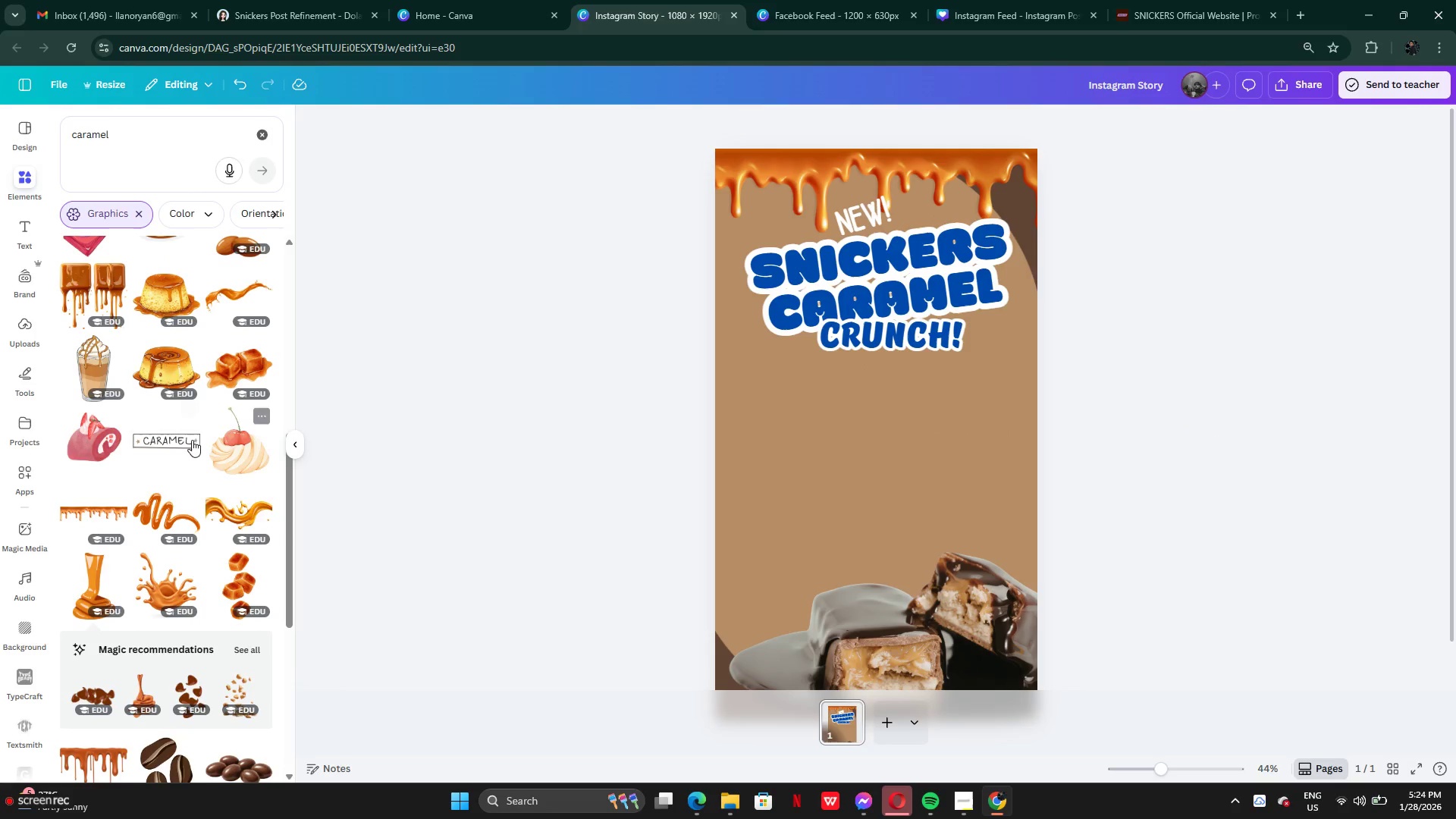 
left_click([180, 439])
 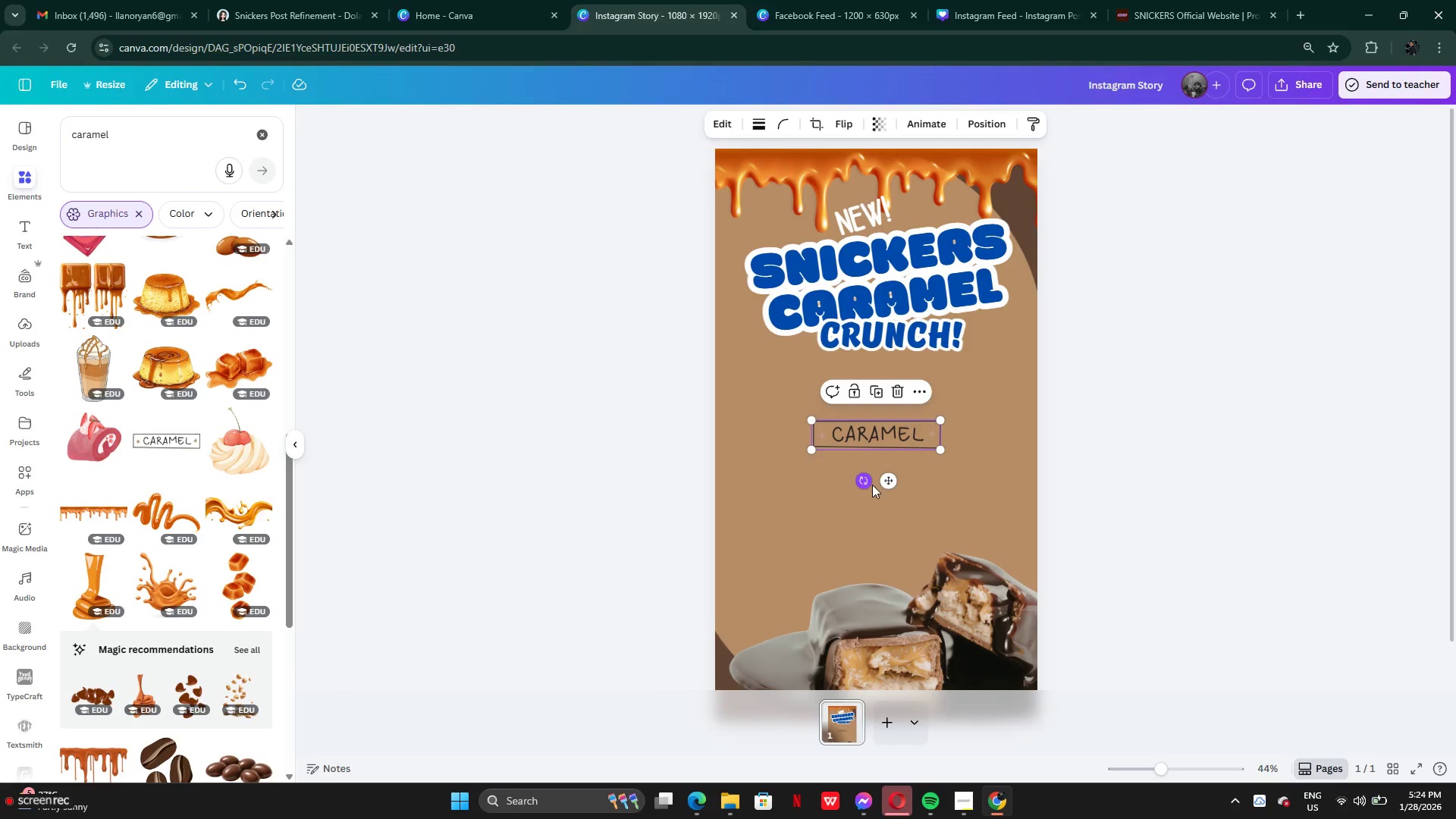 
left_click_drag(start_coordinate=[864, 481], to_coordinate=[877, 484])
 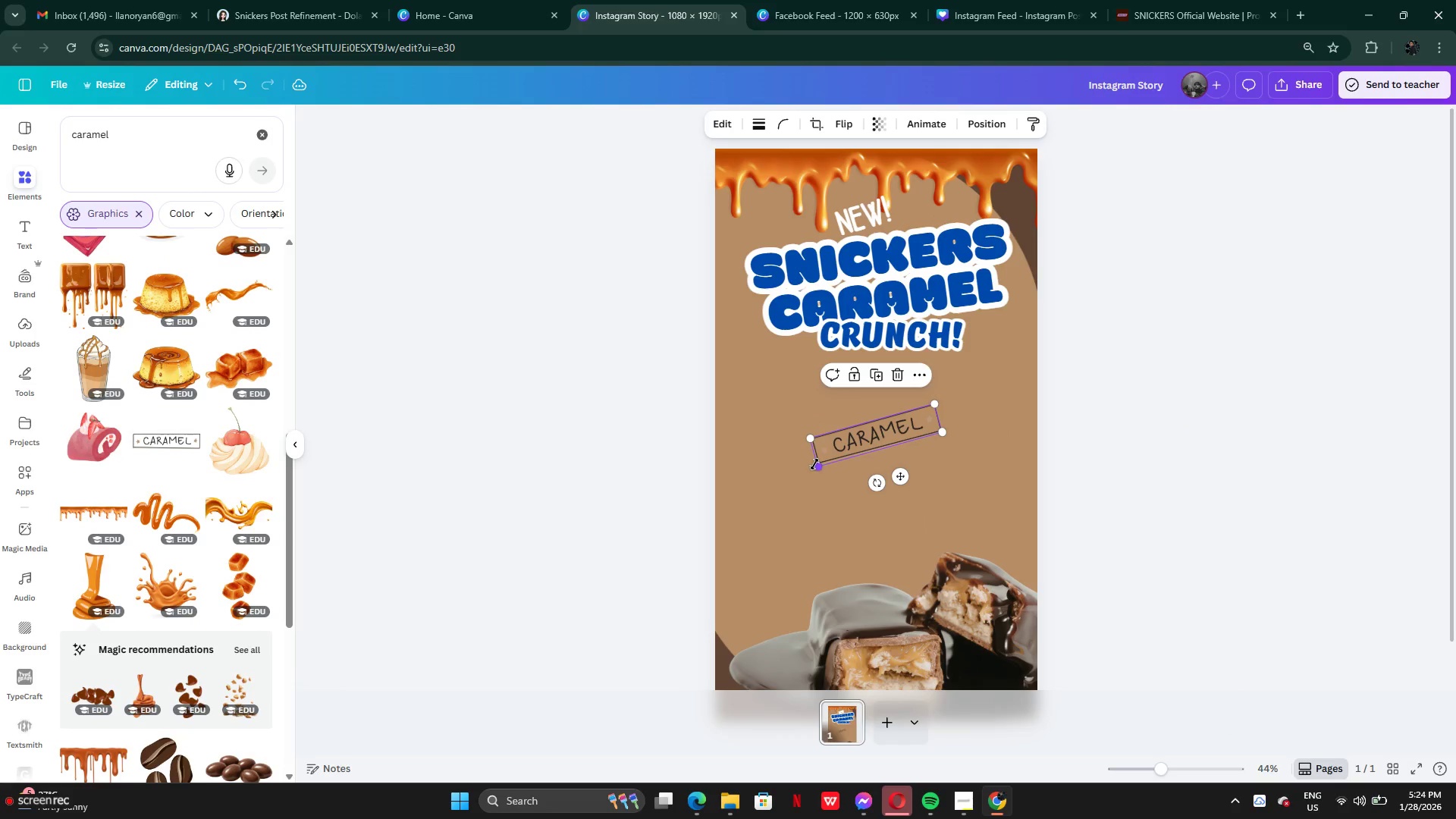 
left_click_drag(start_coordinate=[814, 464], to_coordinate=[773, 495])
 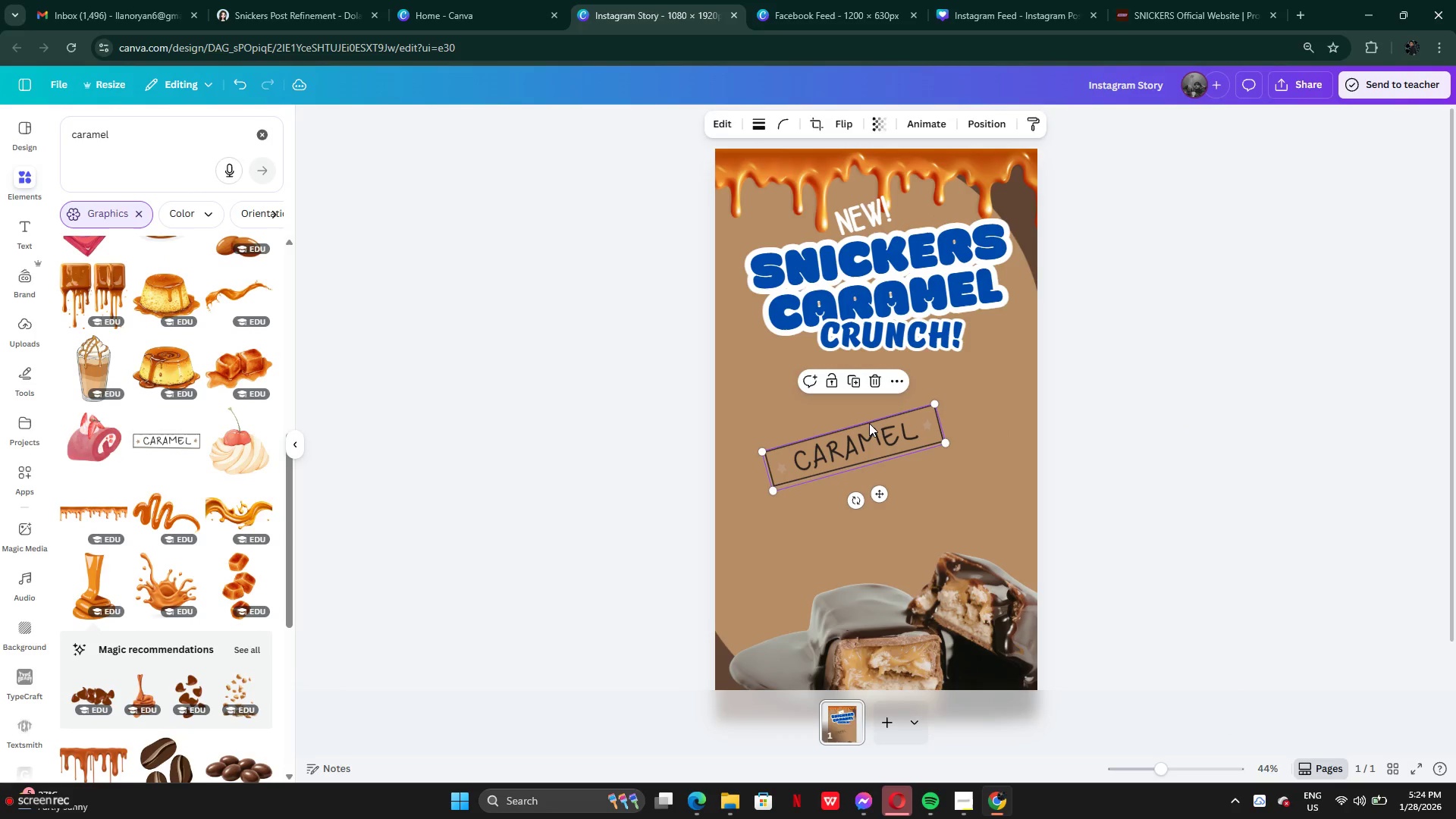 
left_click_drag(start_coordinate=[870, 423], to_coordinate=[839, 529])
 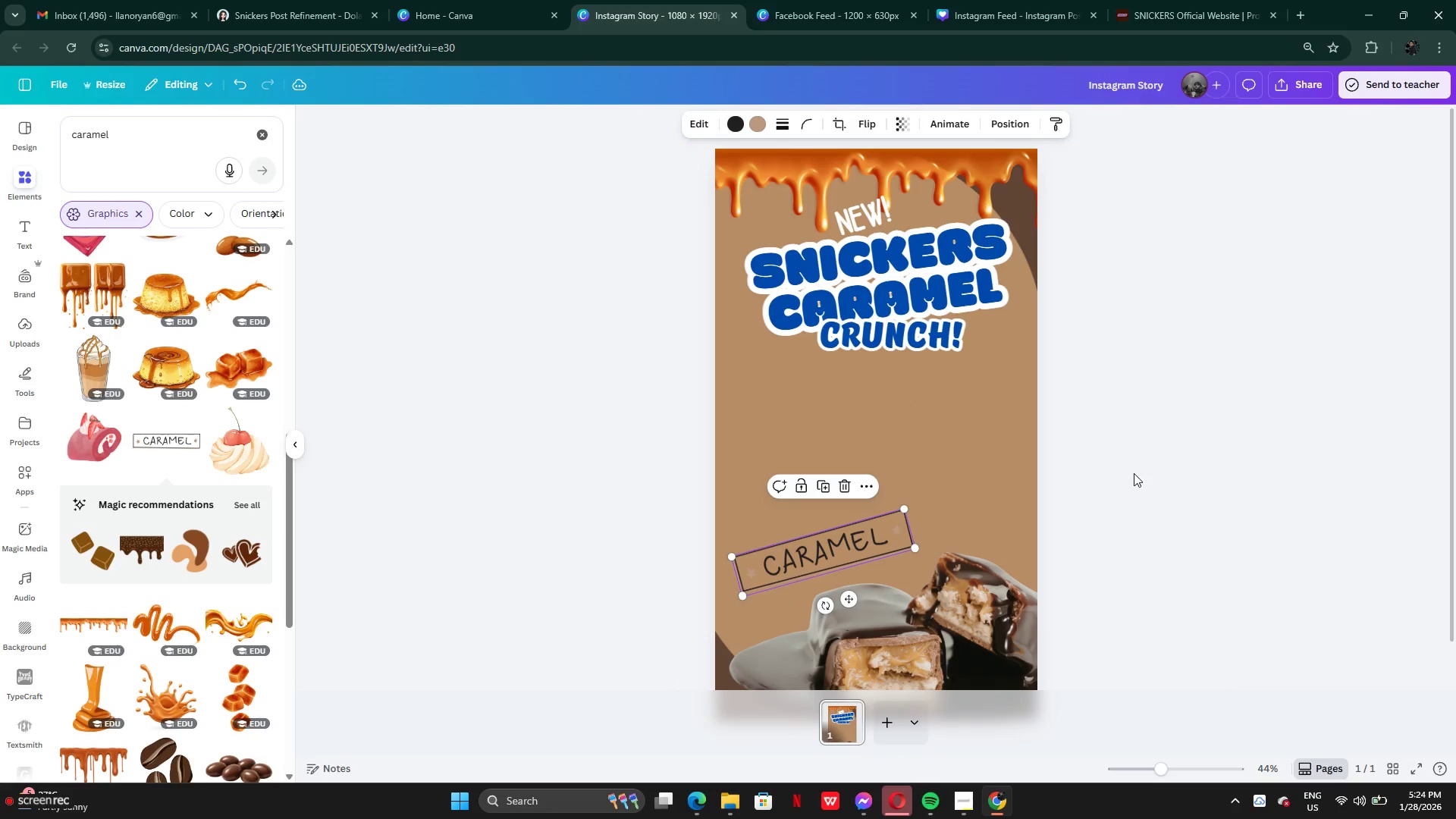 
left_click([1134, 473])
 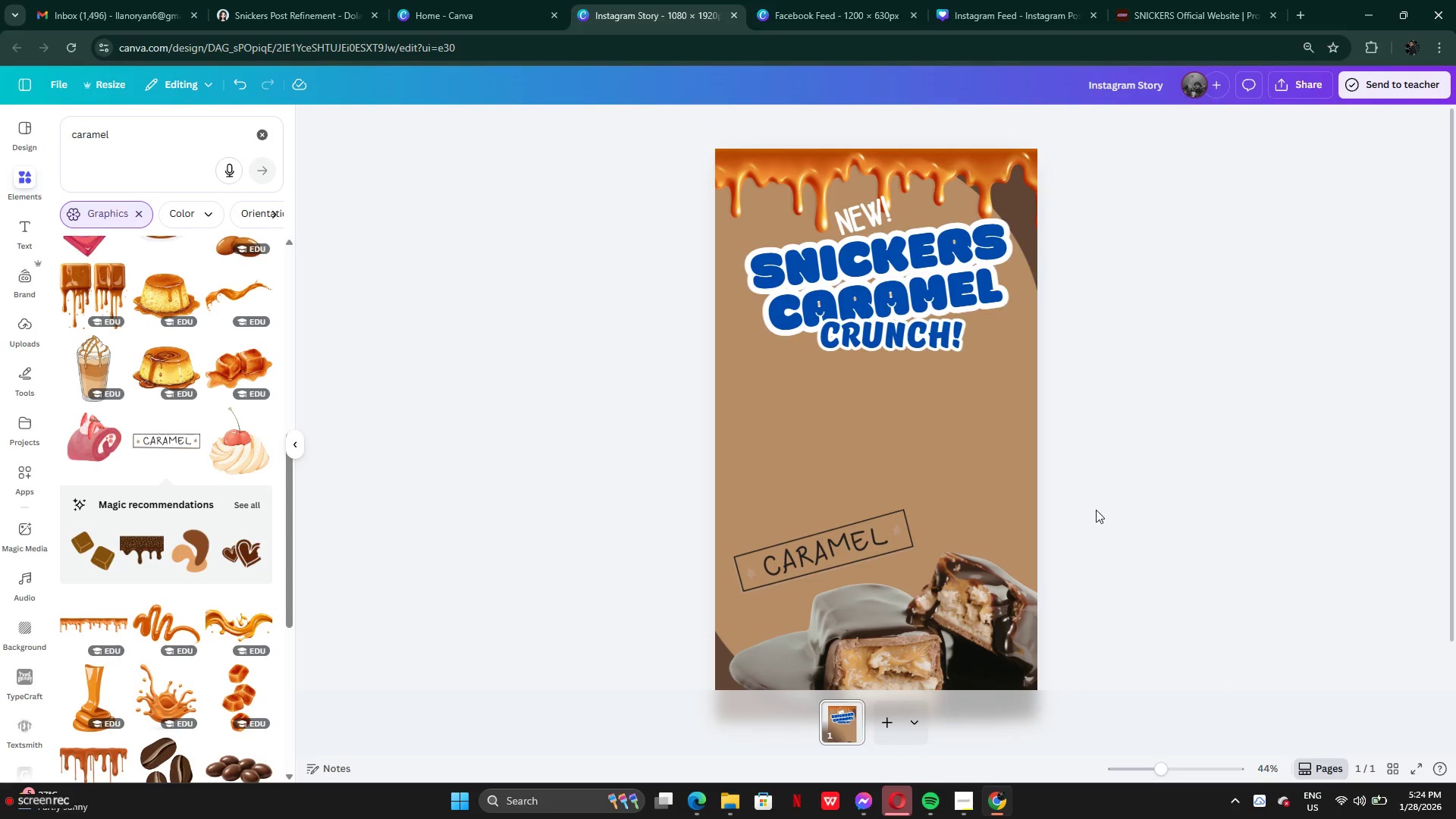 
scroll: coordinate [1096, 510], scroll_direction: down, amount: 3.0
 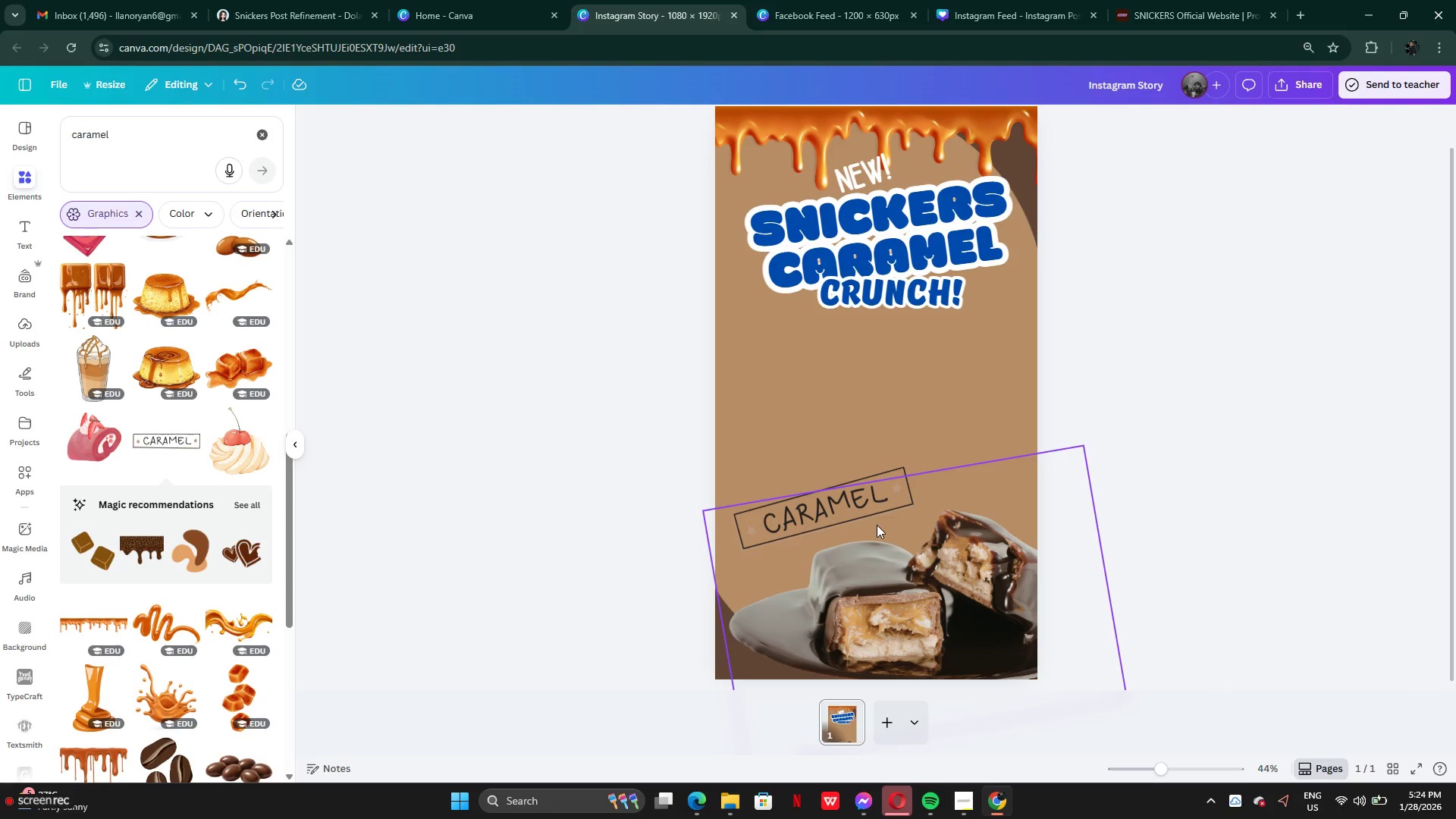 
left_click([851, 517])
 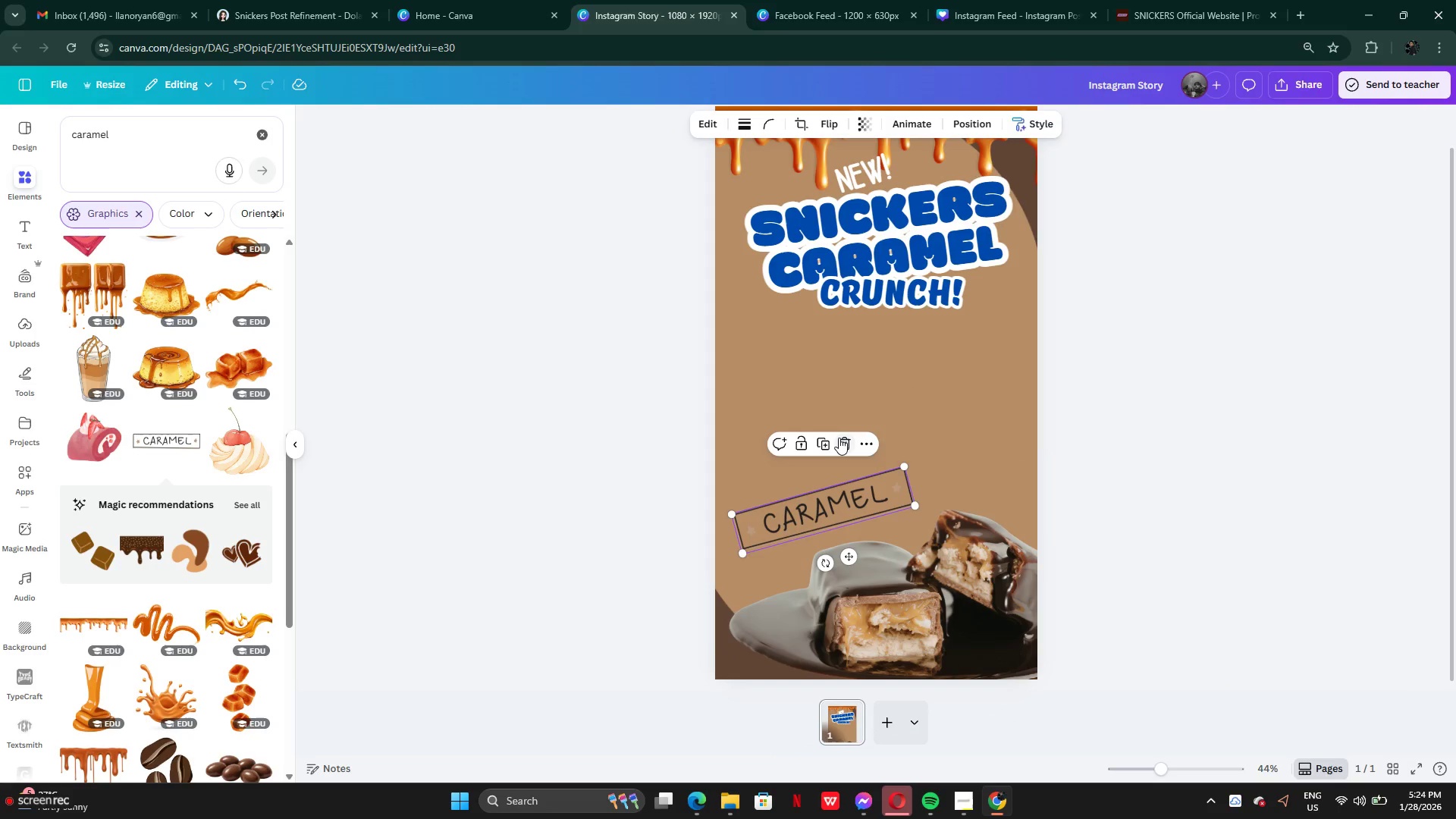 
left_click([839, 438])
 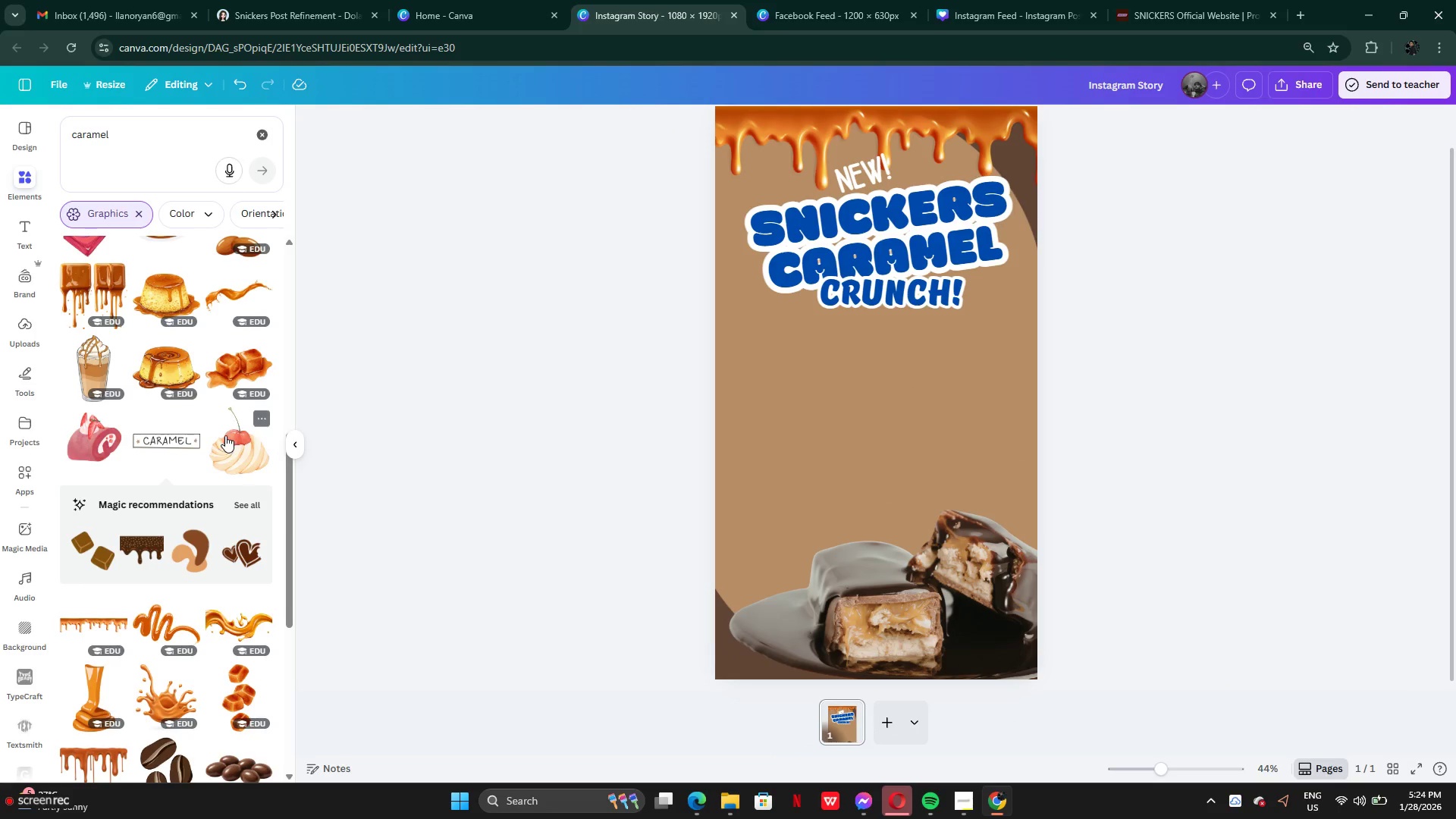 
scroll: coordinate [196, 486], scroll_direction: up, amount: 7.0
 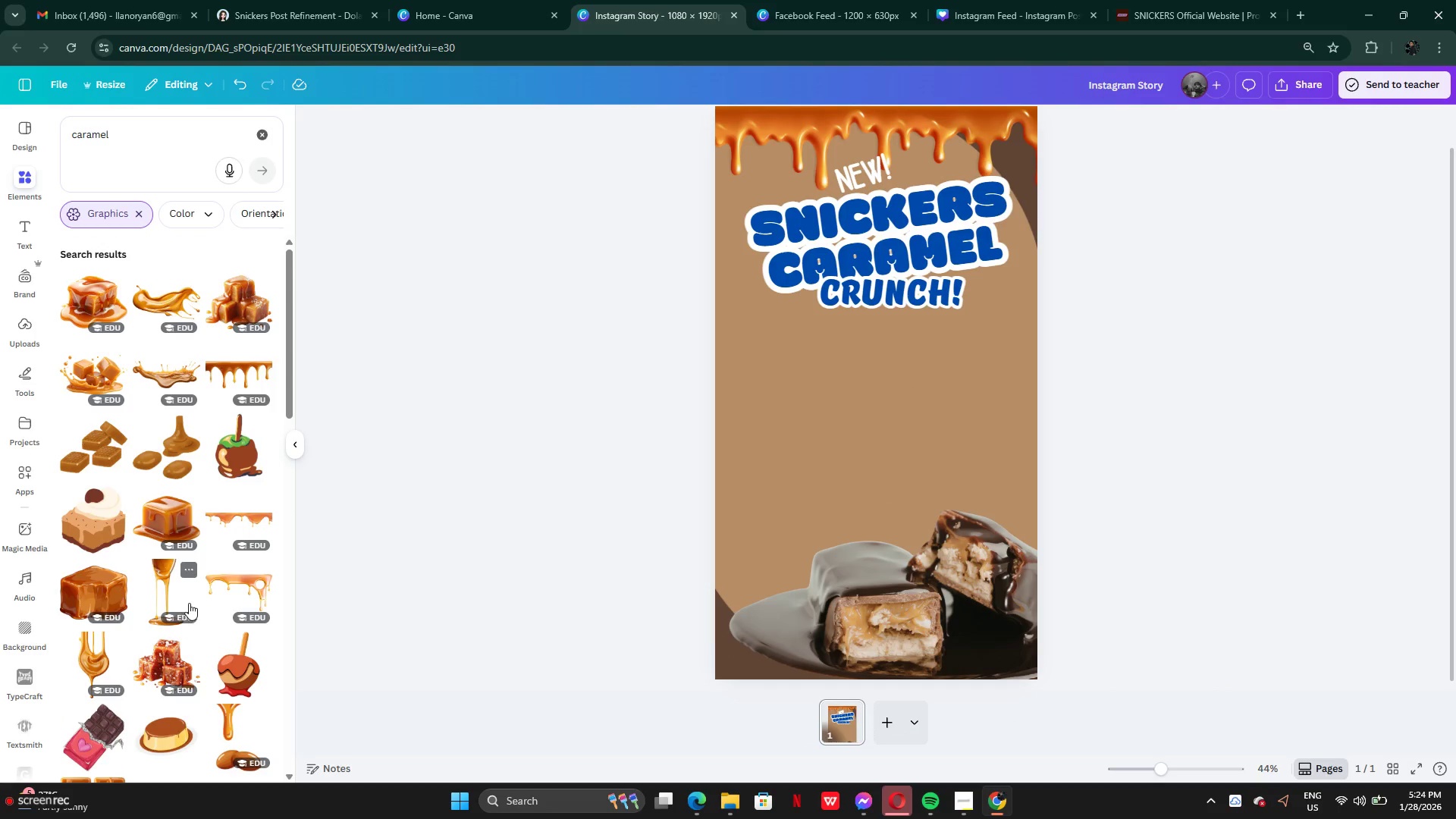 
left_click([163, 589])
 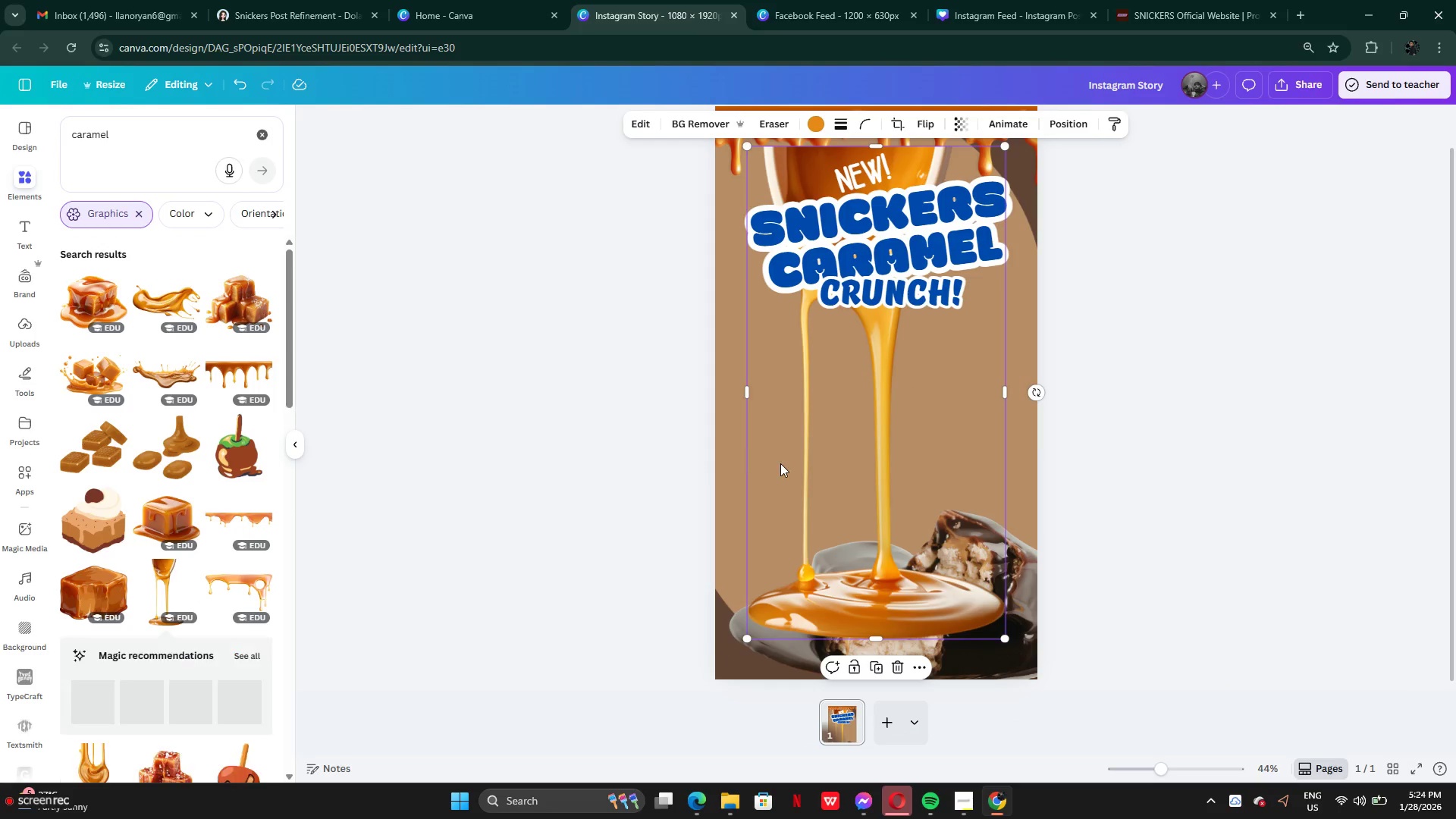 
left_click_drag(start_coordinate=[782, 463], to_coordinate=[721, 402])
 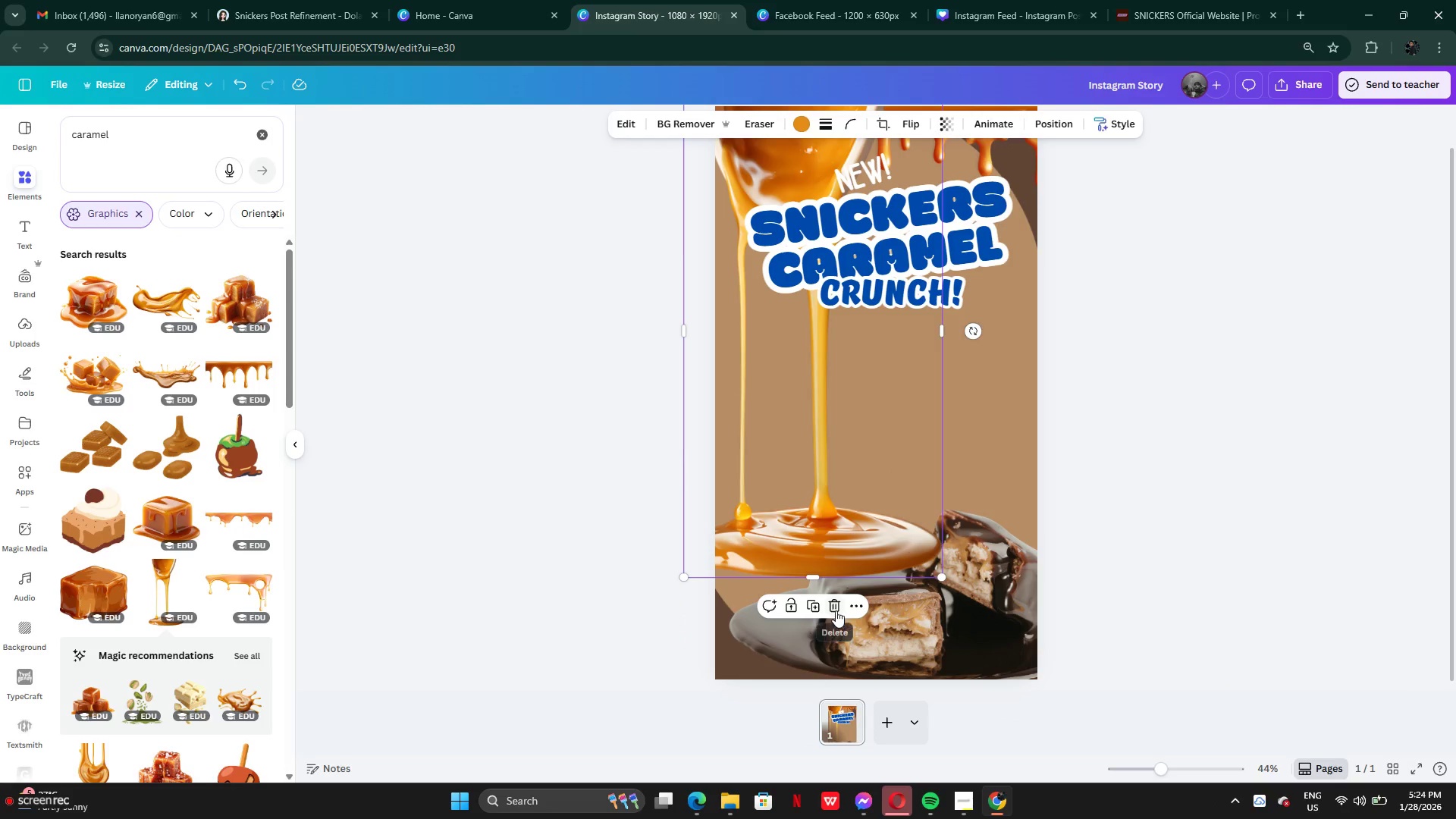 
left_click([836, 608])
 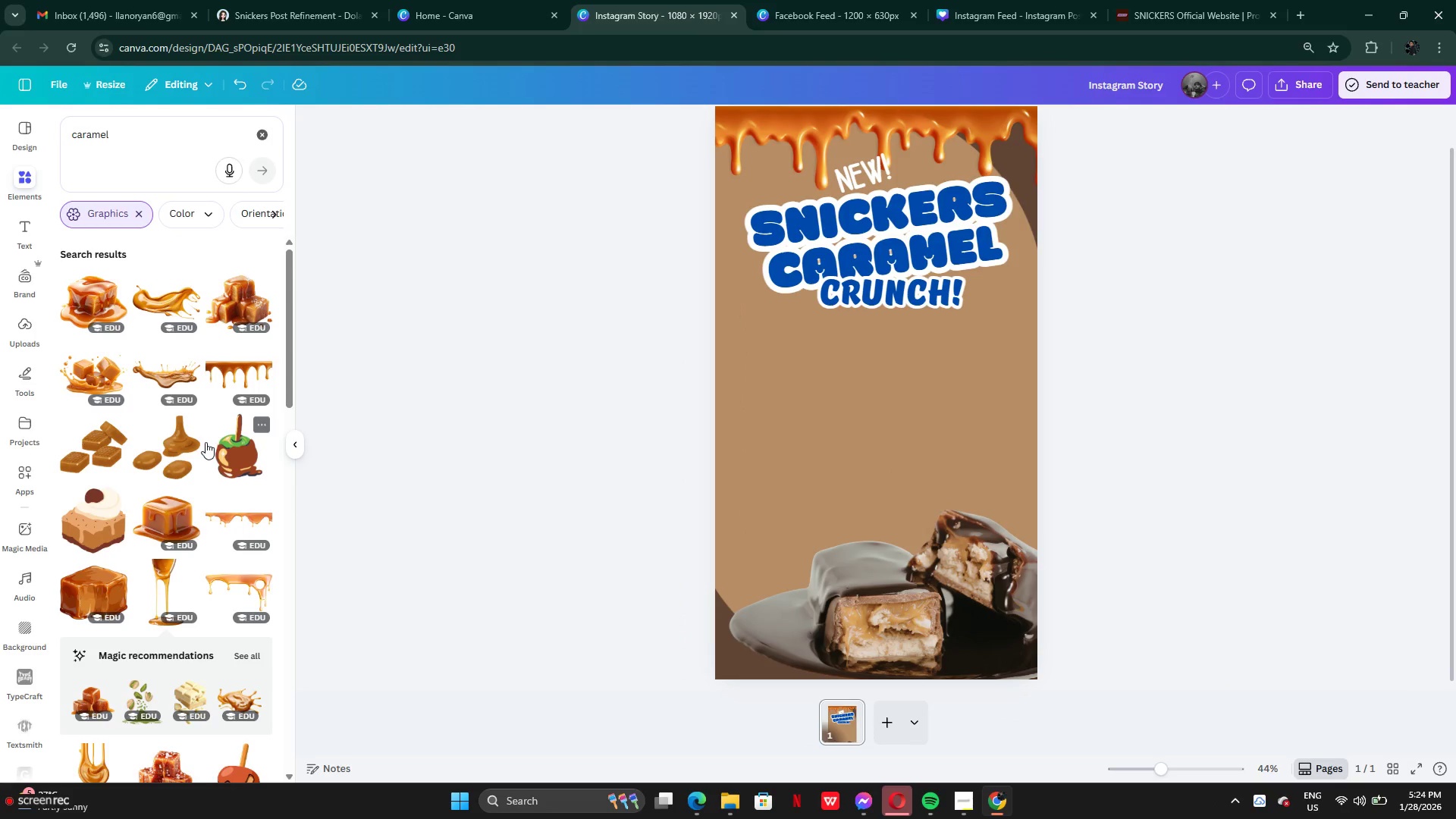 
scroll: coordinate [206, 441], scroll_direction: up, amount: 5.0
 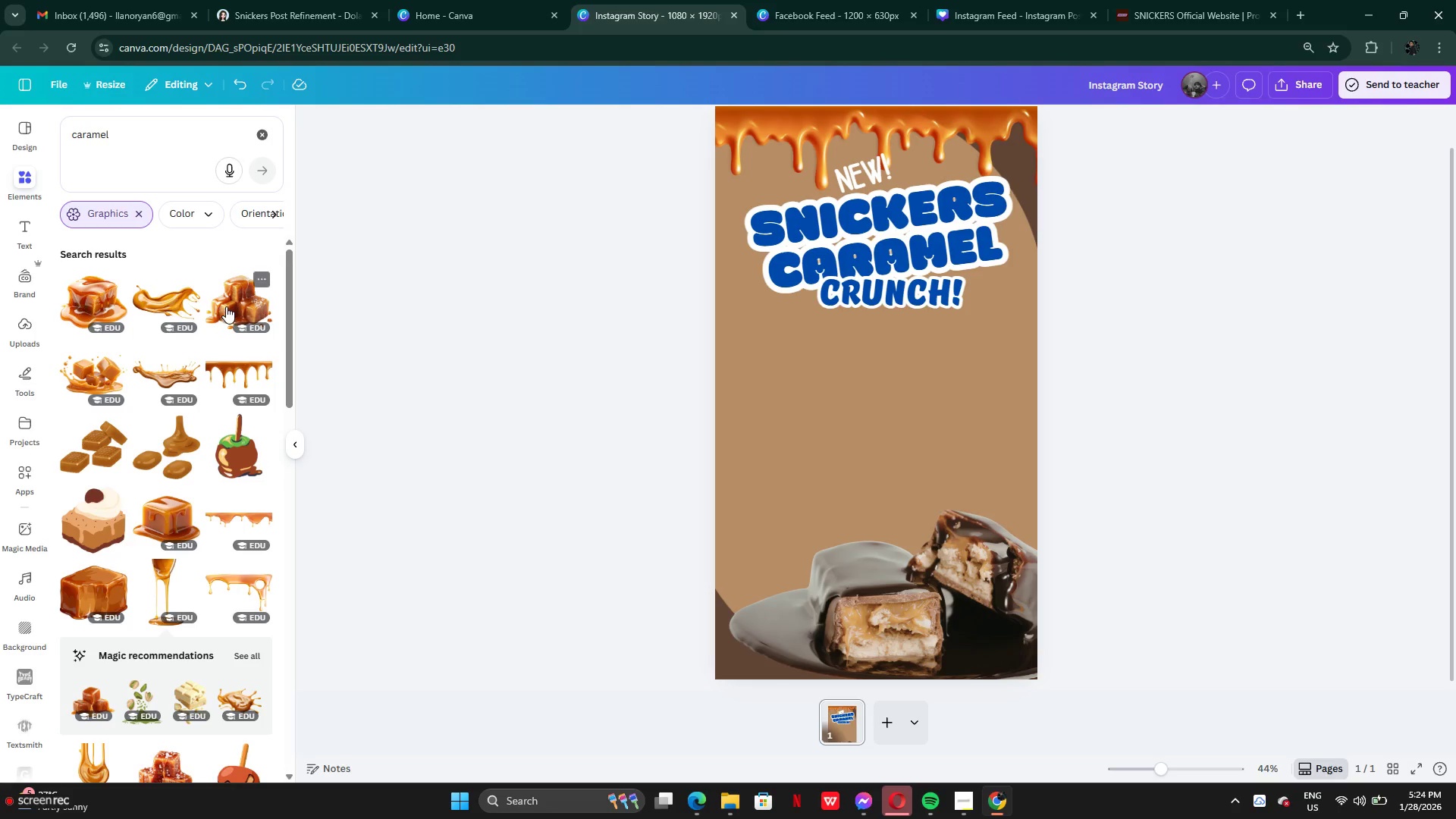 
left_click([226, 306])
 